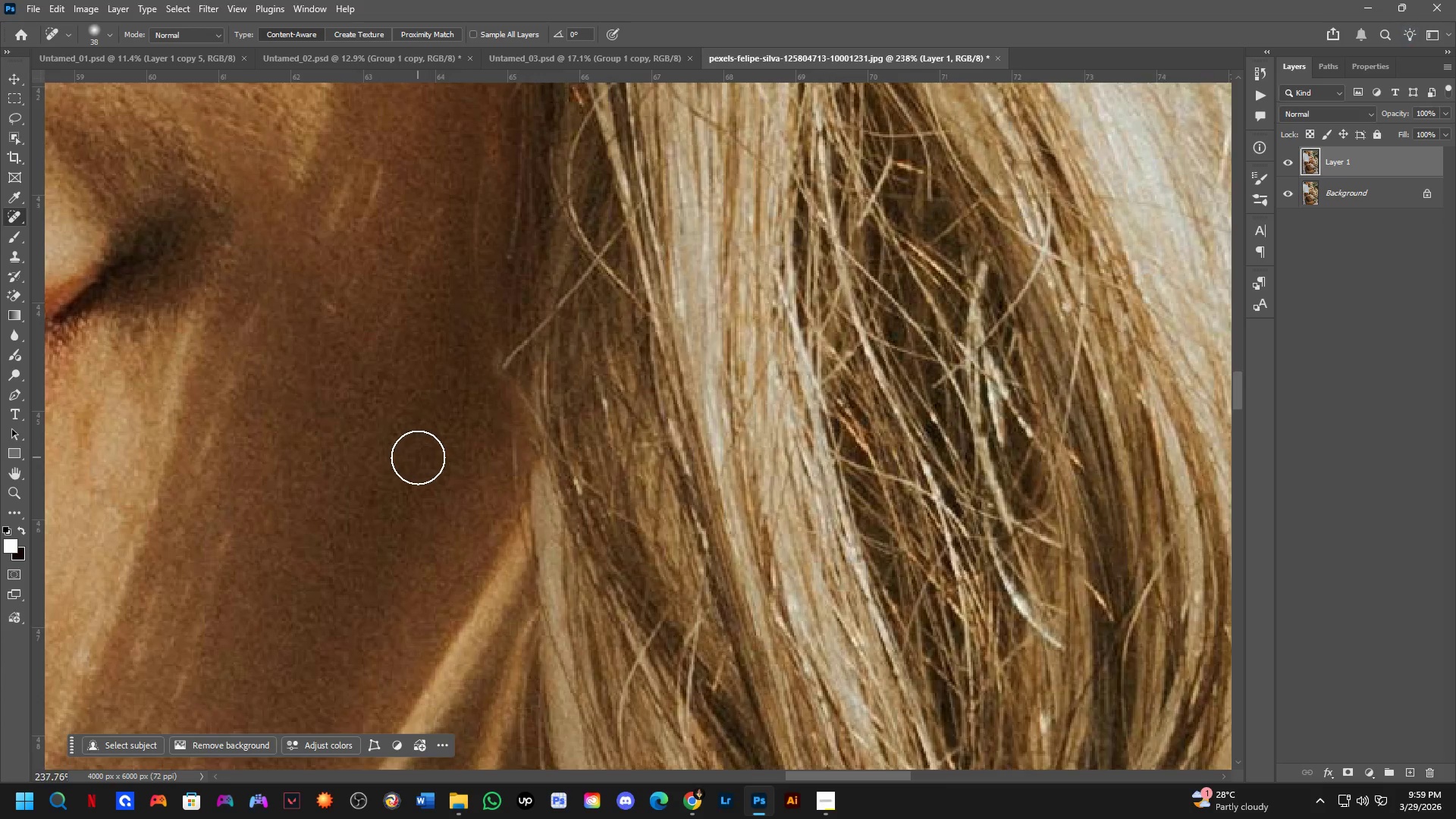 
hold_key(key=Space, duration=1.77)
 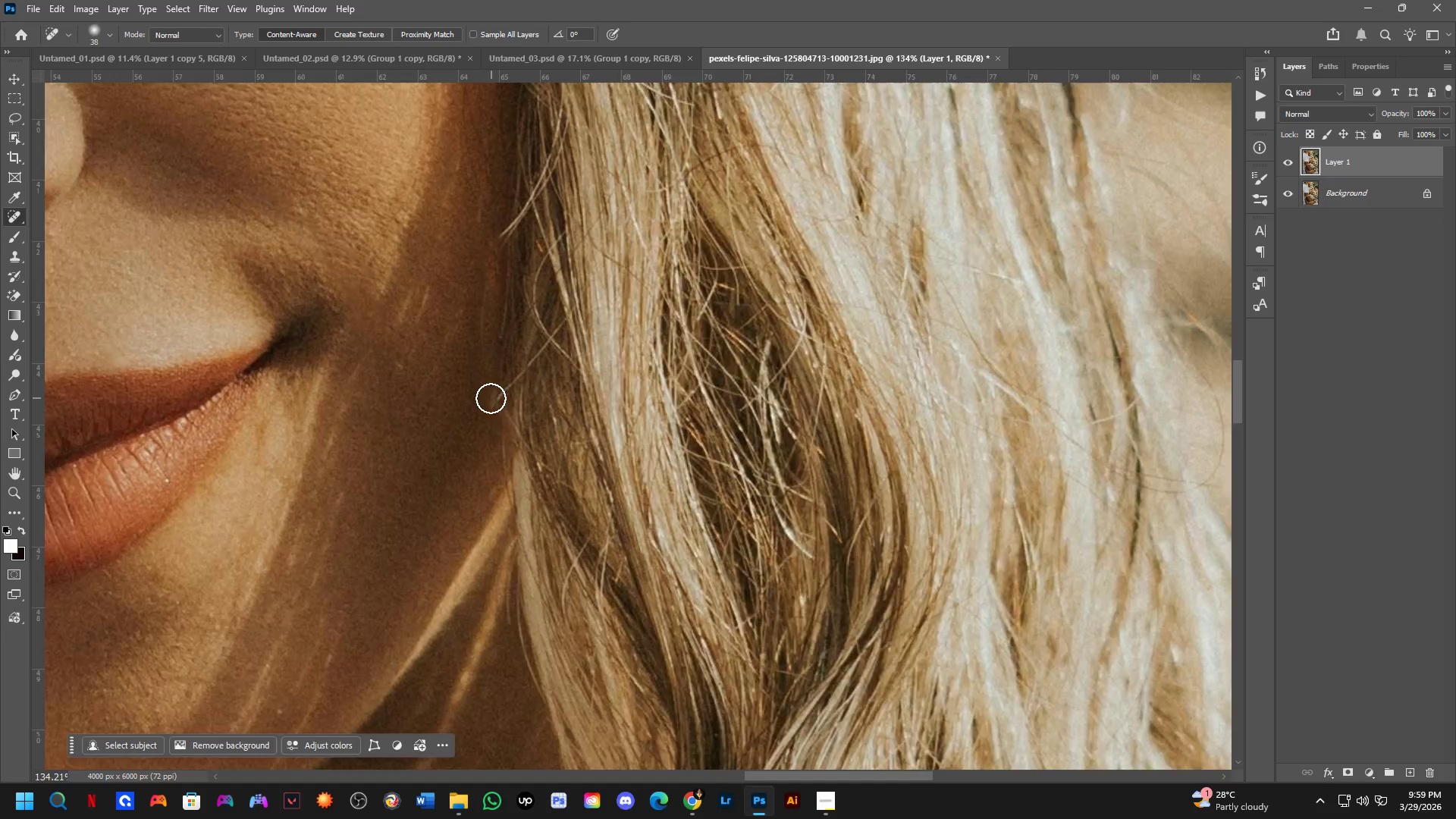 
left_click_drag(start_coordinate=[490, 345], to_coordinate=[490, 362])
 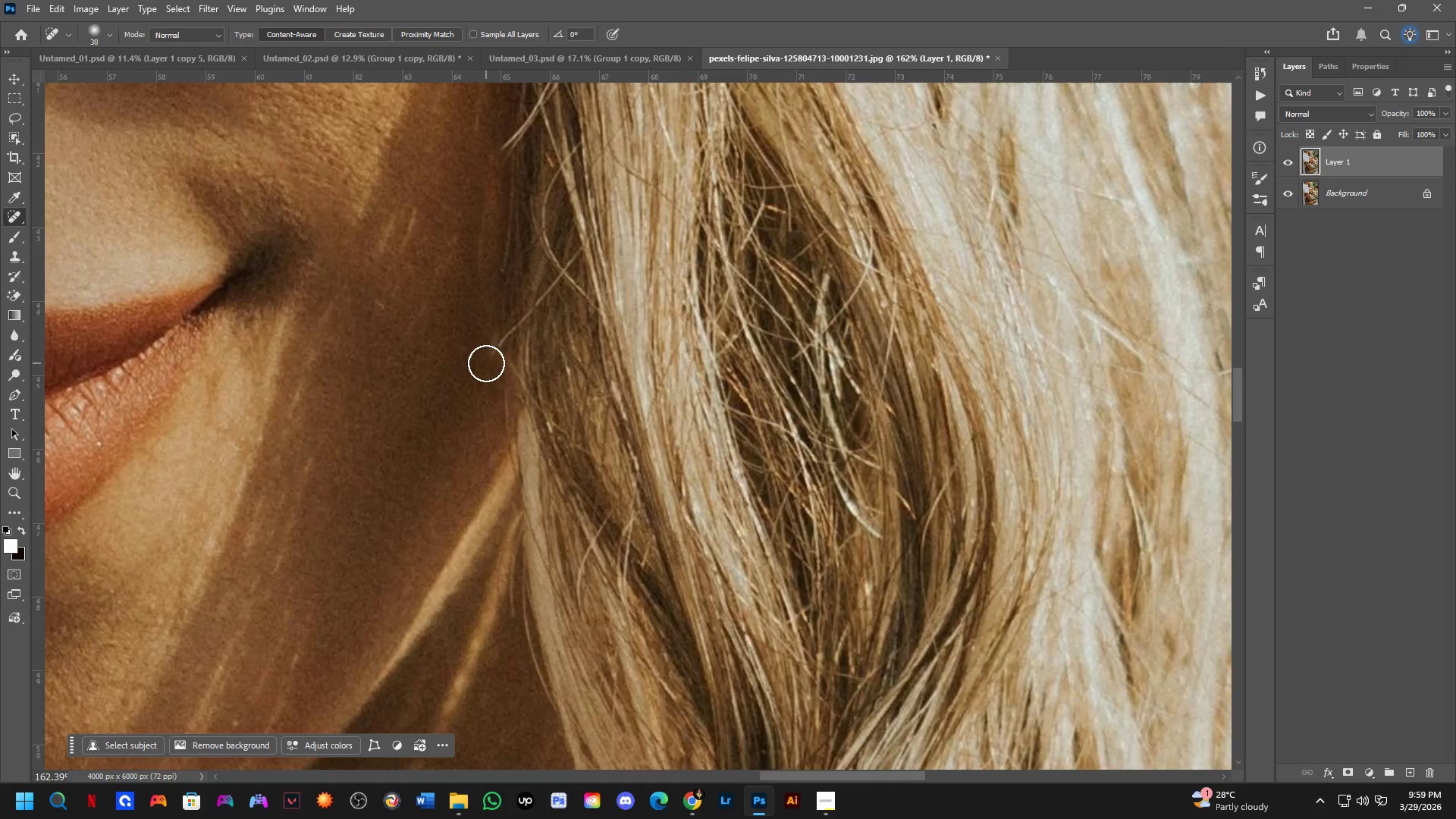 
scroll: coordinate [482, 362], scroll_direction: down, amount: 4.0
 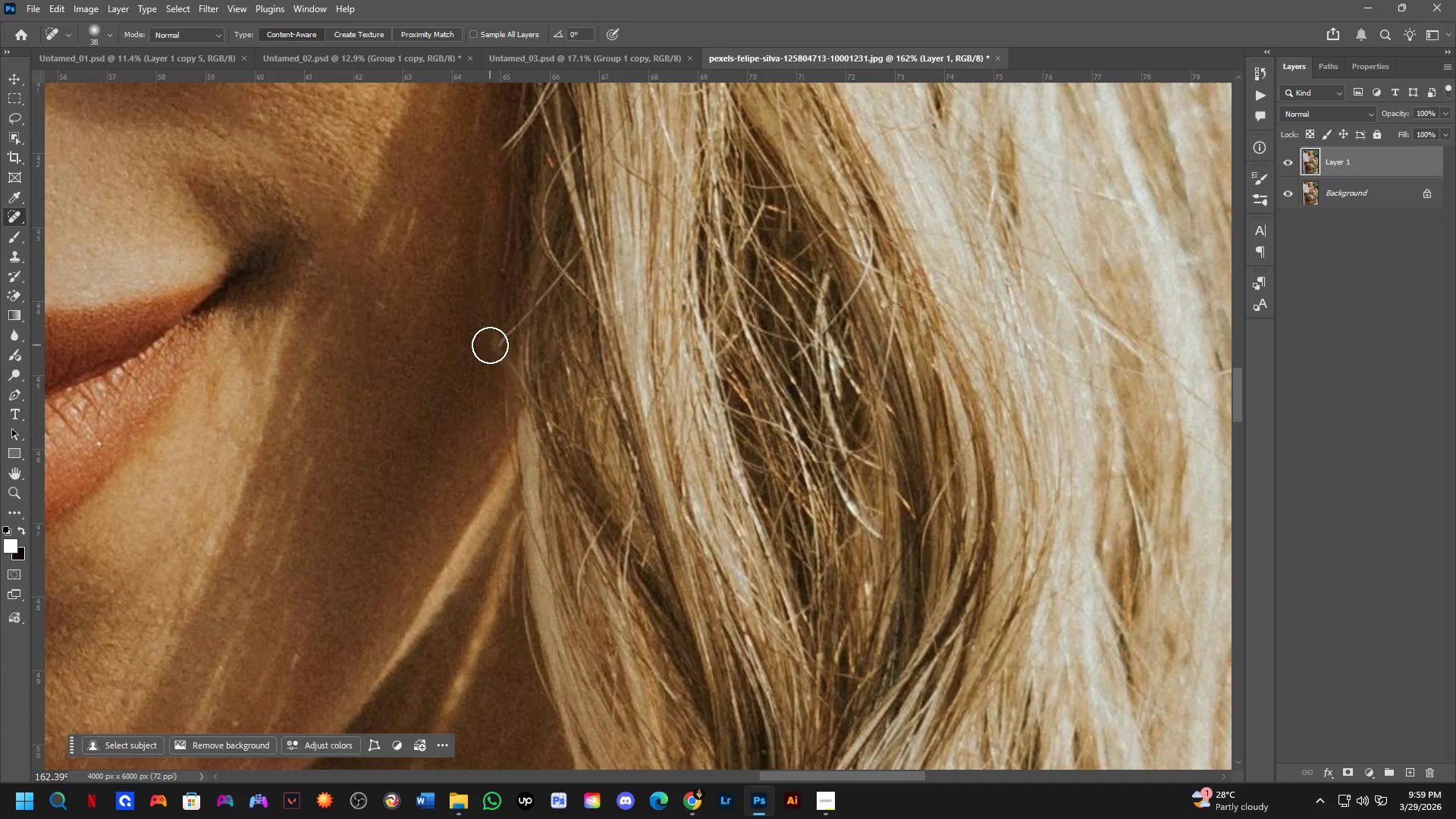 
hold_key(key=Space, duration=0.42)
 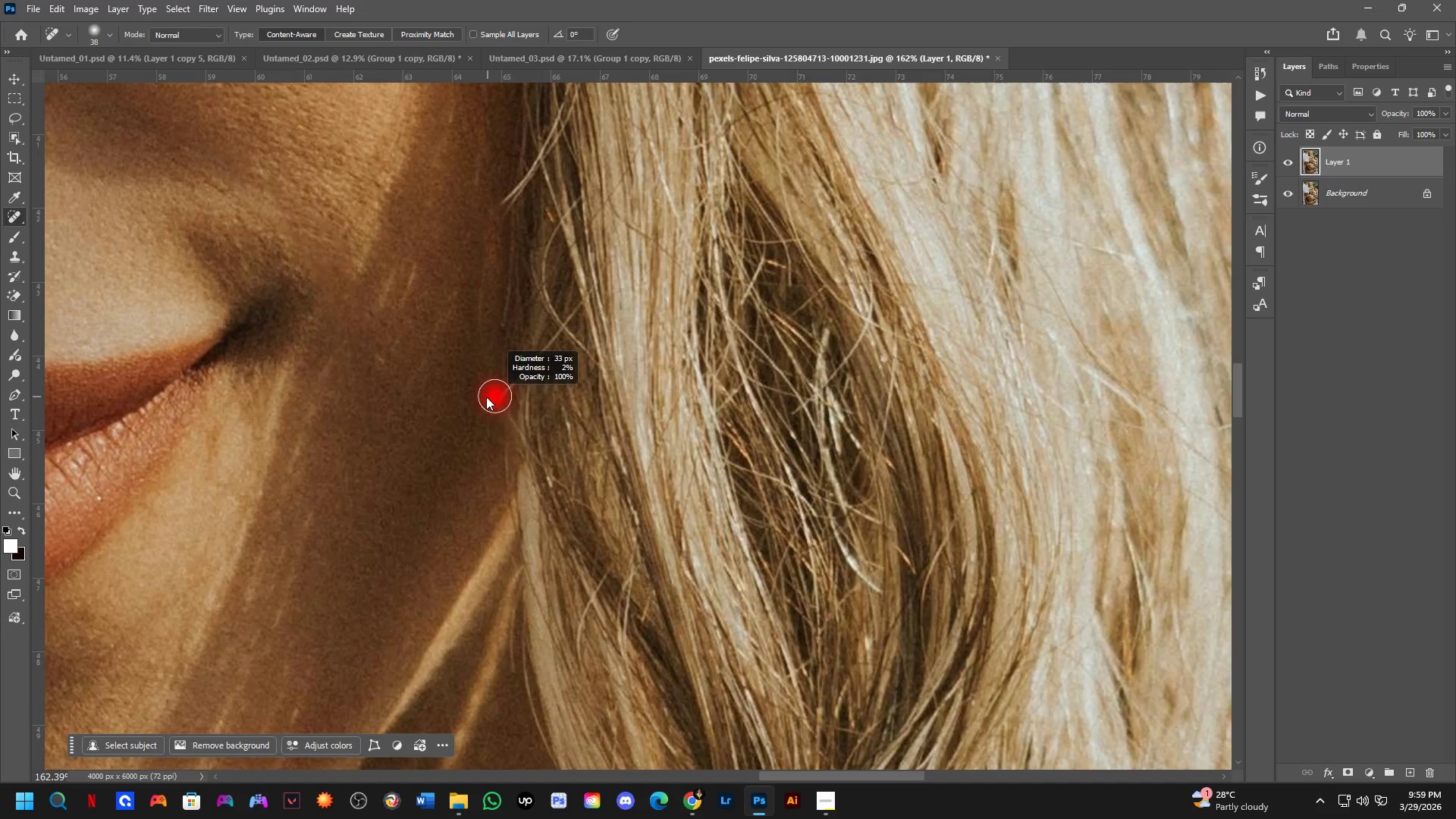 
left_click_drag(start_coordinate=[497, 343], to_coordinate=[498, 393])
 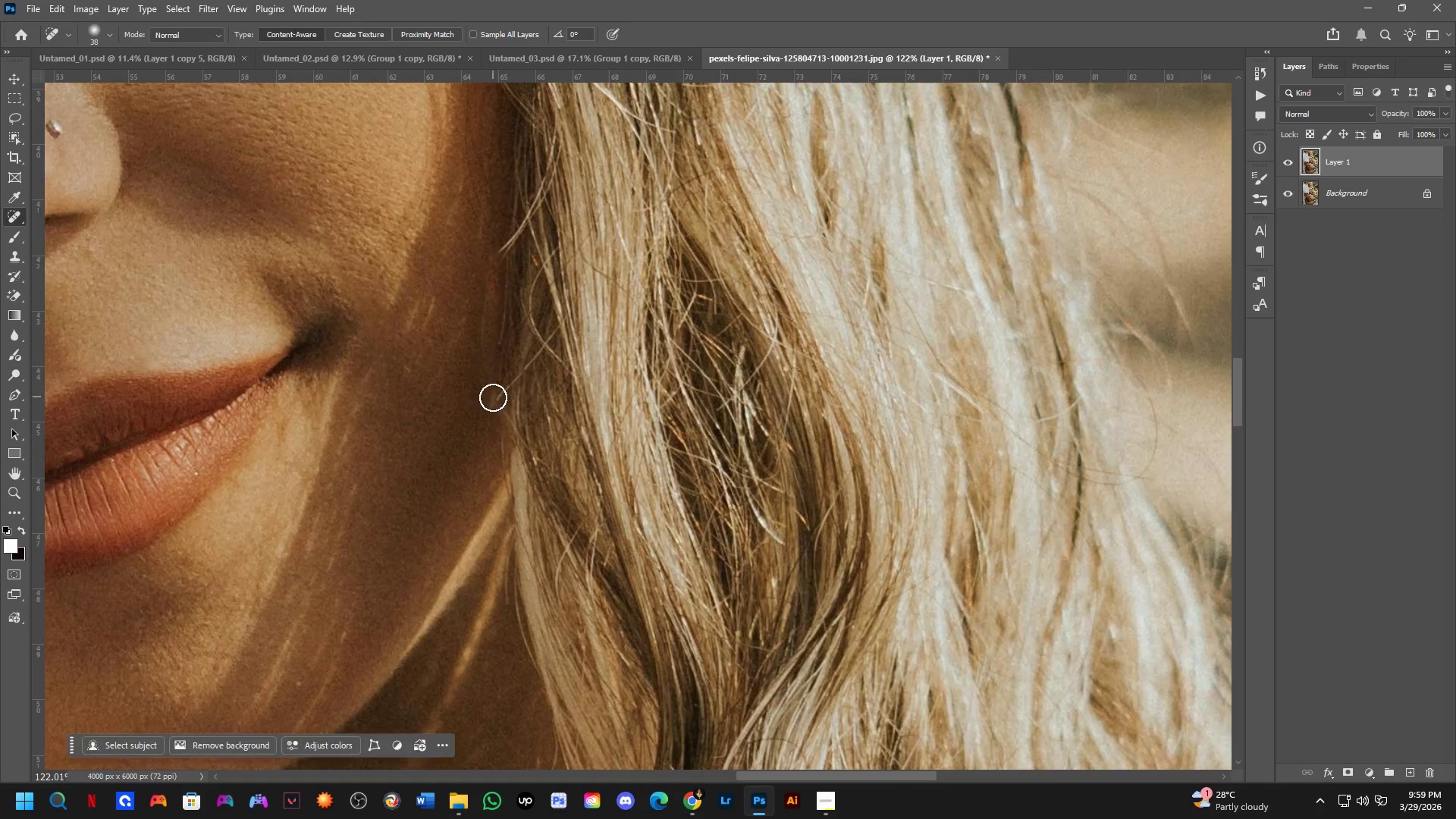 
scroll: coordinate [485, 362], scroll_direction: down, amount: 3.0
 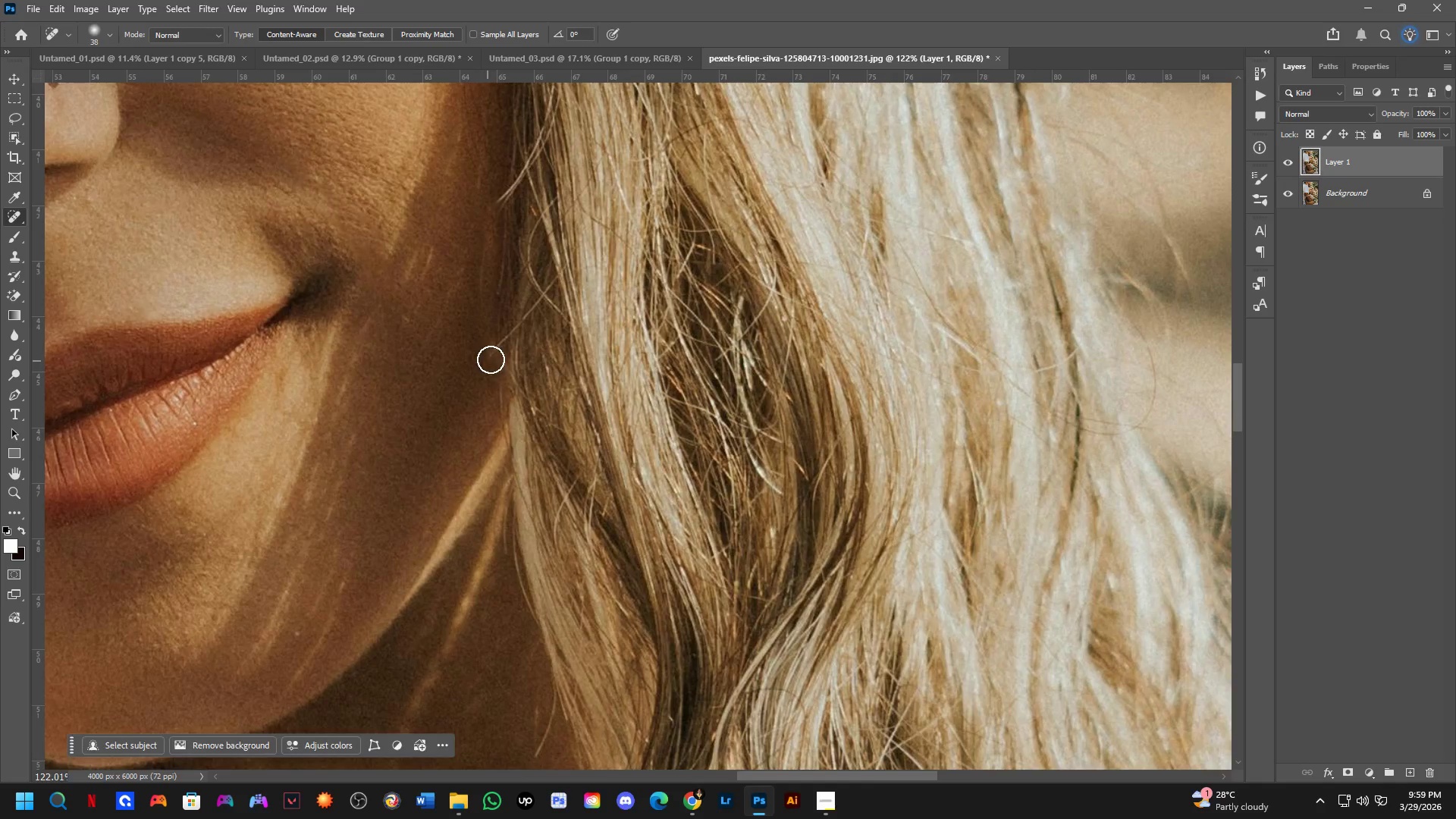 
key(Alt+AltLeft)
 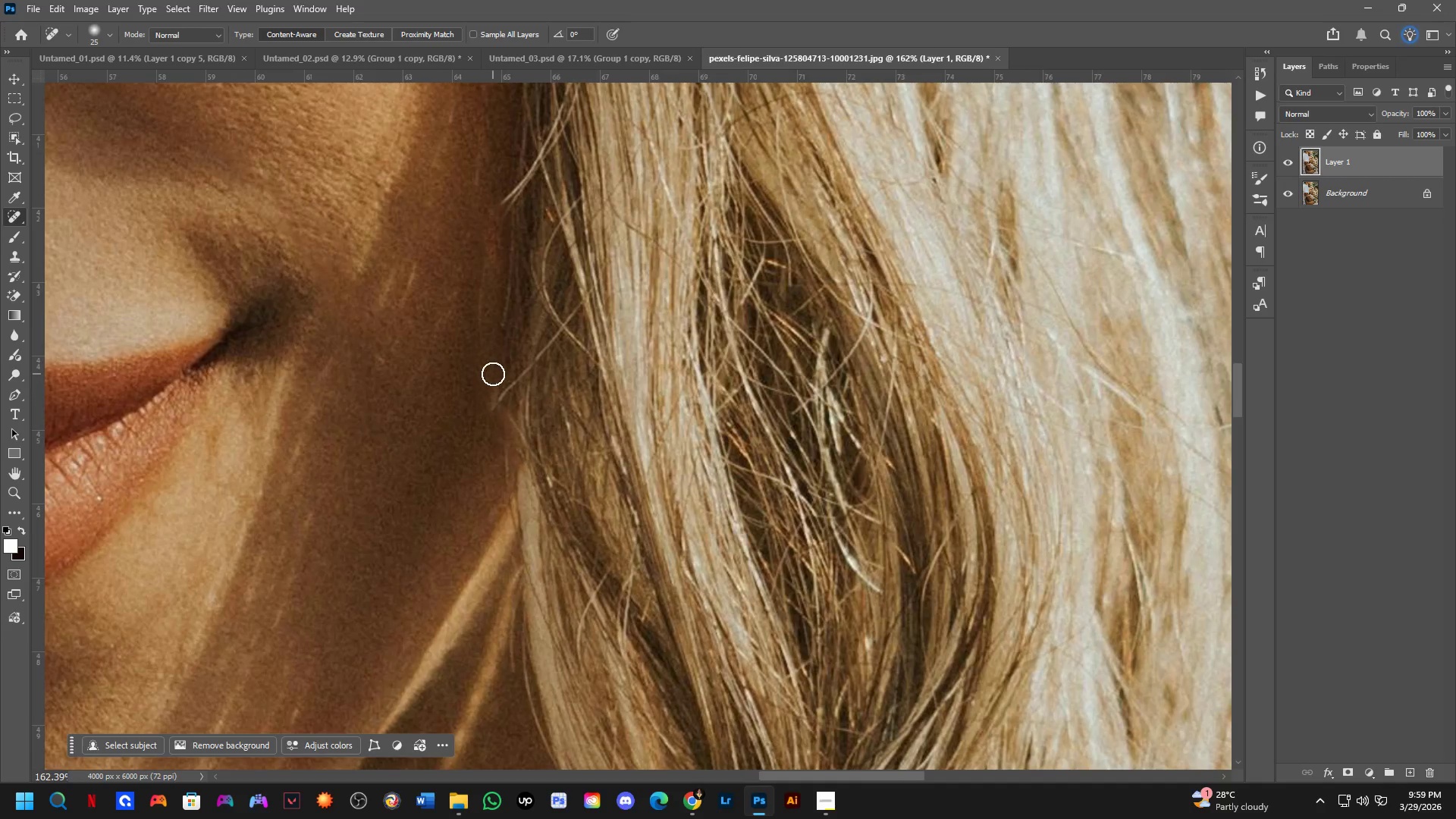 
scroll: coordinate [487, 400], scroll_direction: up, amount: 3.0
 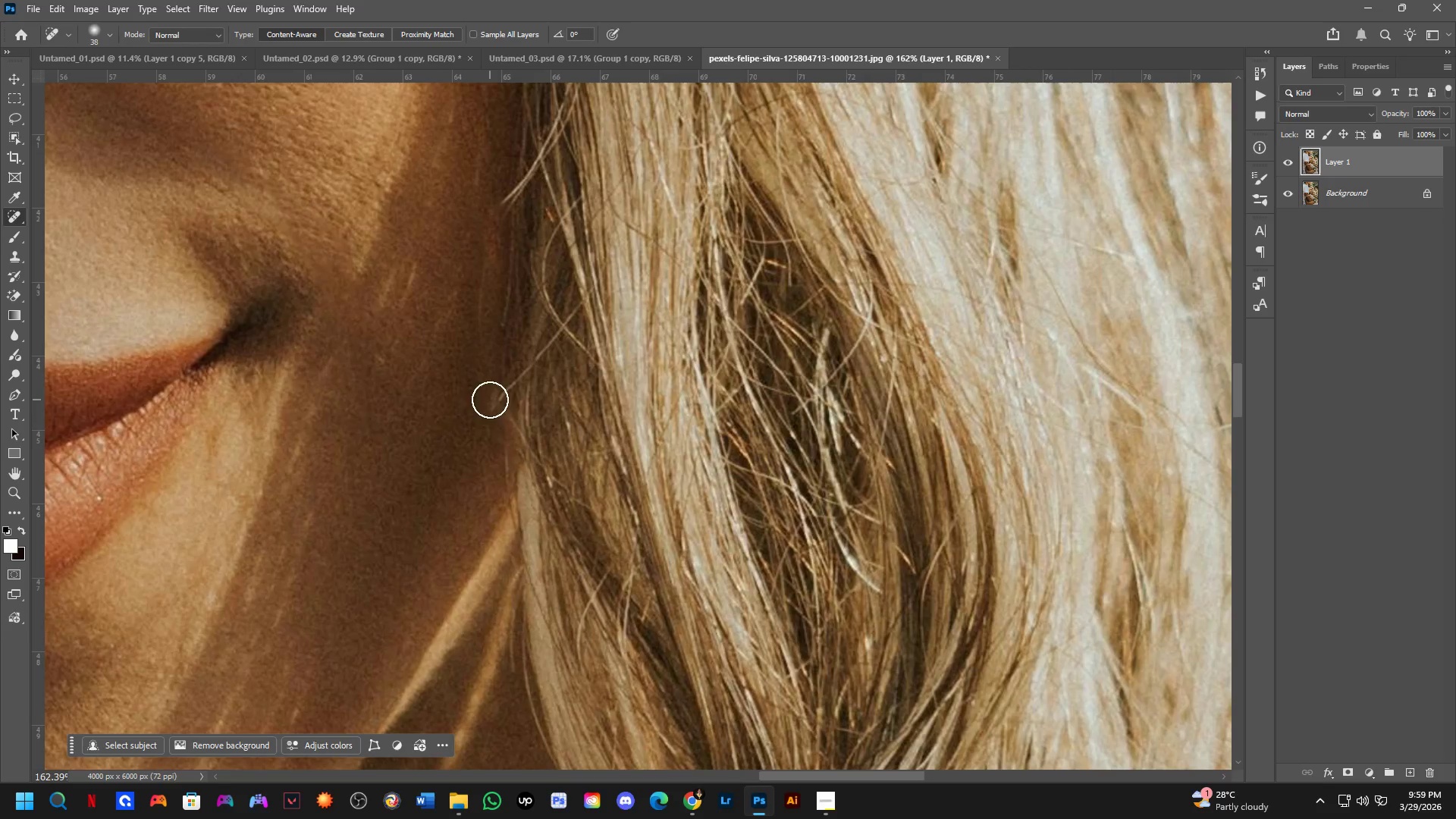 
left_click_drag(start_coordinate=[494, 383], to_coordinate=[497, 425])
 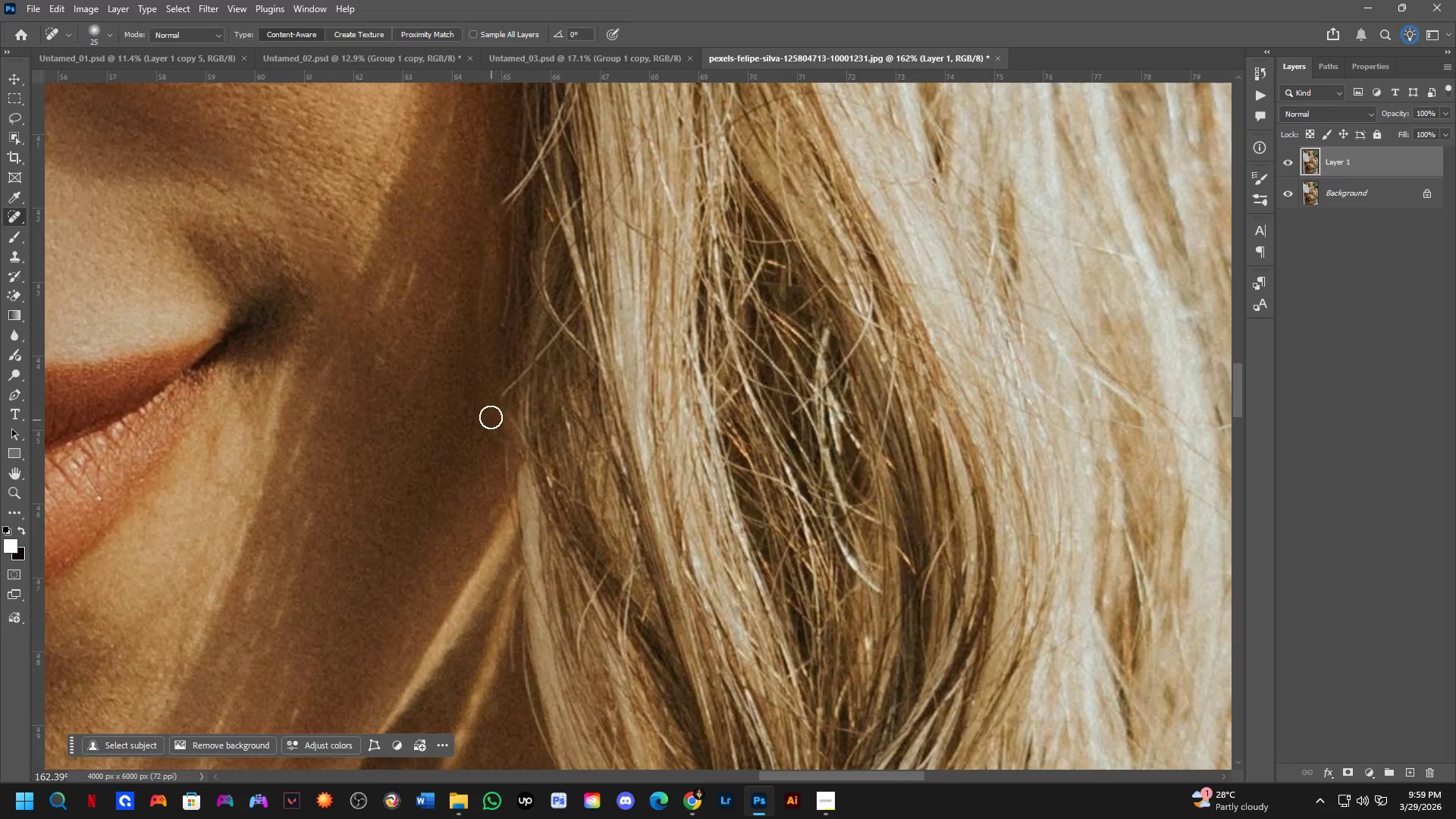 
hold_key(key=Space, duration=0.45)
 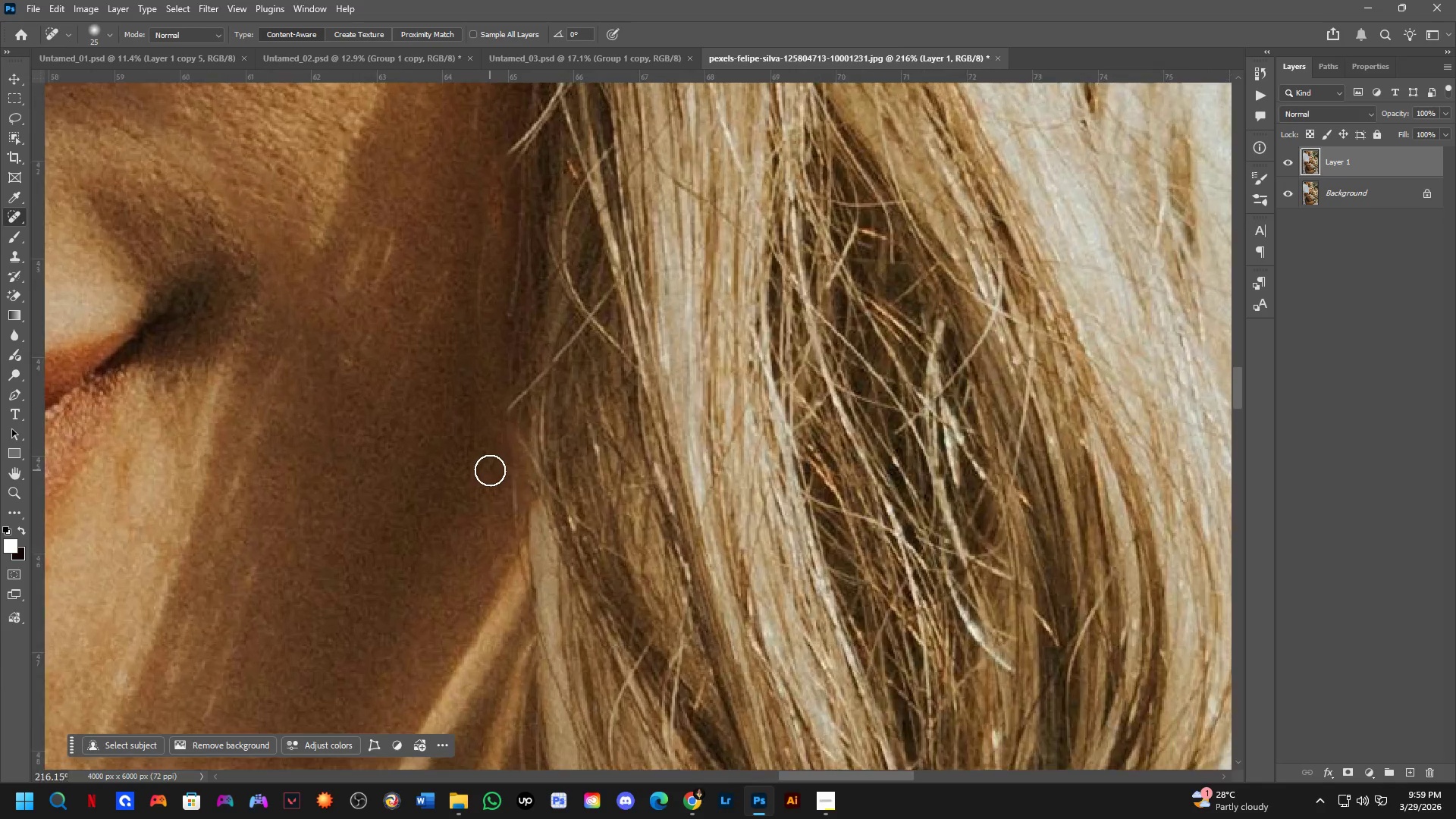 
left_click_drag(start_coordinate=[491, 435], to_coordinate=[494, 476])
 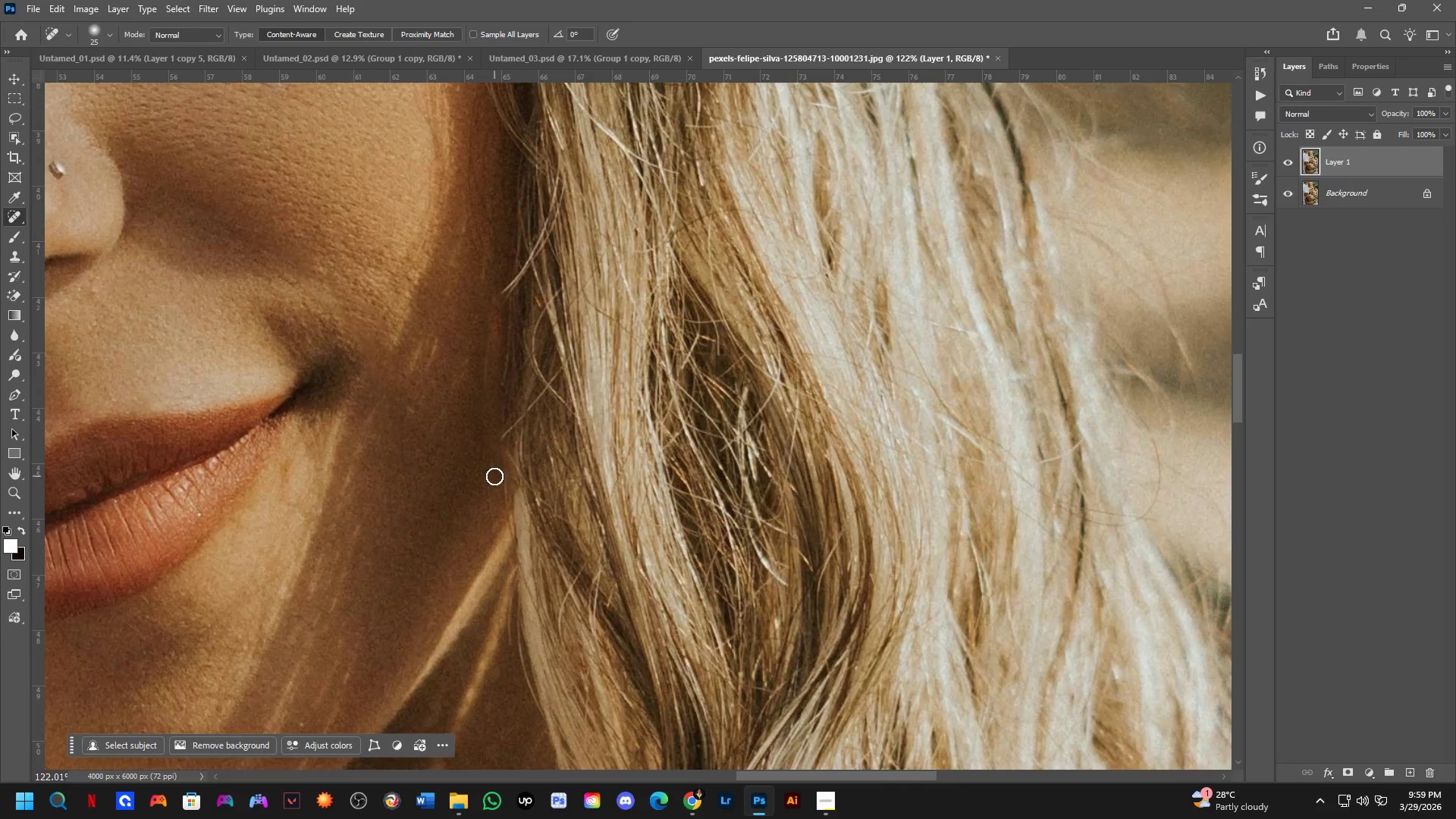 
scroll: coordinate [486, 401], scroll_direction: down, amount: 3.0
 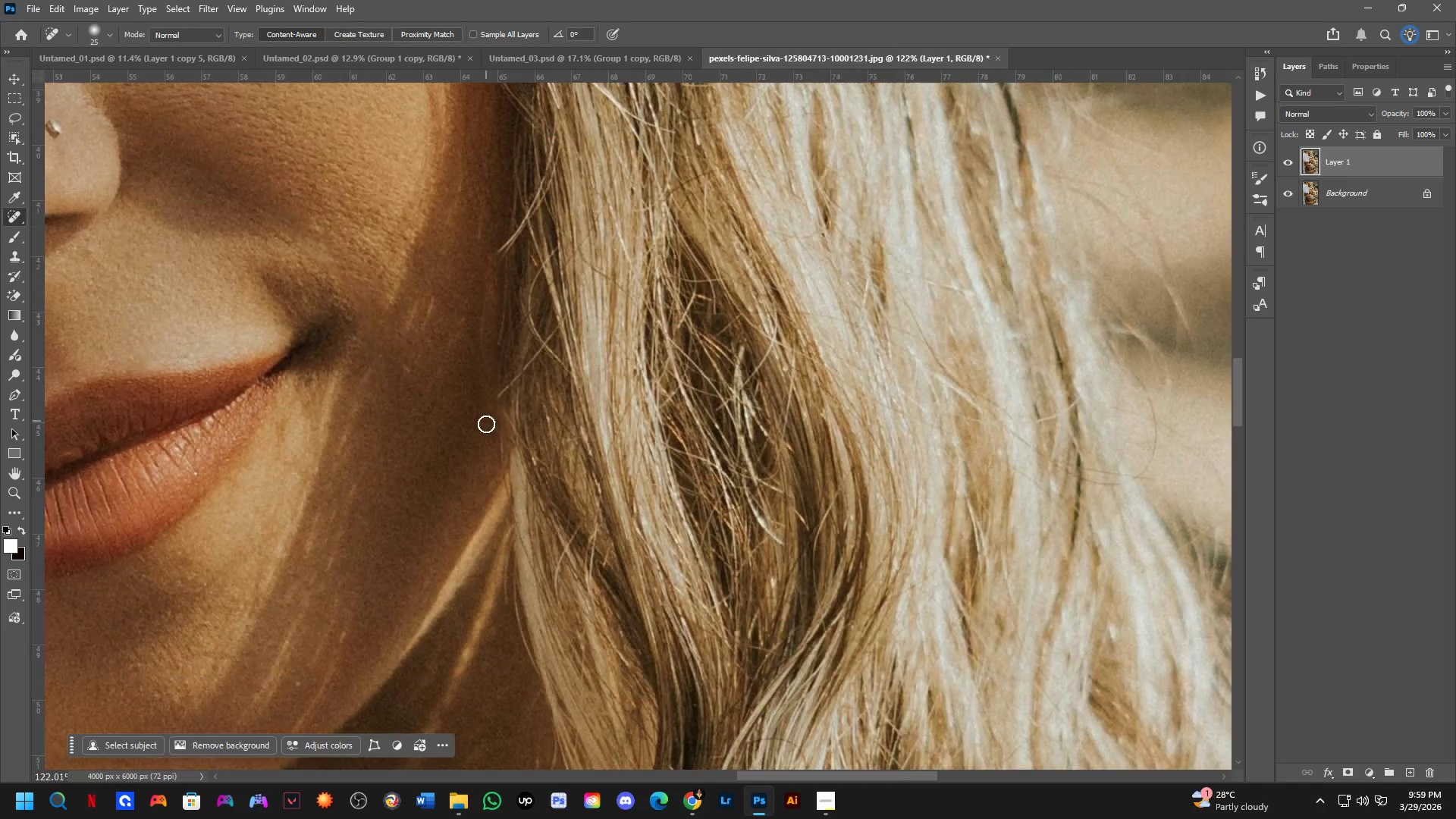 
key(Shift+ShiftLeft)
 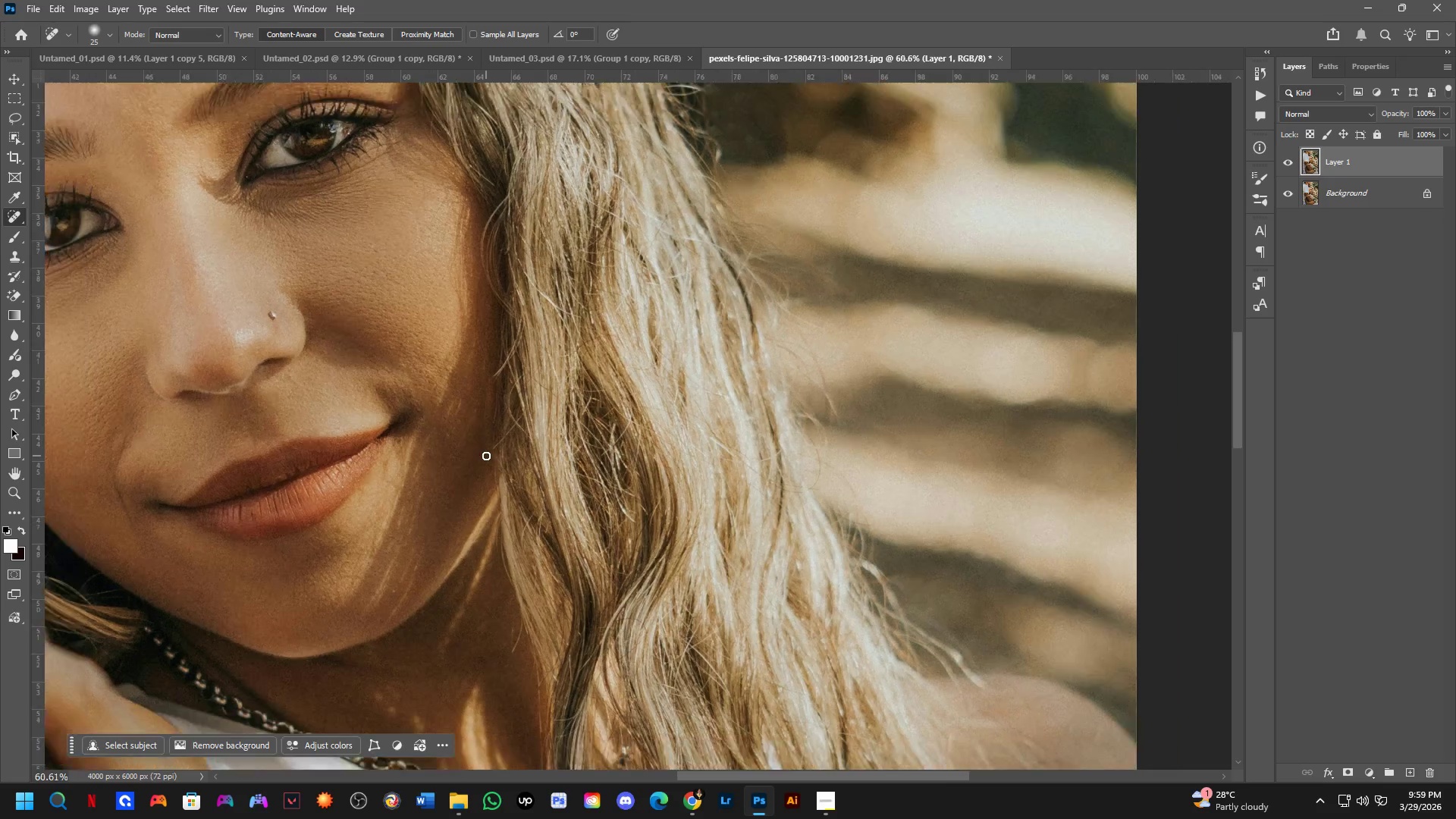 
hold_key(key=Space, duration=0.42)
 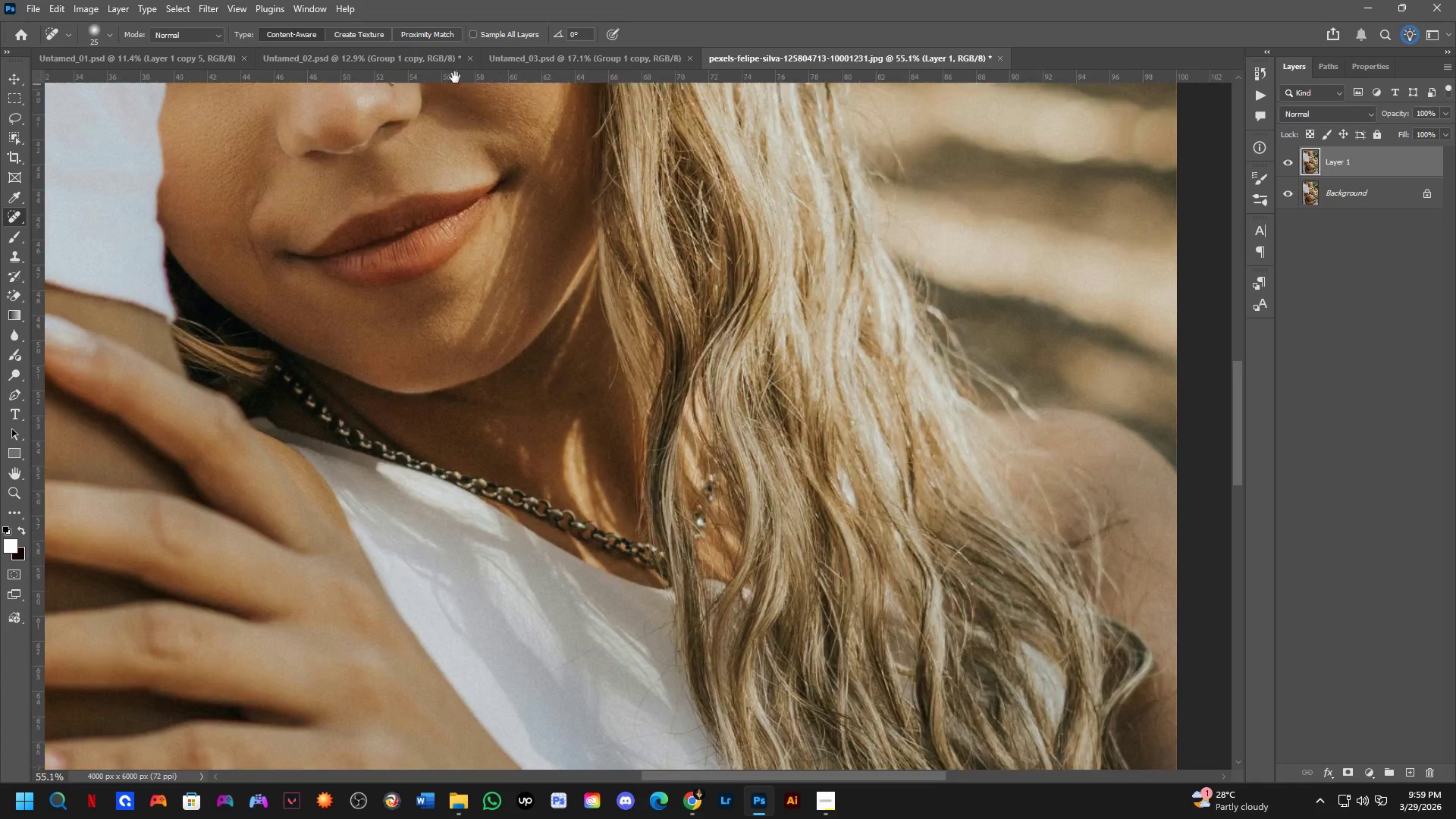 
left_click_drag(start_coordinate=[458, 455], to_coordinate=[518, 408])
 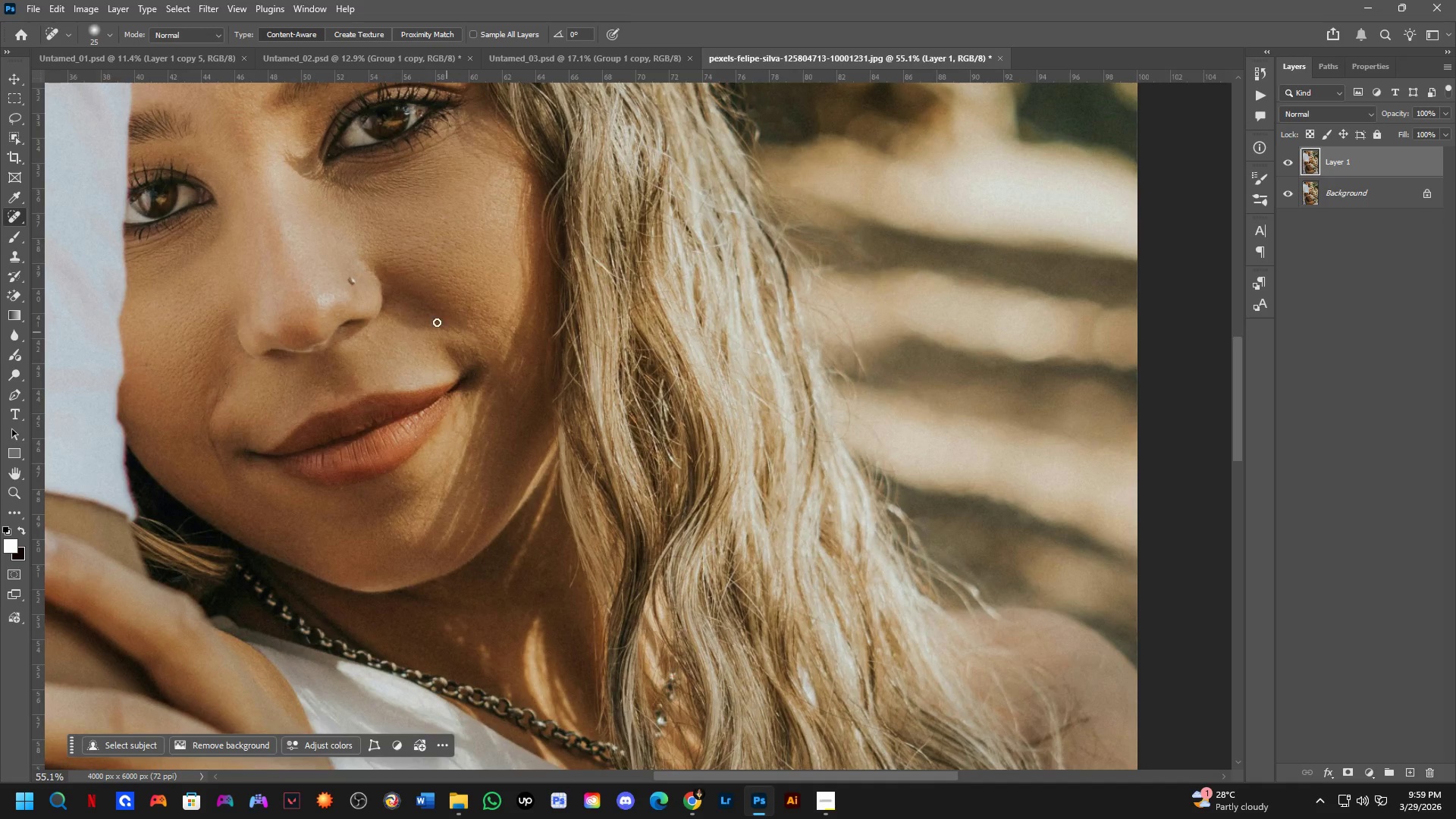 
scroll: coordinate [485, 456], scroll_direction: up, amount: 1.0
 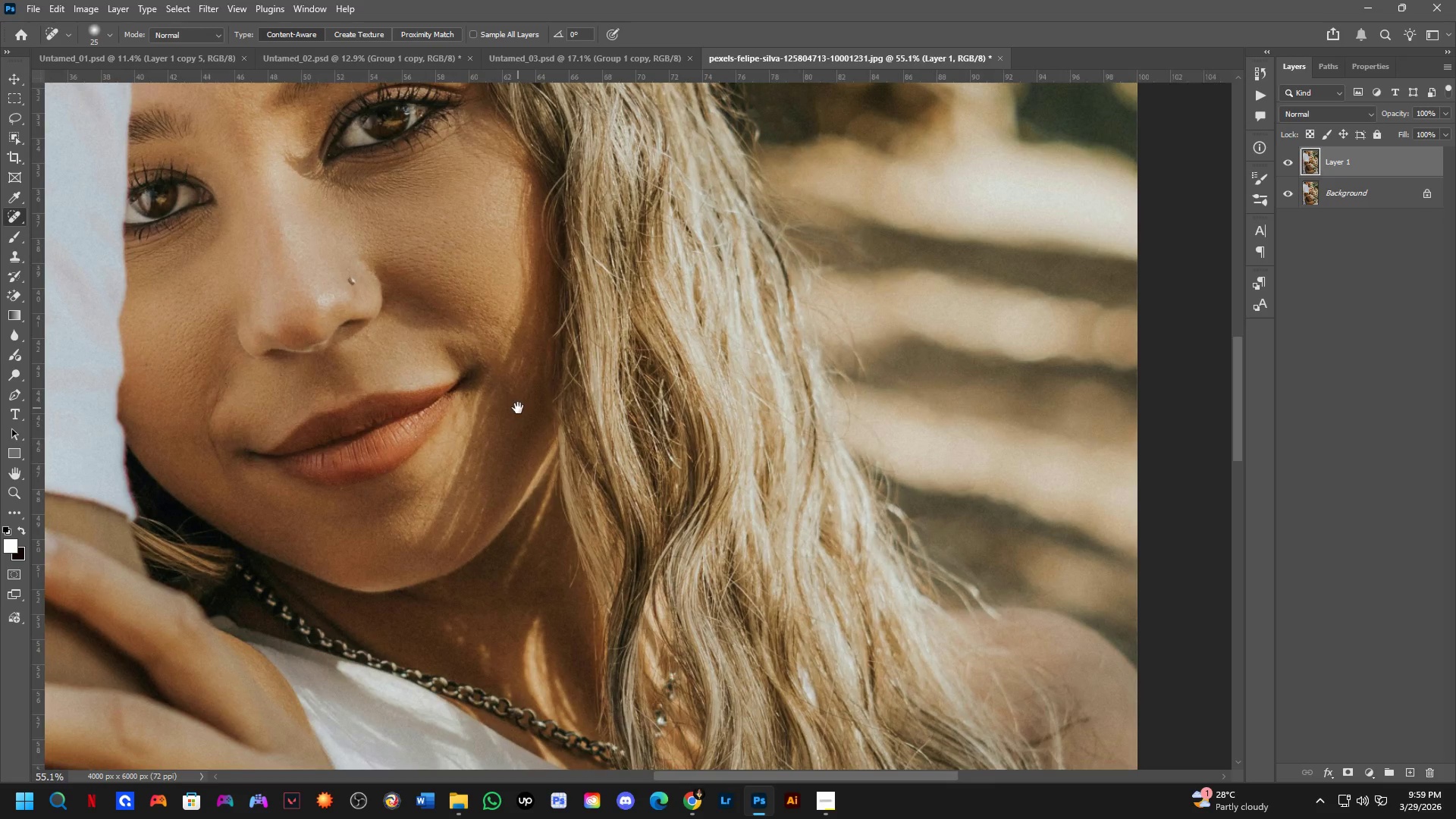 
hold_key(key=Space, duration=0.59)
 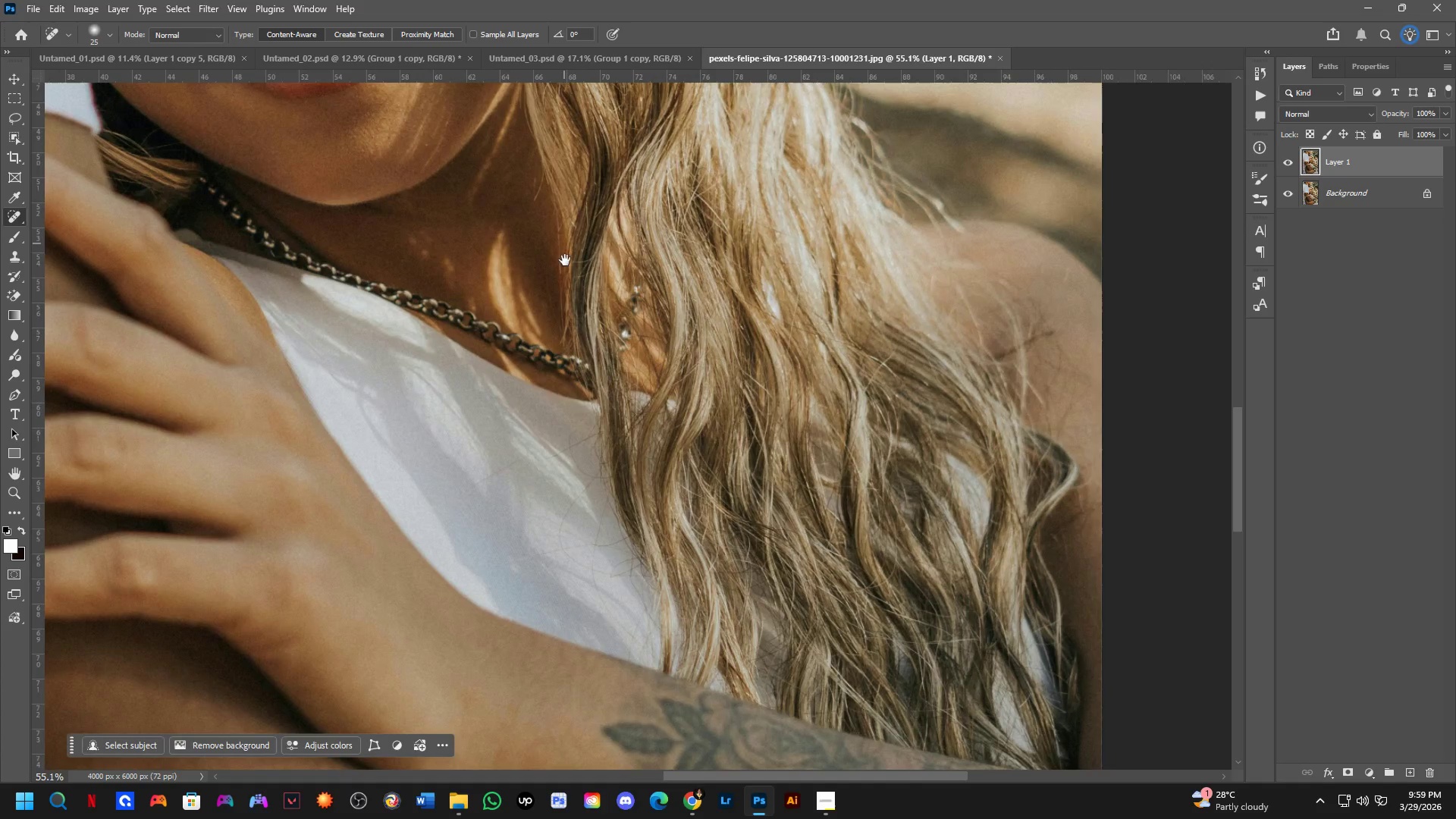 
left_click_drag(start_coordinate=[418, 289], to_coordinate=[454, 74])
 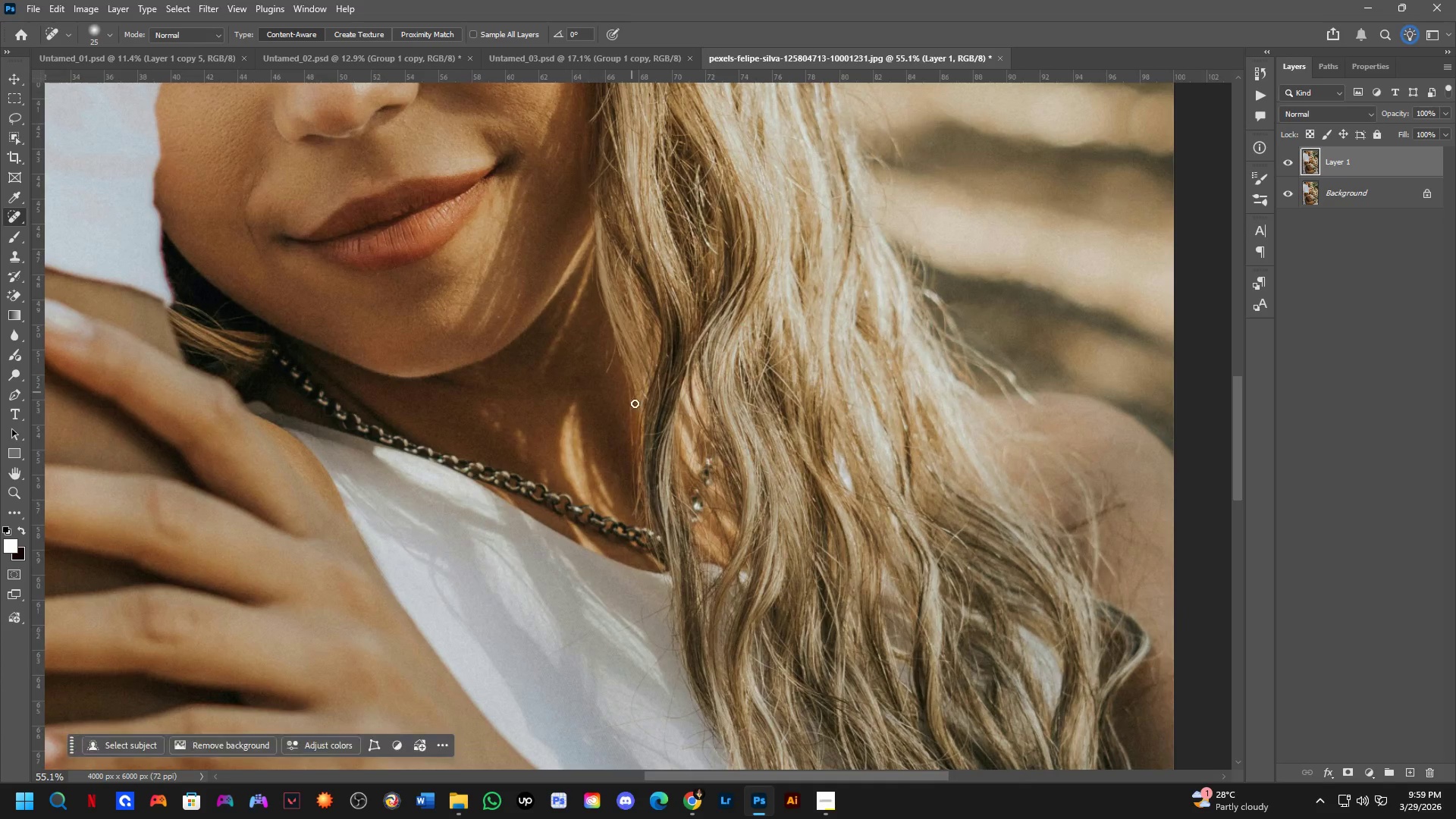 
hold_key(key=Space, duration=0.47)
 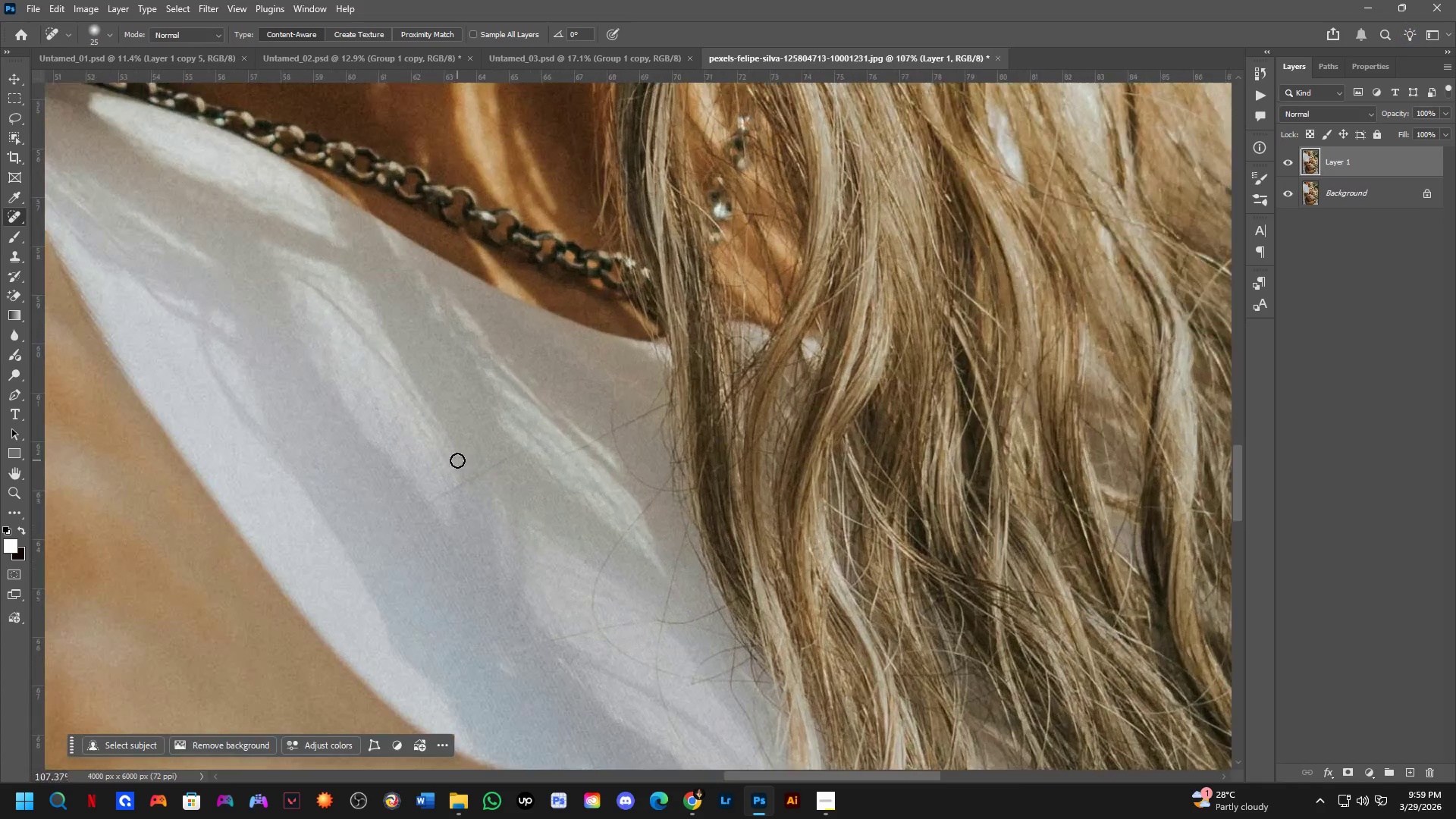 
left_click_drag(start_coordinate=[636, 410], to_coordinate=[564, 238])
 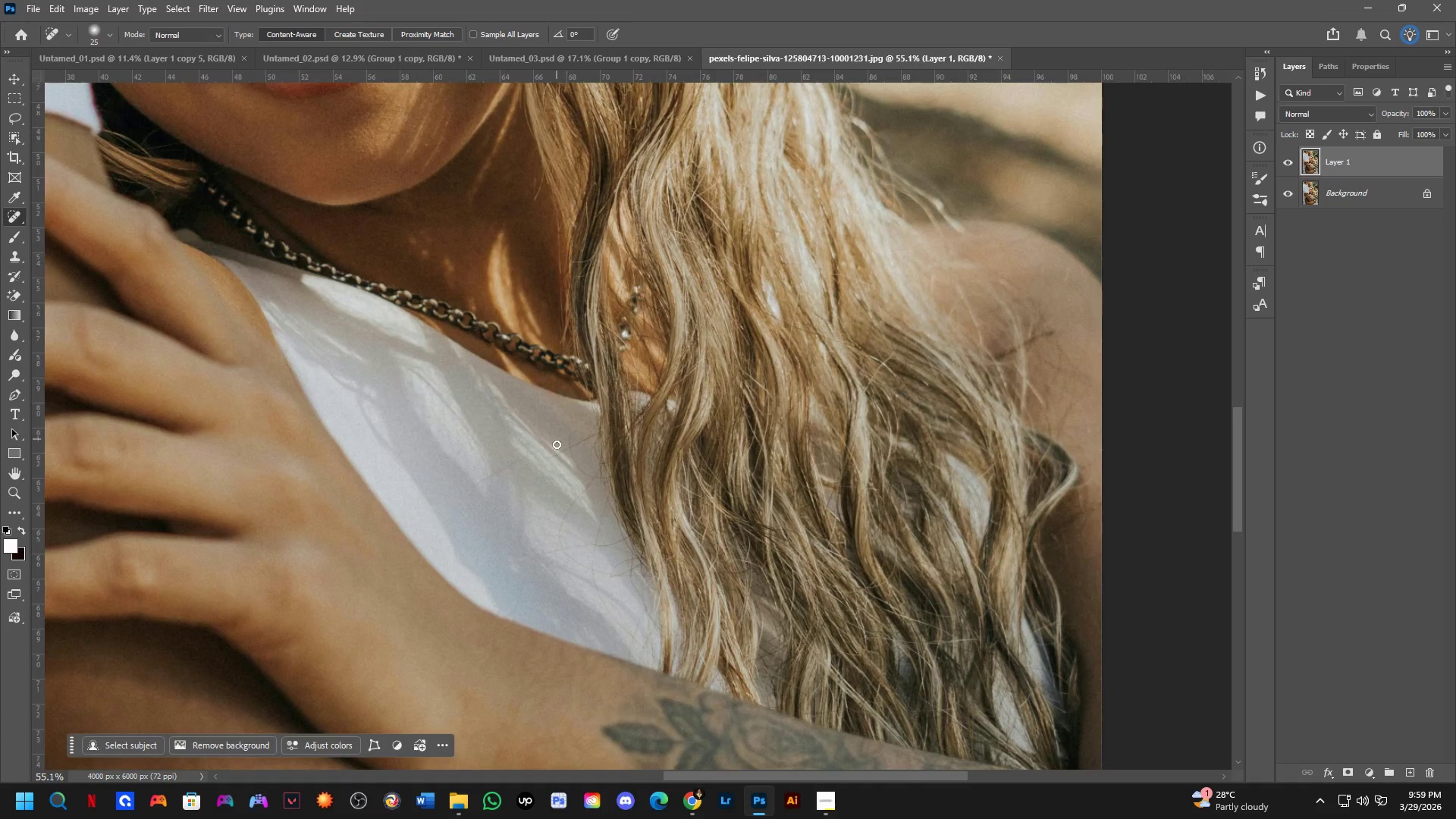 
key(Alt+AltLeft)
 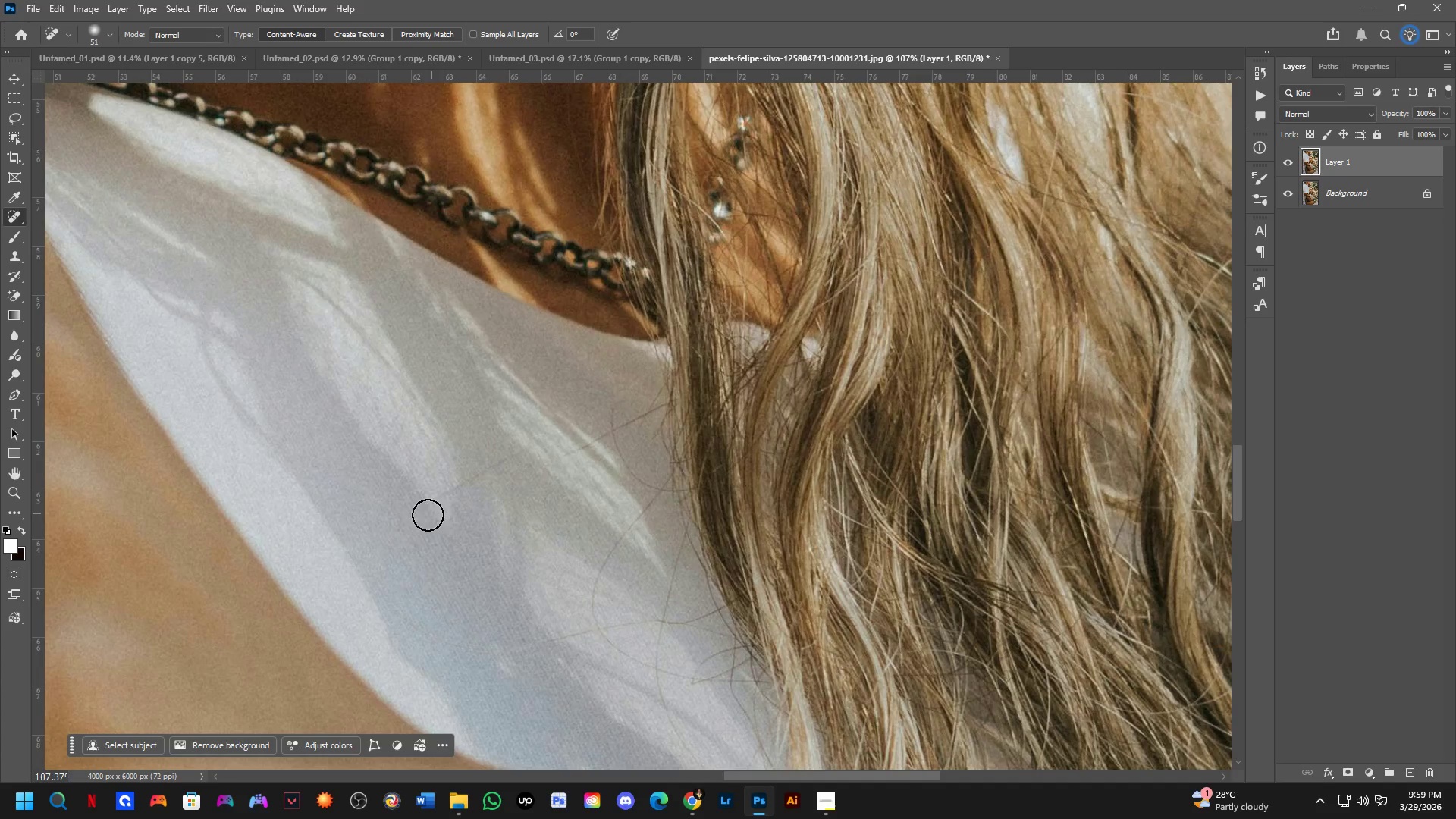 
scroll: coordinate [466, 465], scroll_direction: up, amount: 7.0
 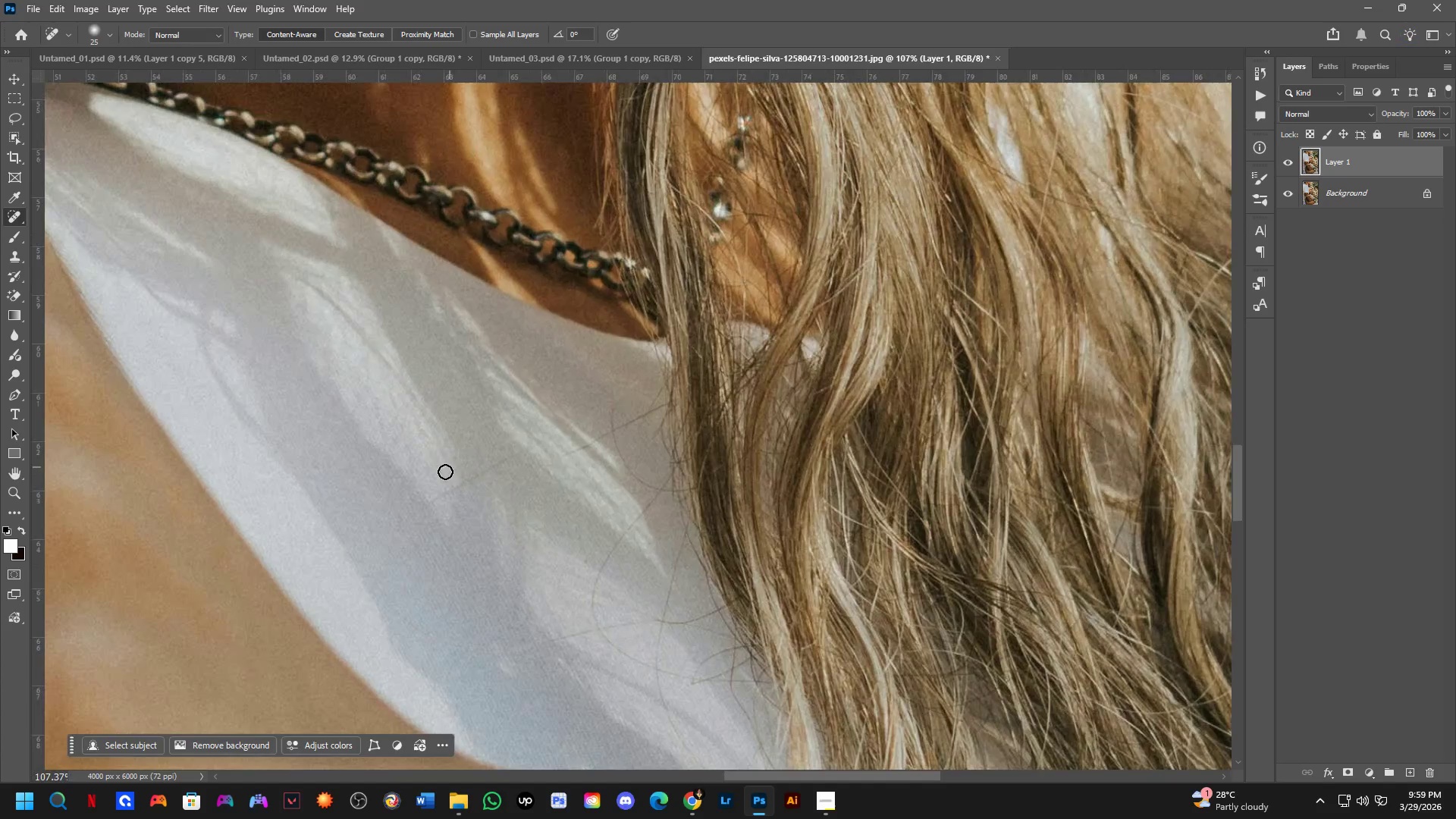 
left_click_drag(start_coordinate=[412, 522], to_coordinate=[541, 449])
 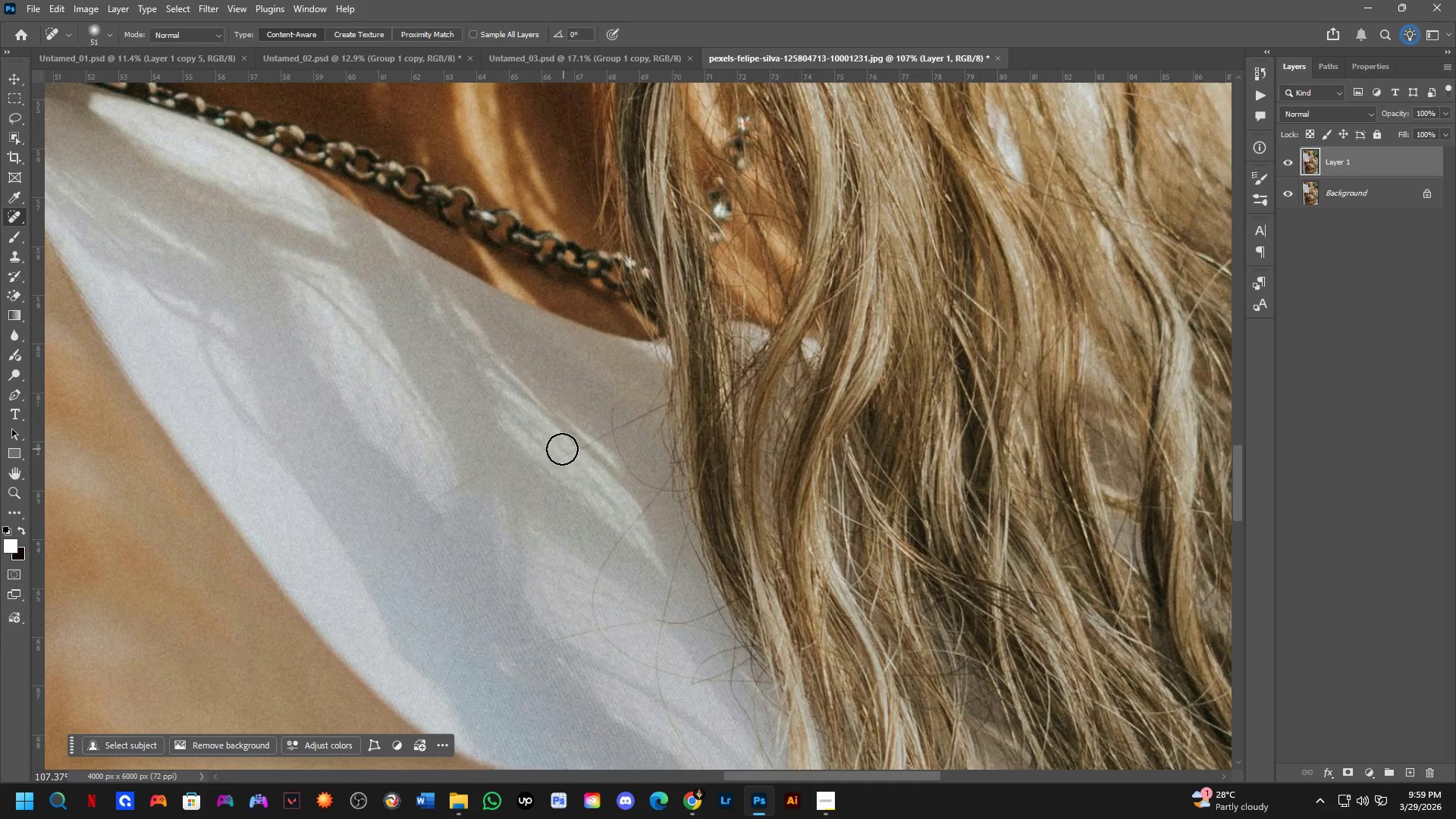 
key(Control+ControlLeft)
 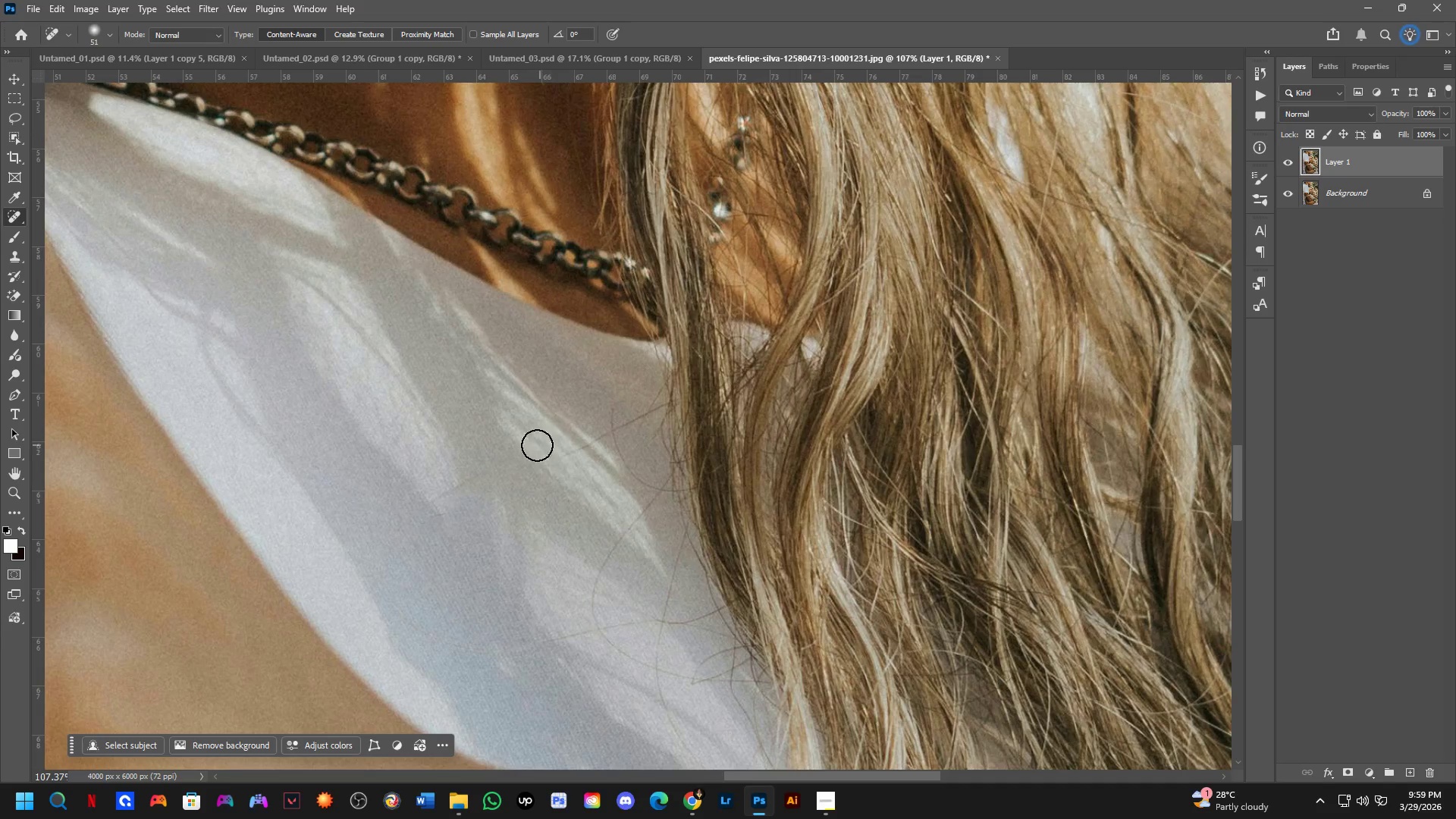 
key(Control+Z)
 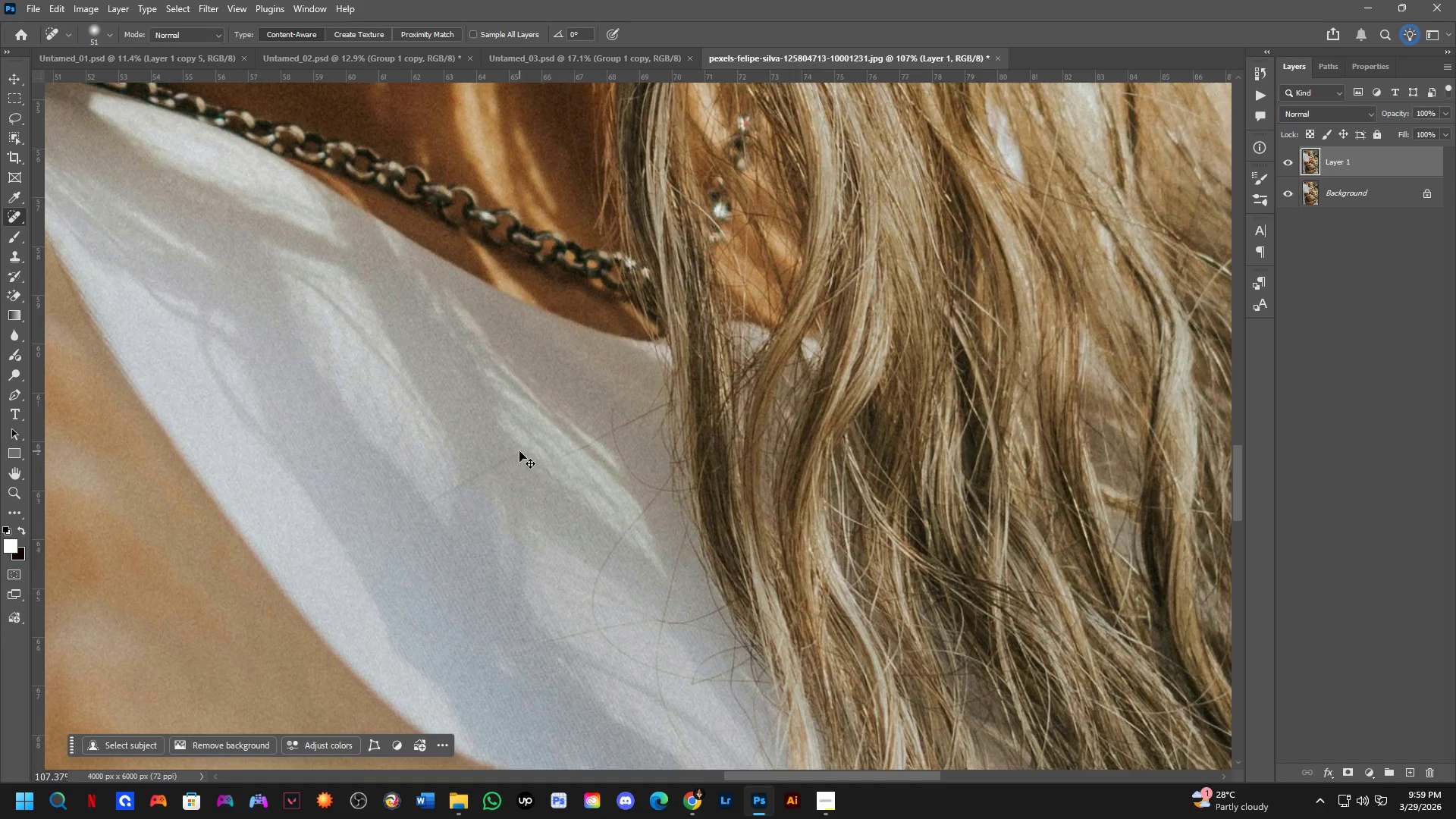 
left_click_drag(start_coordinate=[519, 451], to_coordinate=[413, 519])
 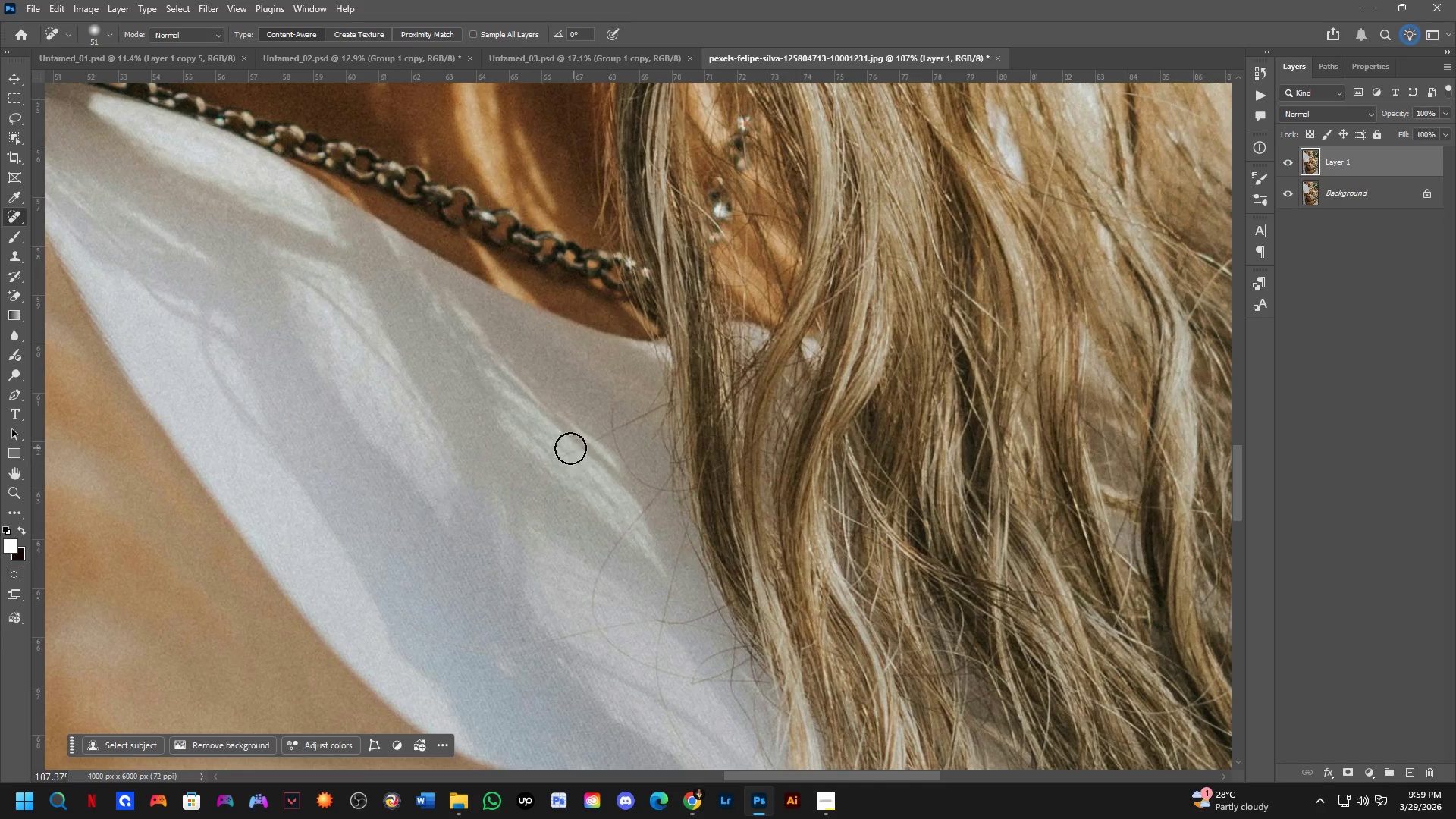 
left_click_drag(start_coordinate=[568, 450], to_coordinate=[654, 409])
 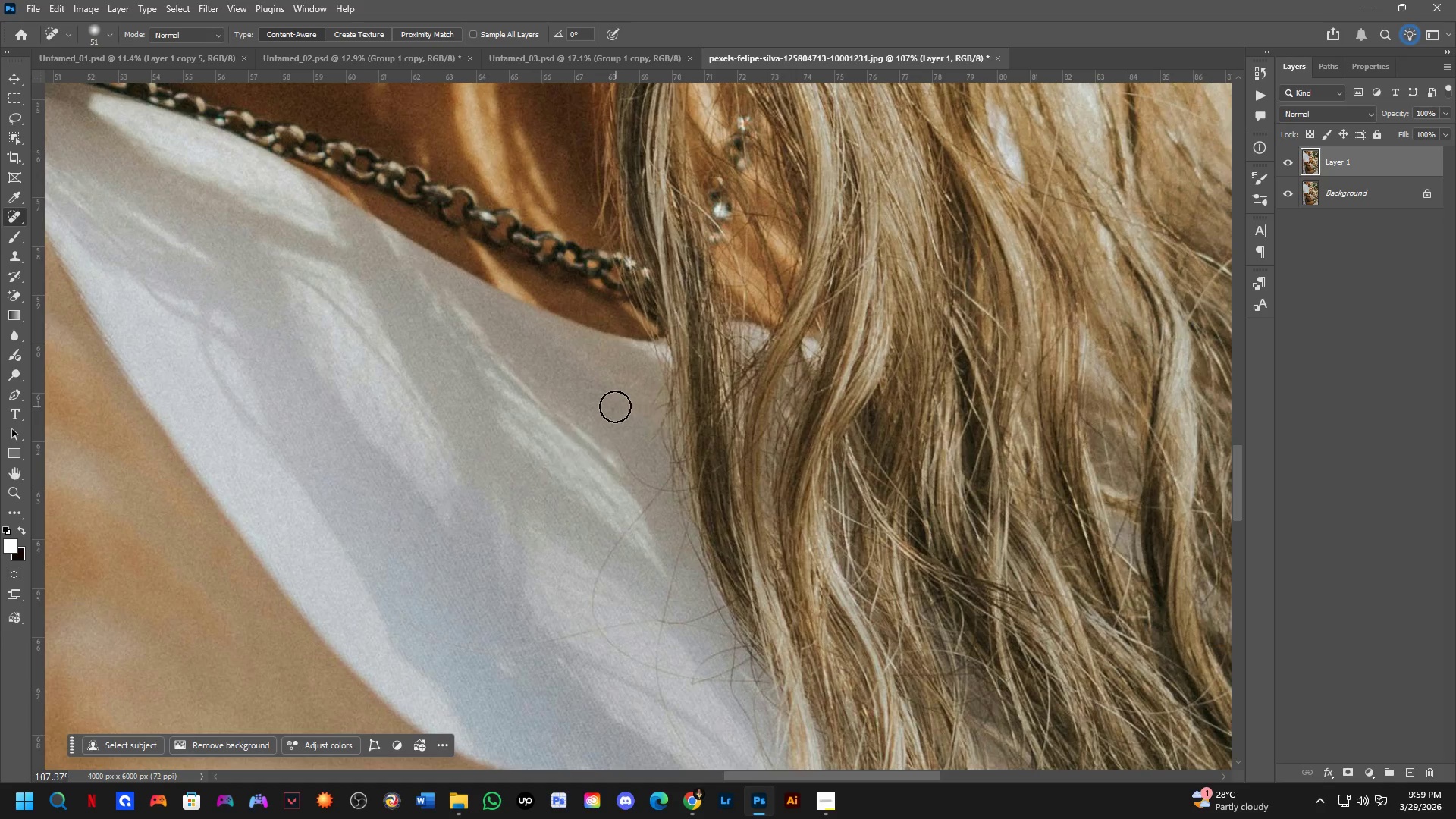 
left_click_drag(start_coordinate=[613, 412], to_coordinate=[672, 494])
 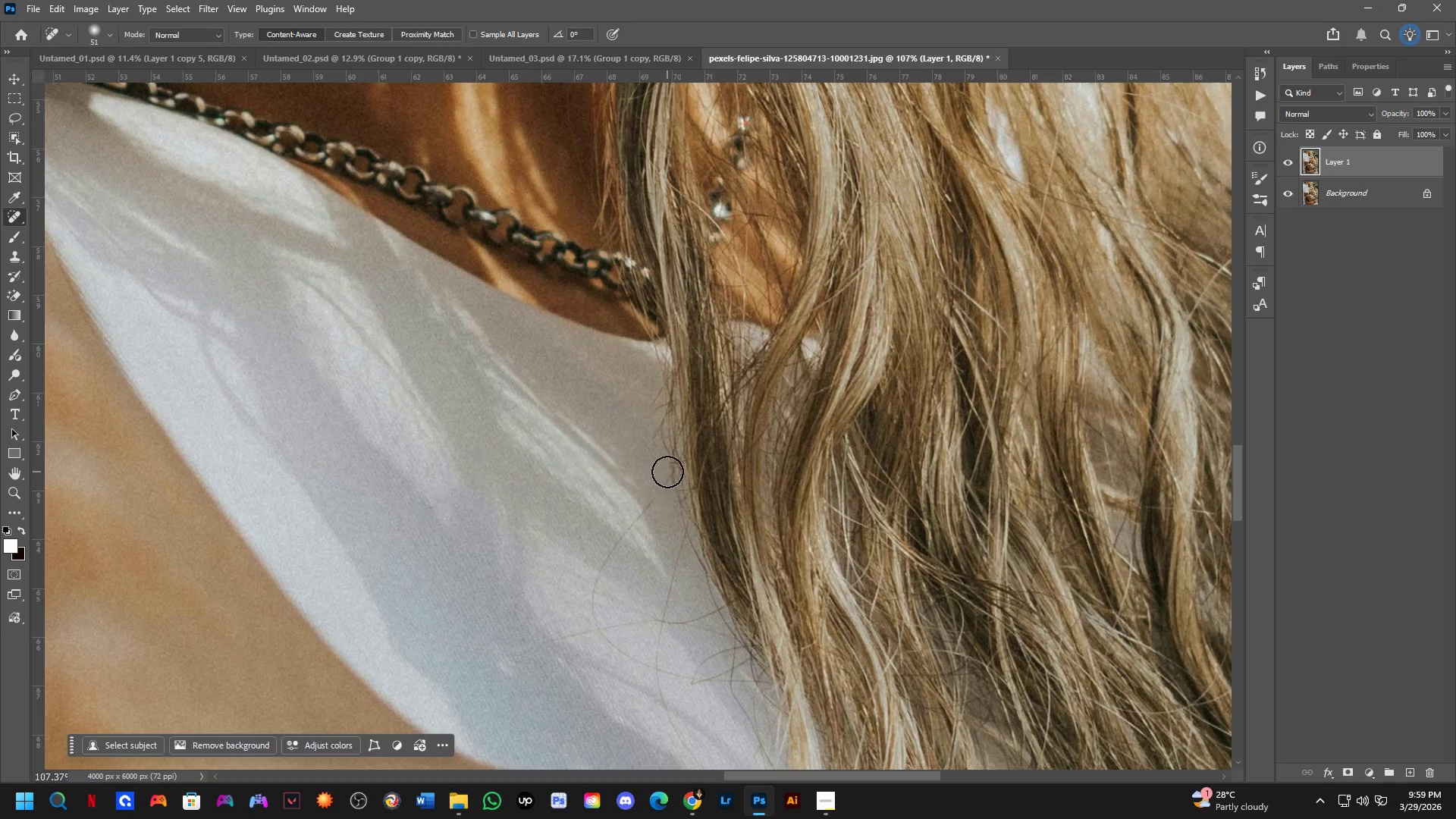 
left_click_drag(start_coordinate=[665, 476], to_coordinate=[624, 641])
 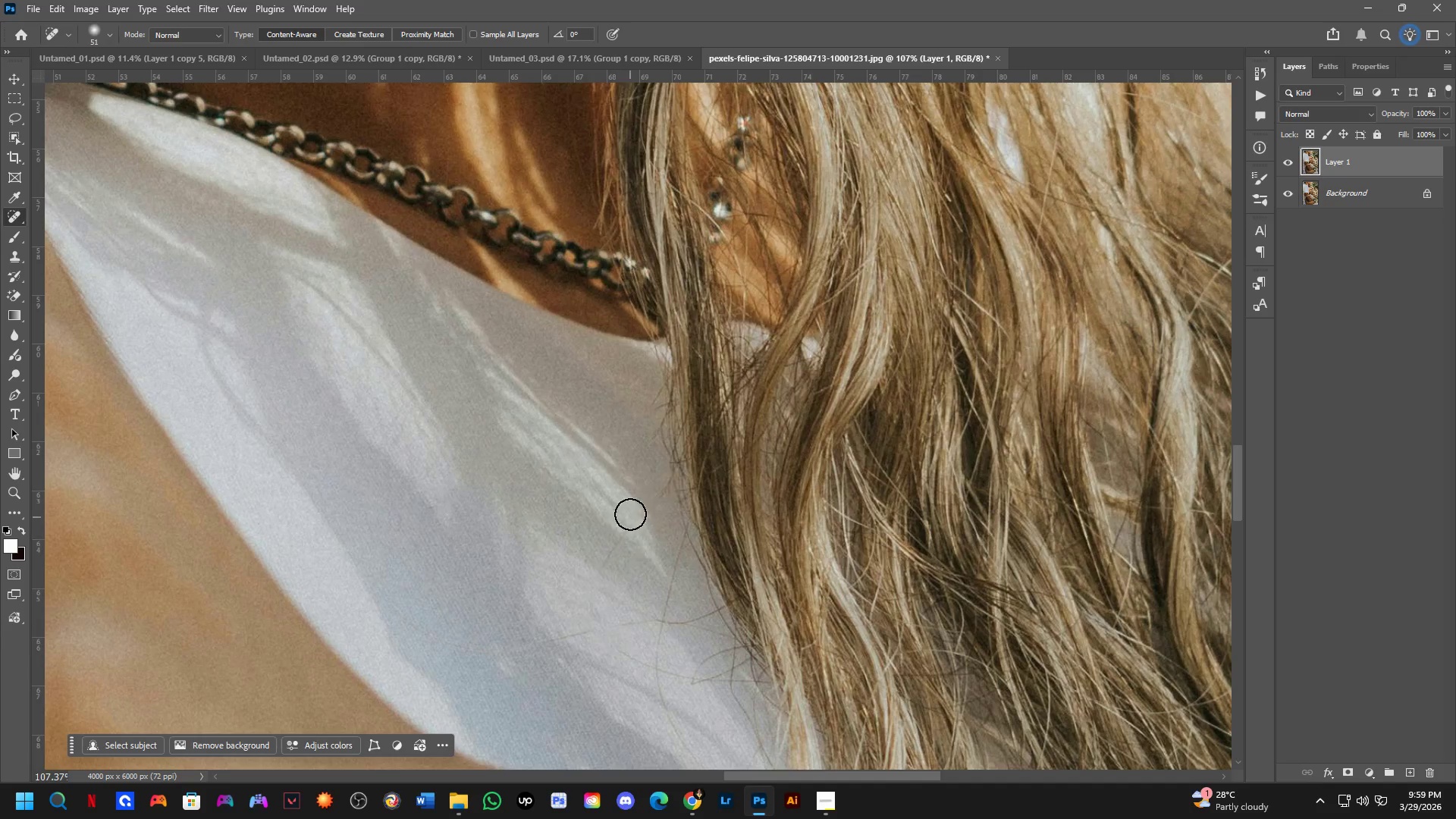 
left_click_drag(start_coordinate=[630, 508], to_coordinate=[608, 586])
 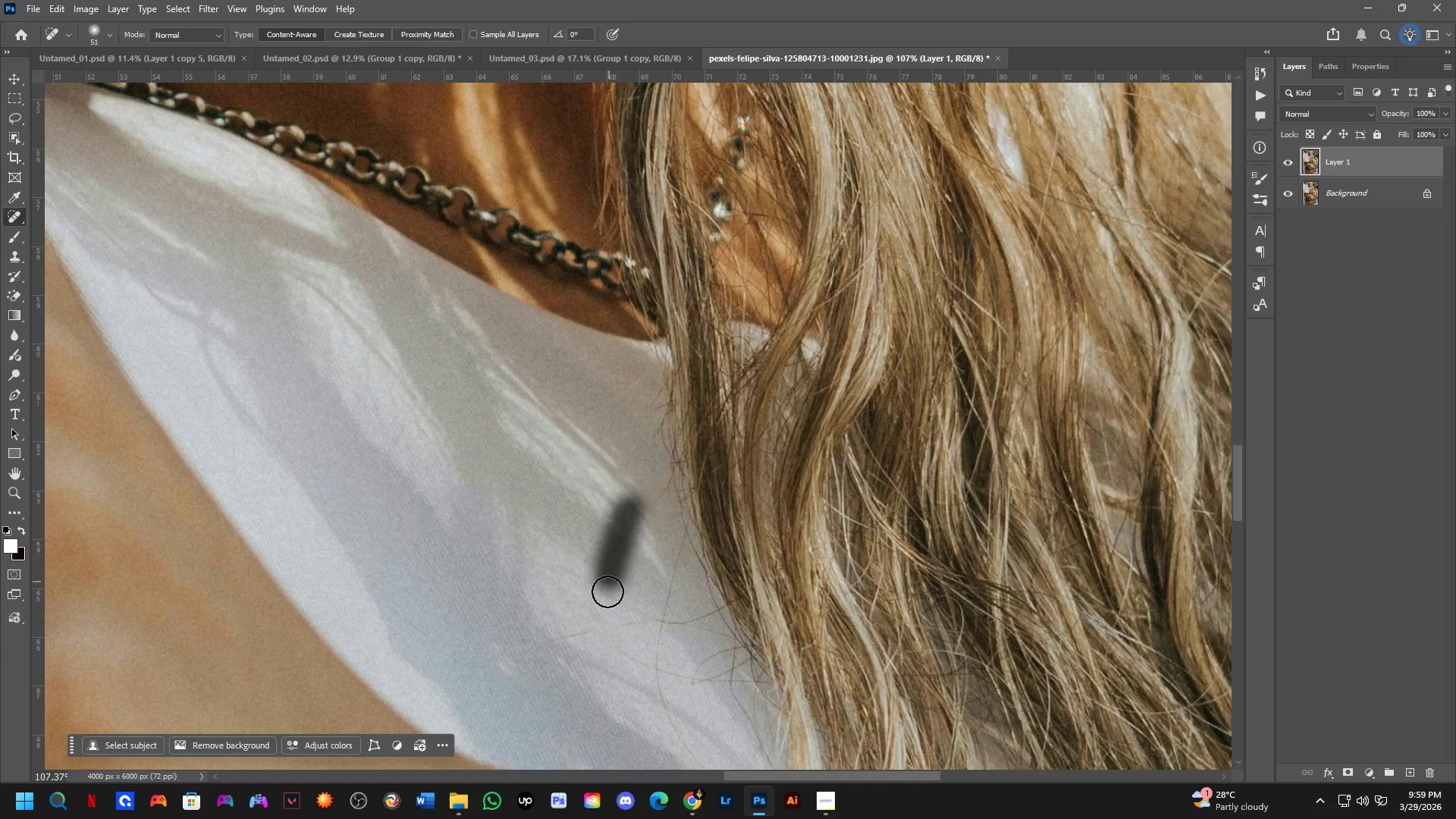 
hold_key(key=Space, duration=0.45)
 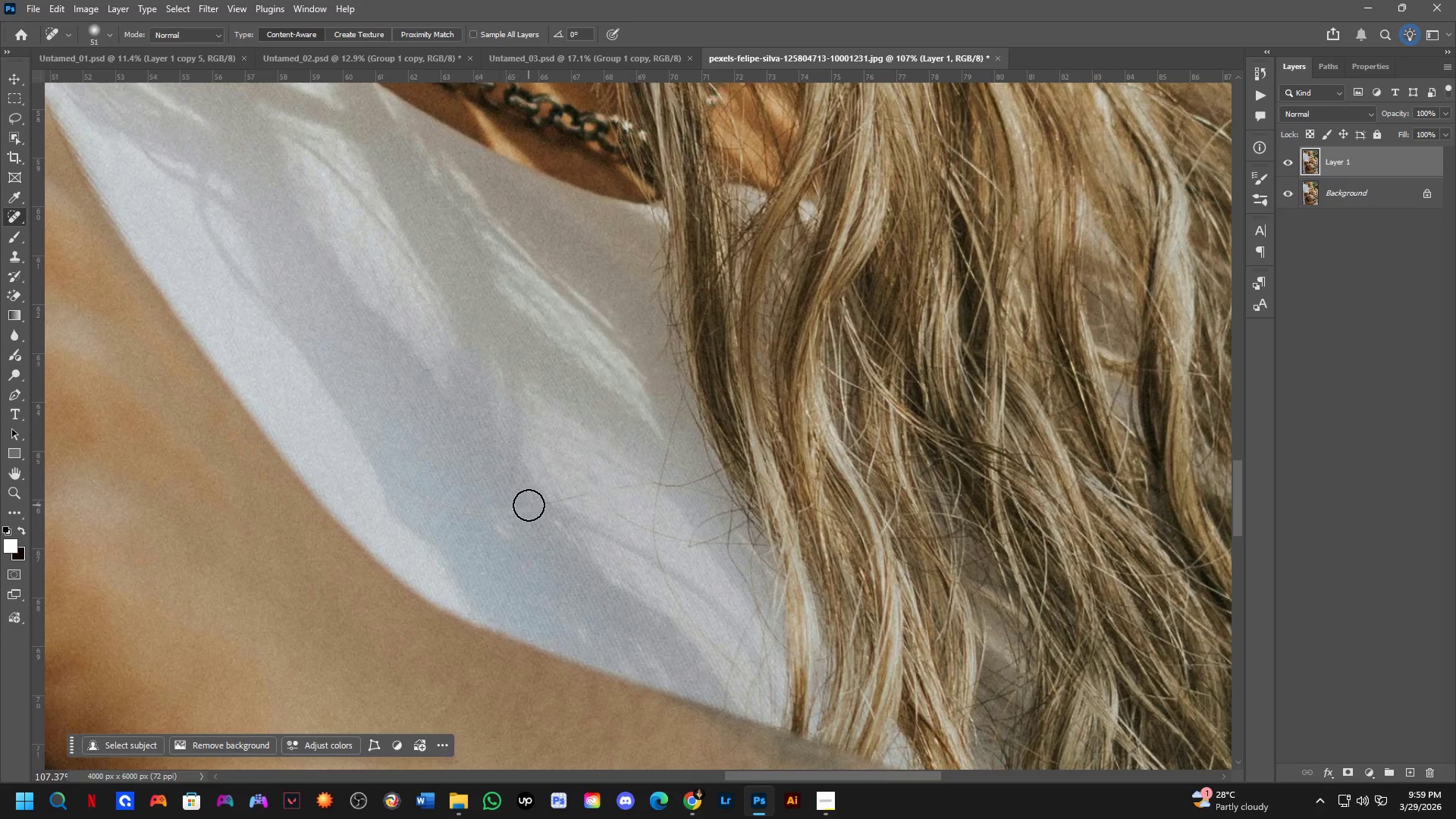 
left_click_drag(start_coordinate=[607, 586], to_coordinate=[604, 449])
 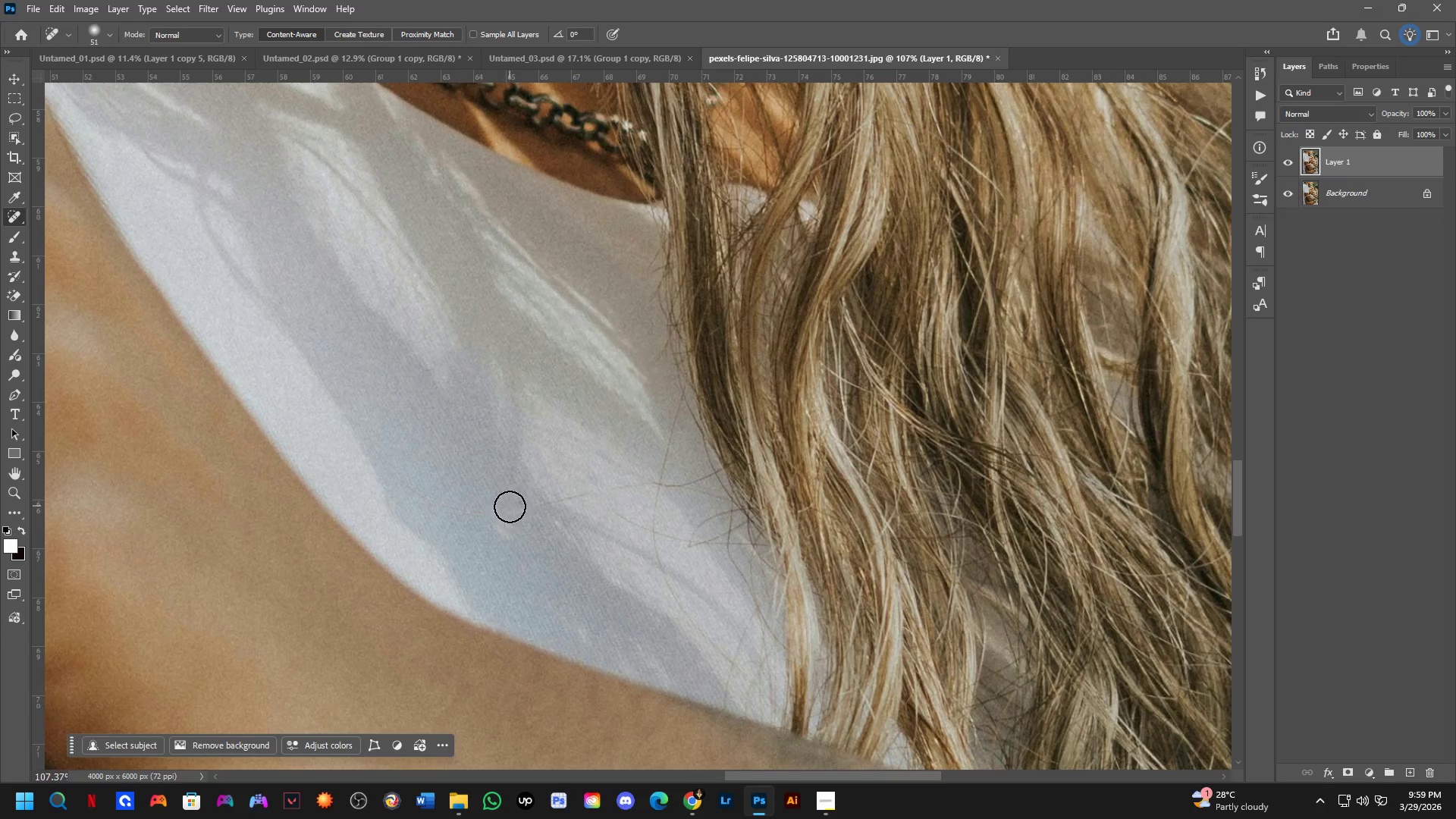 
left_click_drag(start_coordinate=[533, 504], to_coordinate=[628, 479])
 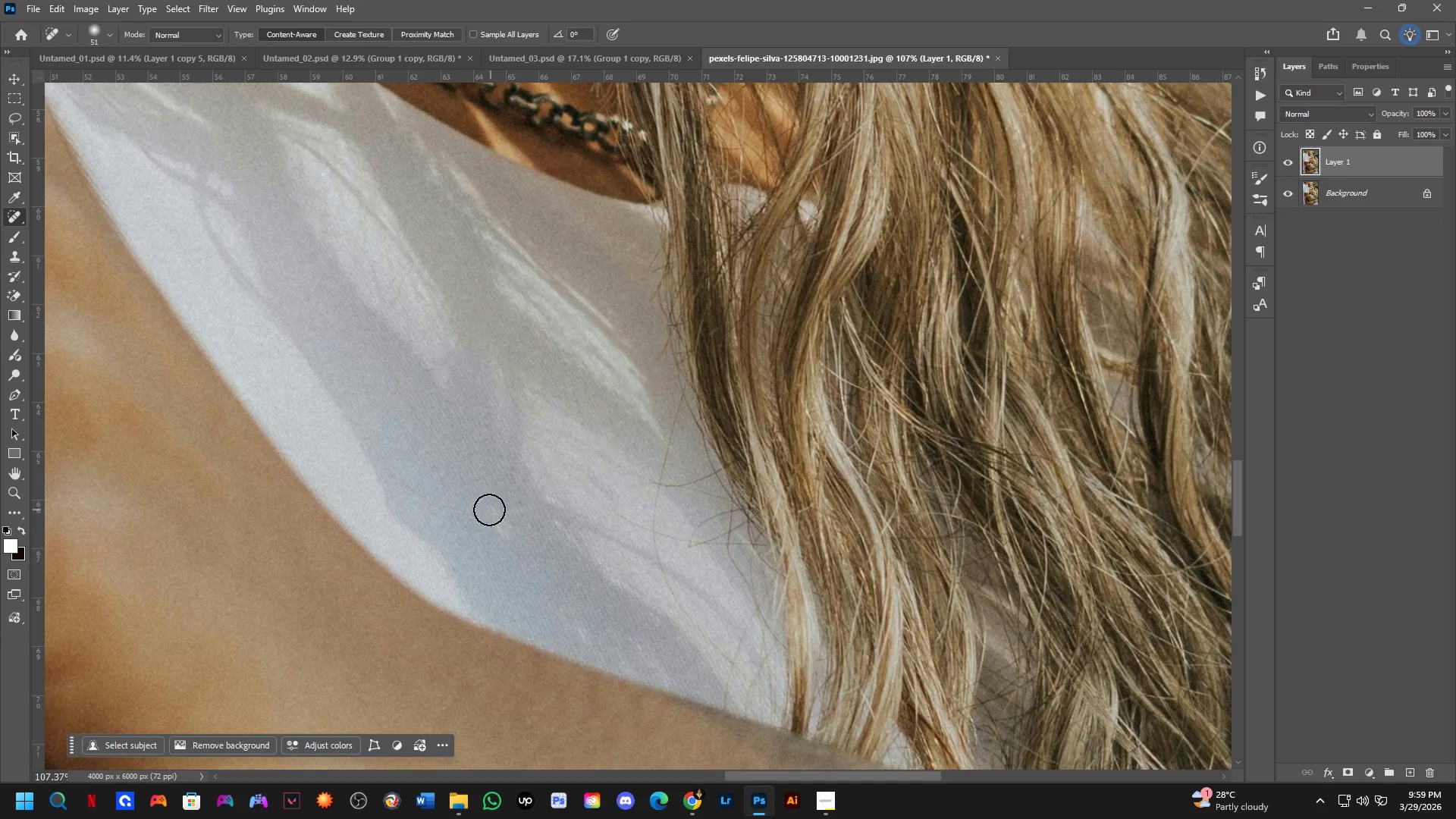 
left_click_drag(start_coordinate=[483, 511], to_coordinate=[384, 461])
 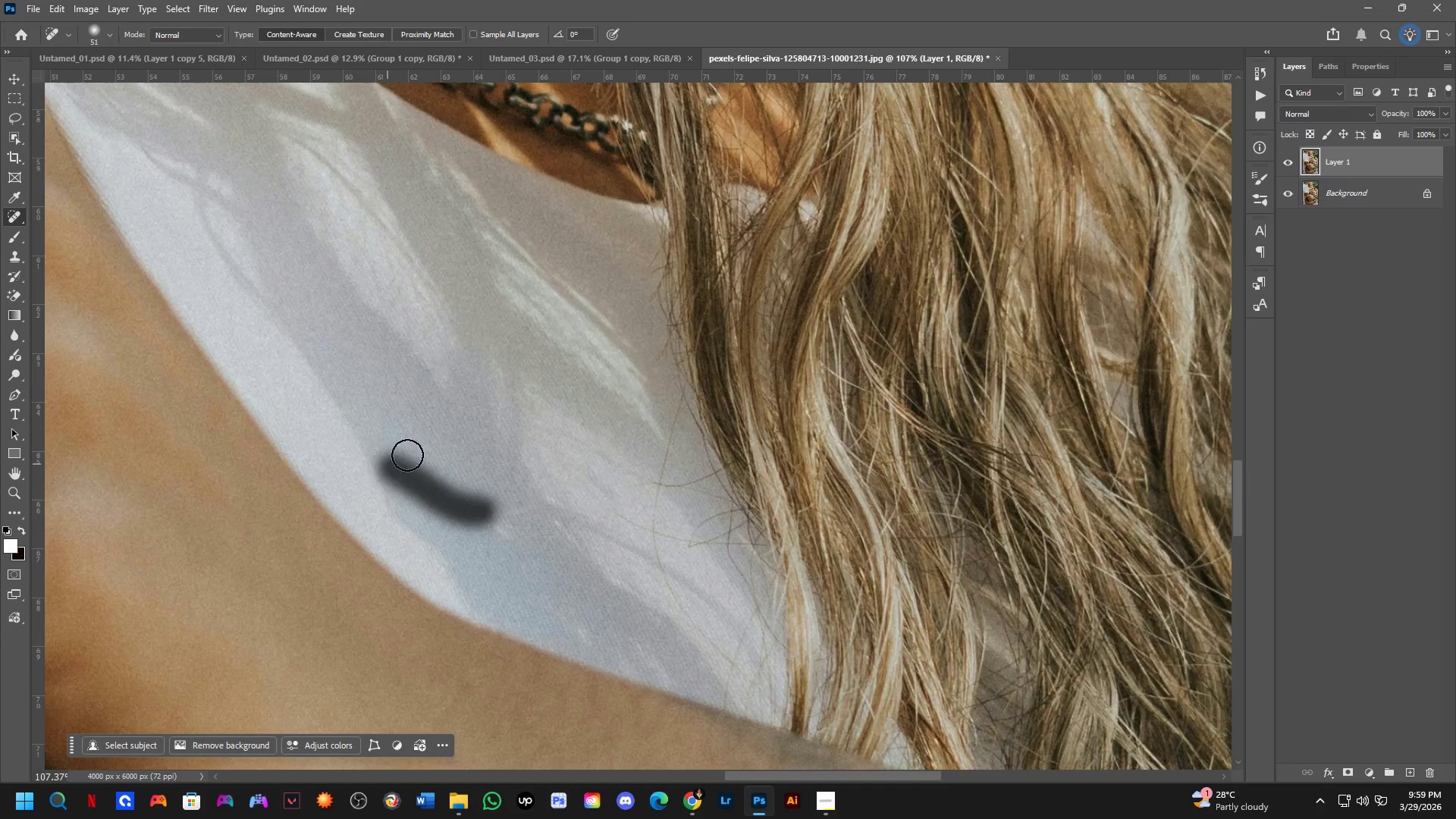 
hold_key(key=Space, duration=0.53)
 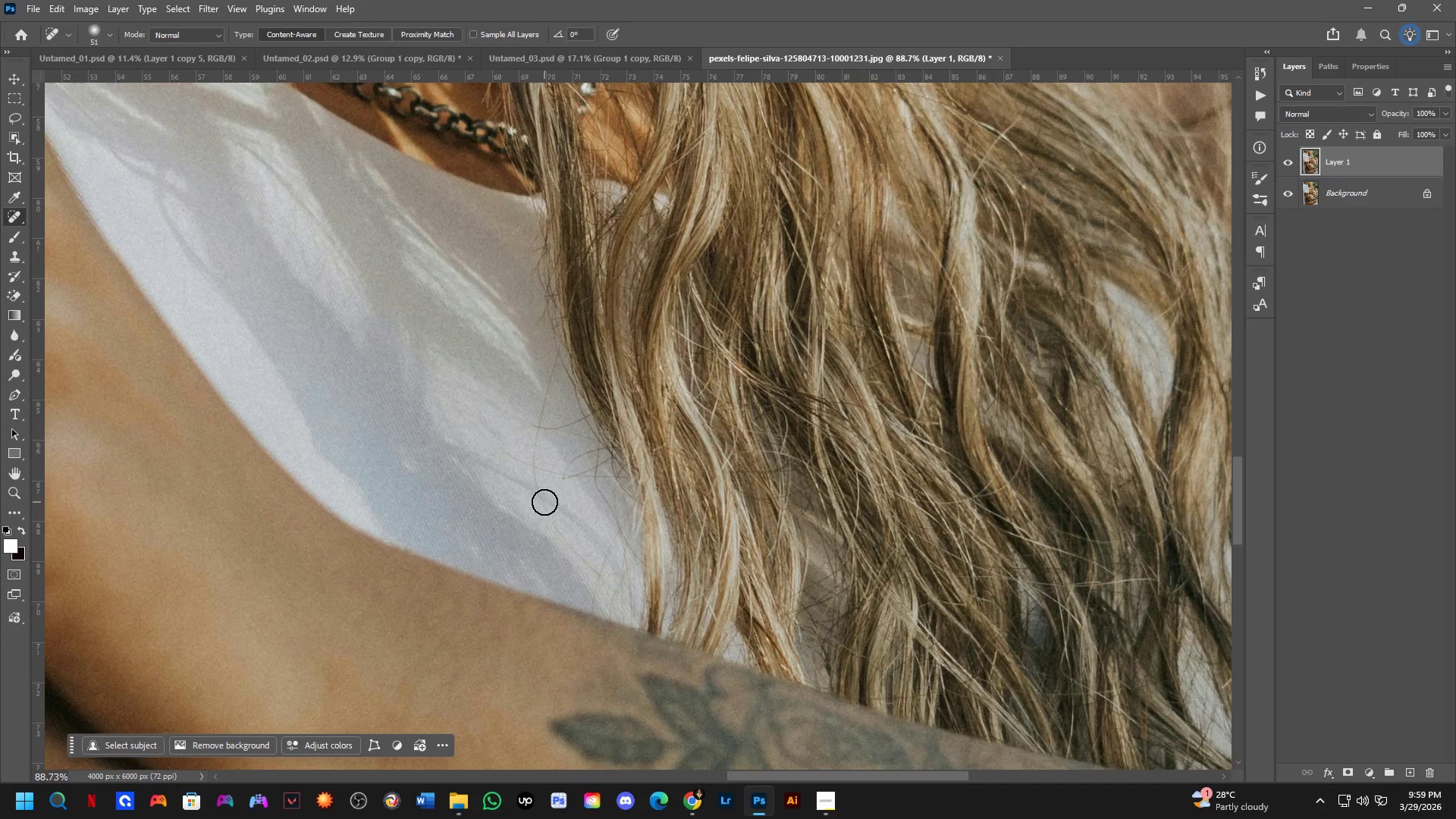 
left_click_drag(start_coordinate=[540, 493], to_coordinate=[460, 441])
 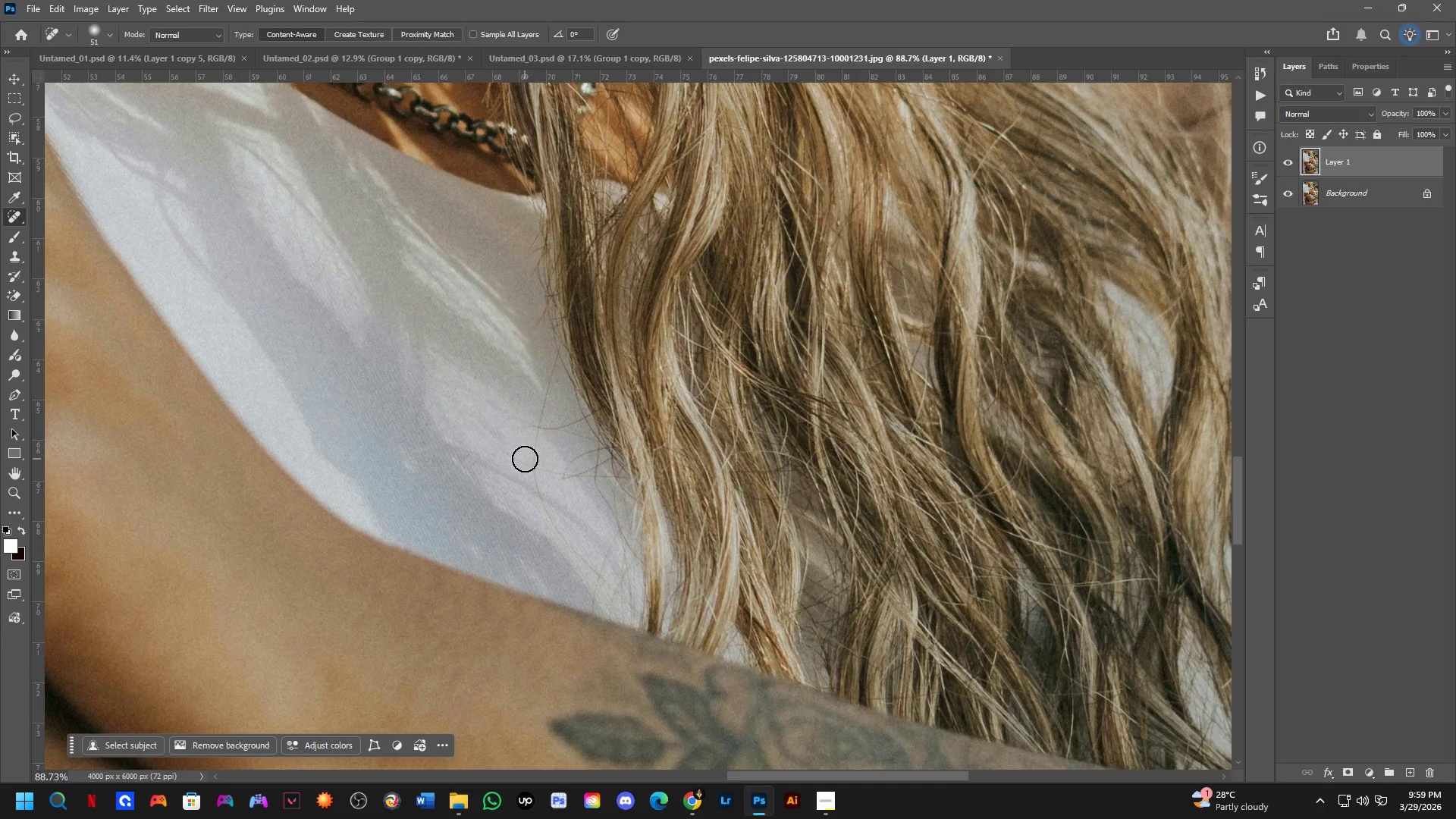 
scroll: coordinate [422, 455], scroll_direction: down, amount: 2.0
 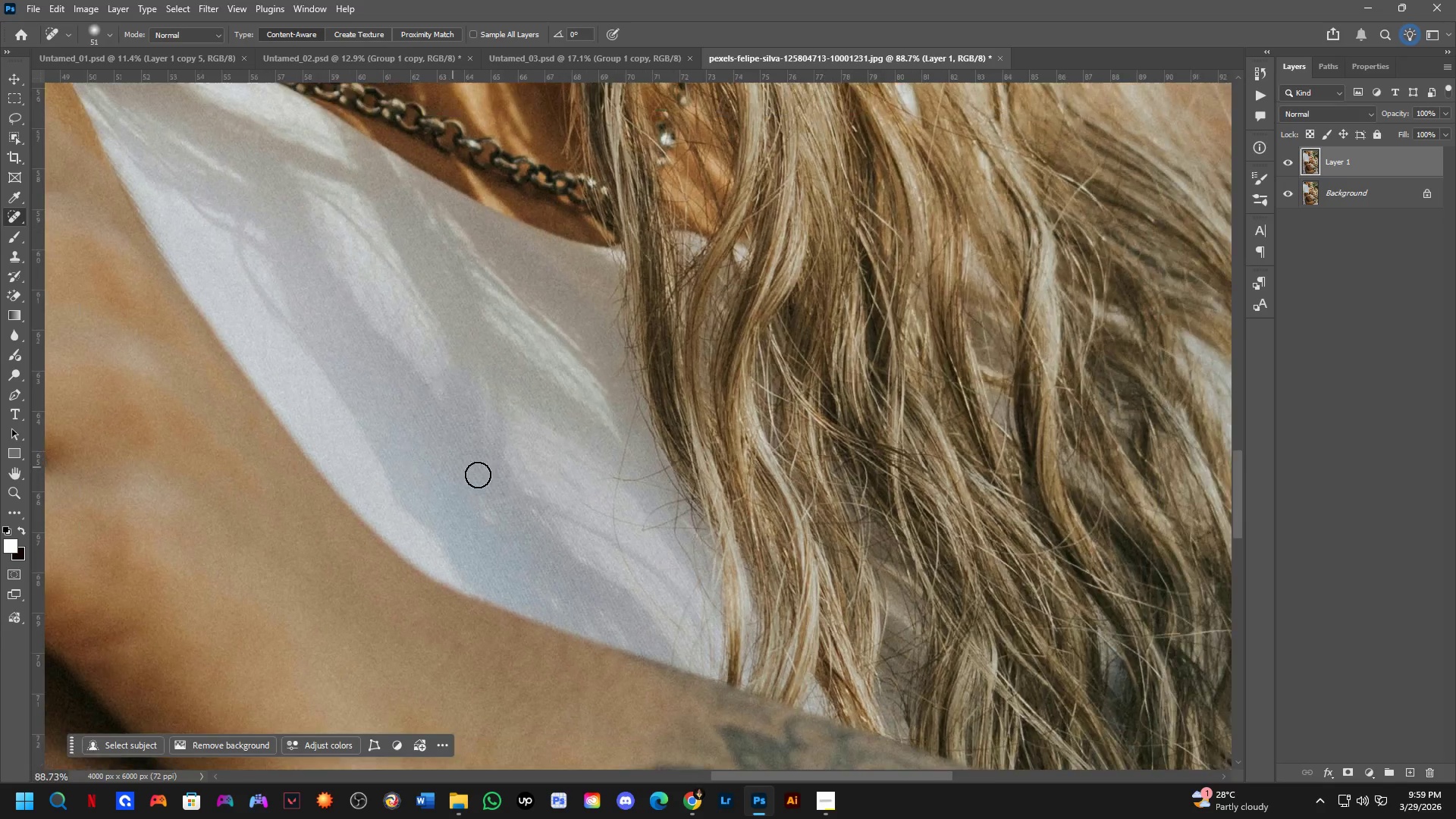 
left_click_drag(start_coordinate=[513, 458], to_coordinate=[557, 476])
 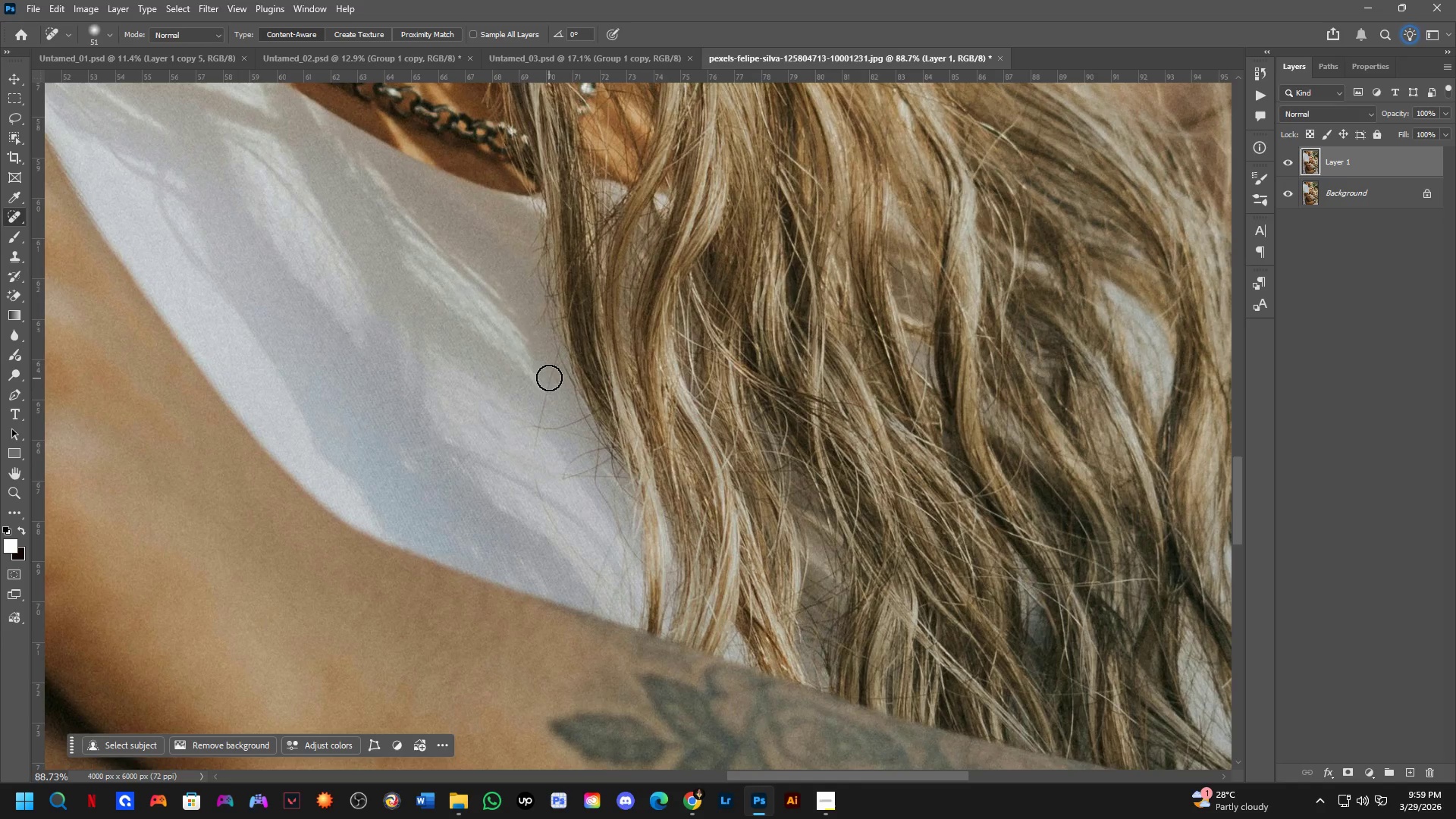 
left_click_drag(start_coordinate=[550, 382], to_coordinate=[540, 439])
 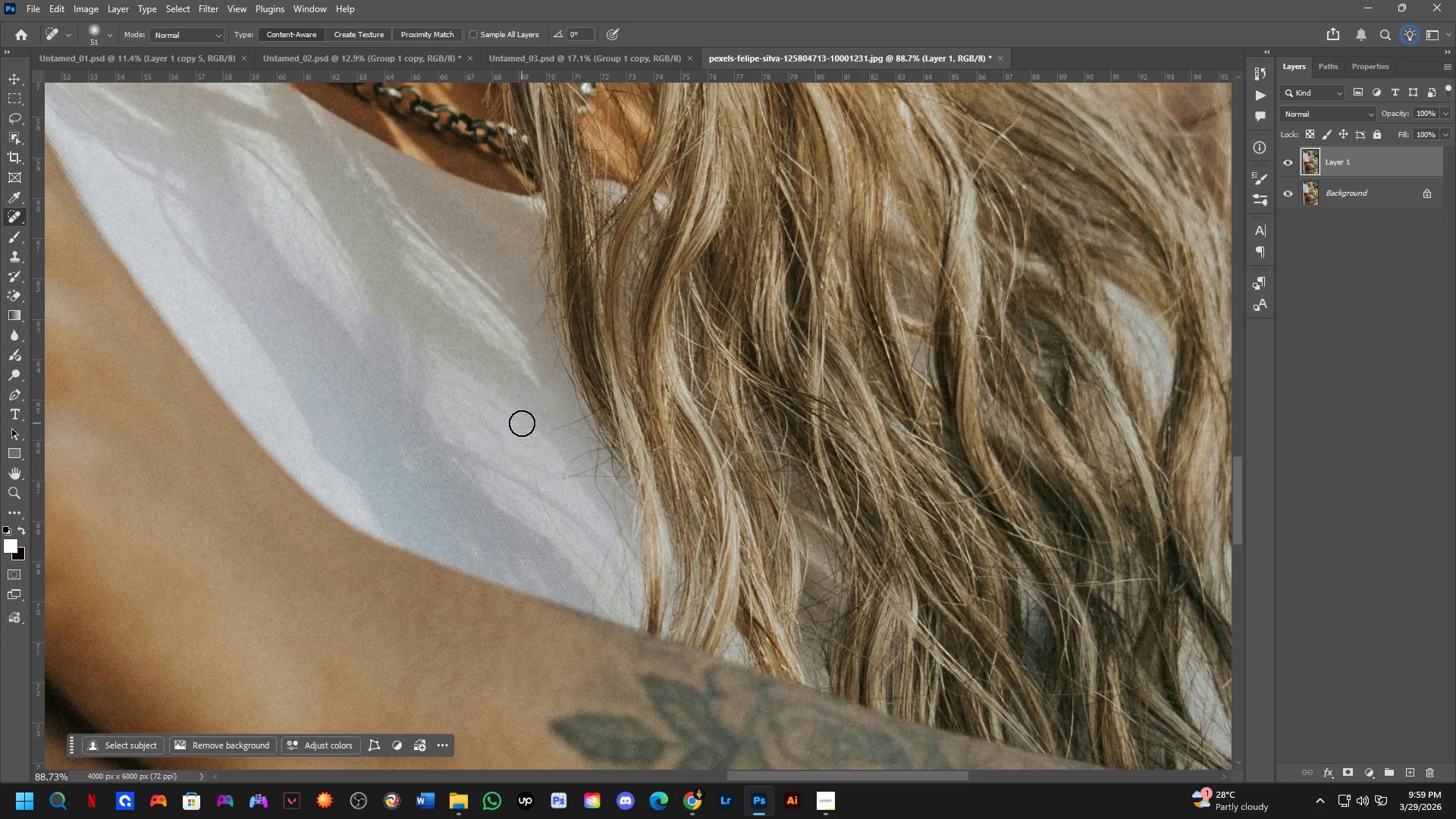 
left_click_drag(start_coordinate=[522, 423], to_coordinate=[564, 425])
 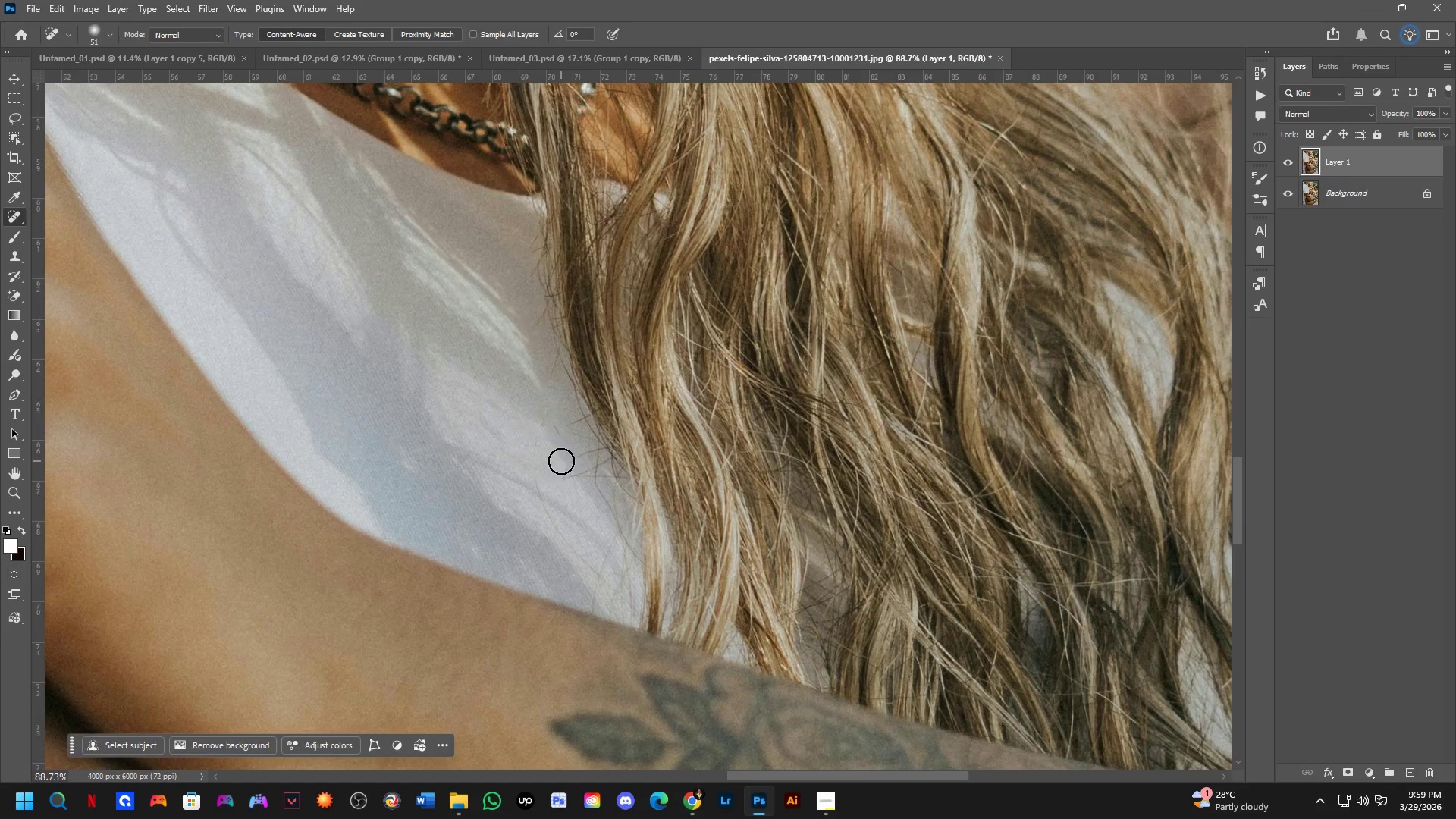 
hold_key(key=Space, duration=0.53)
 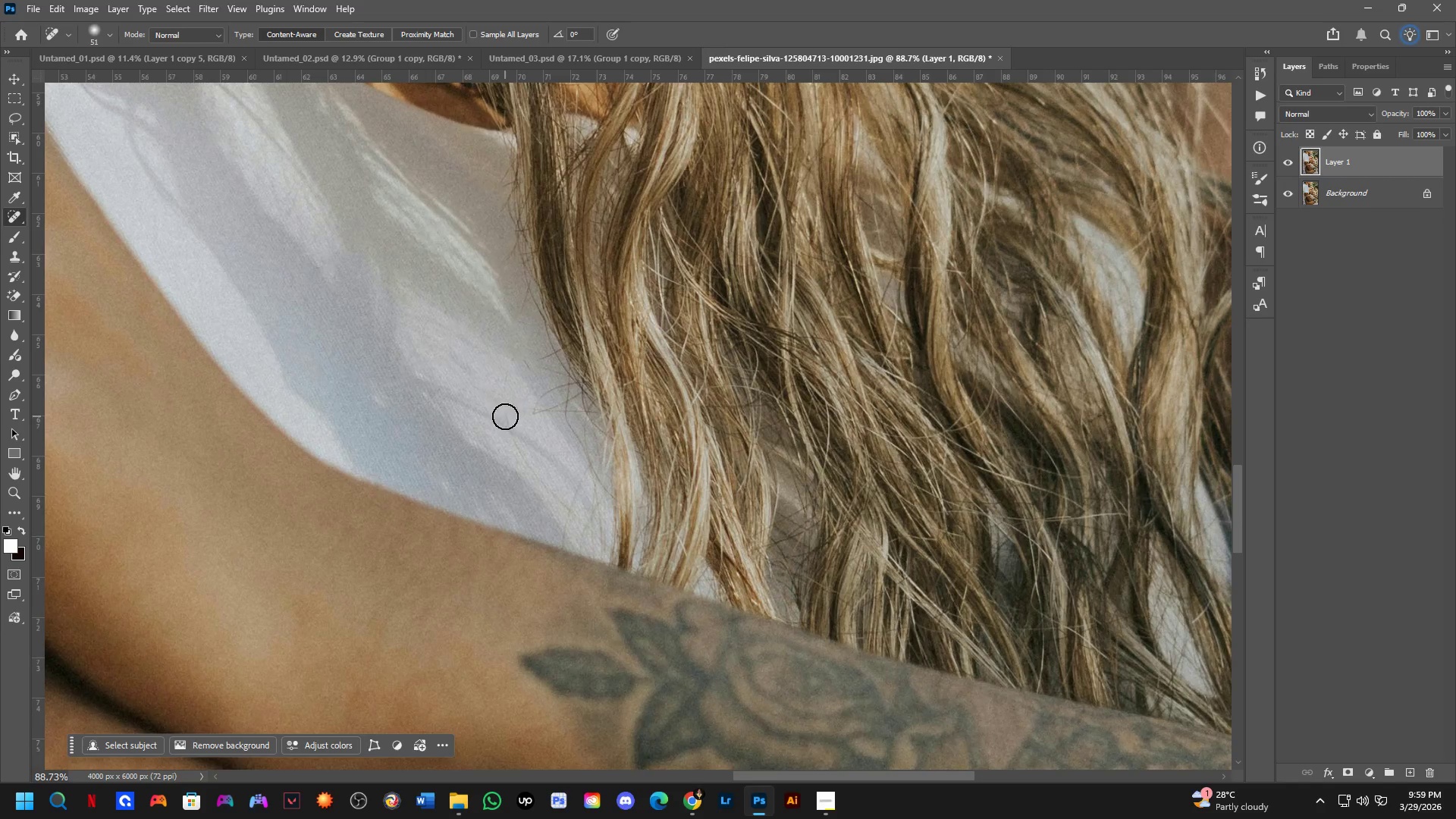 
left_click_drag(start_coordinate=[562, 461], to_coordinate=[532, 396])
 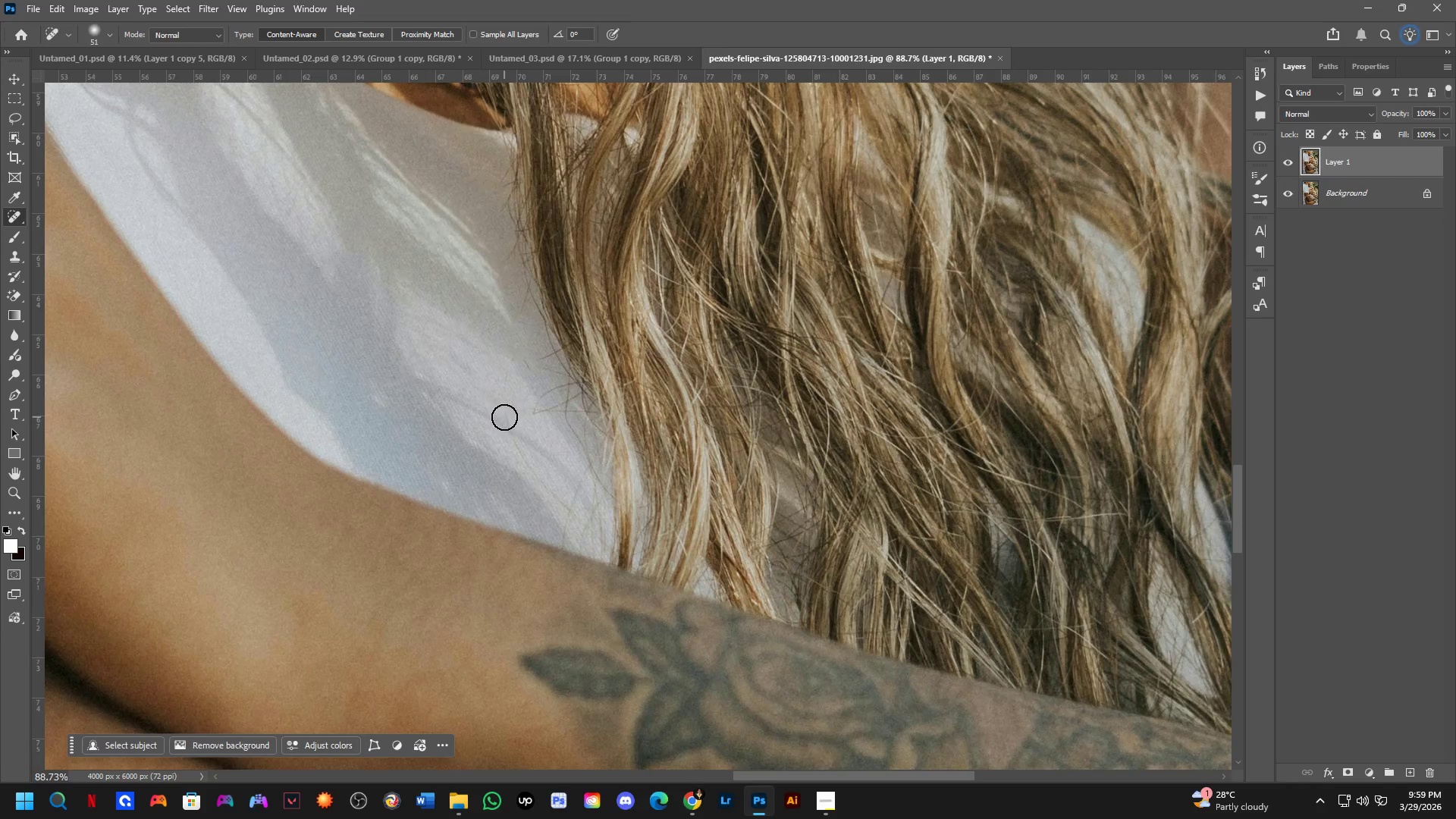 
left_click_drag(start_coordinate=[508, 419], to_coordinate=[573, 503])
 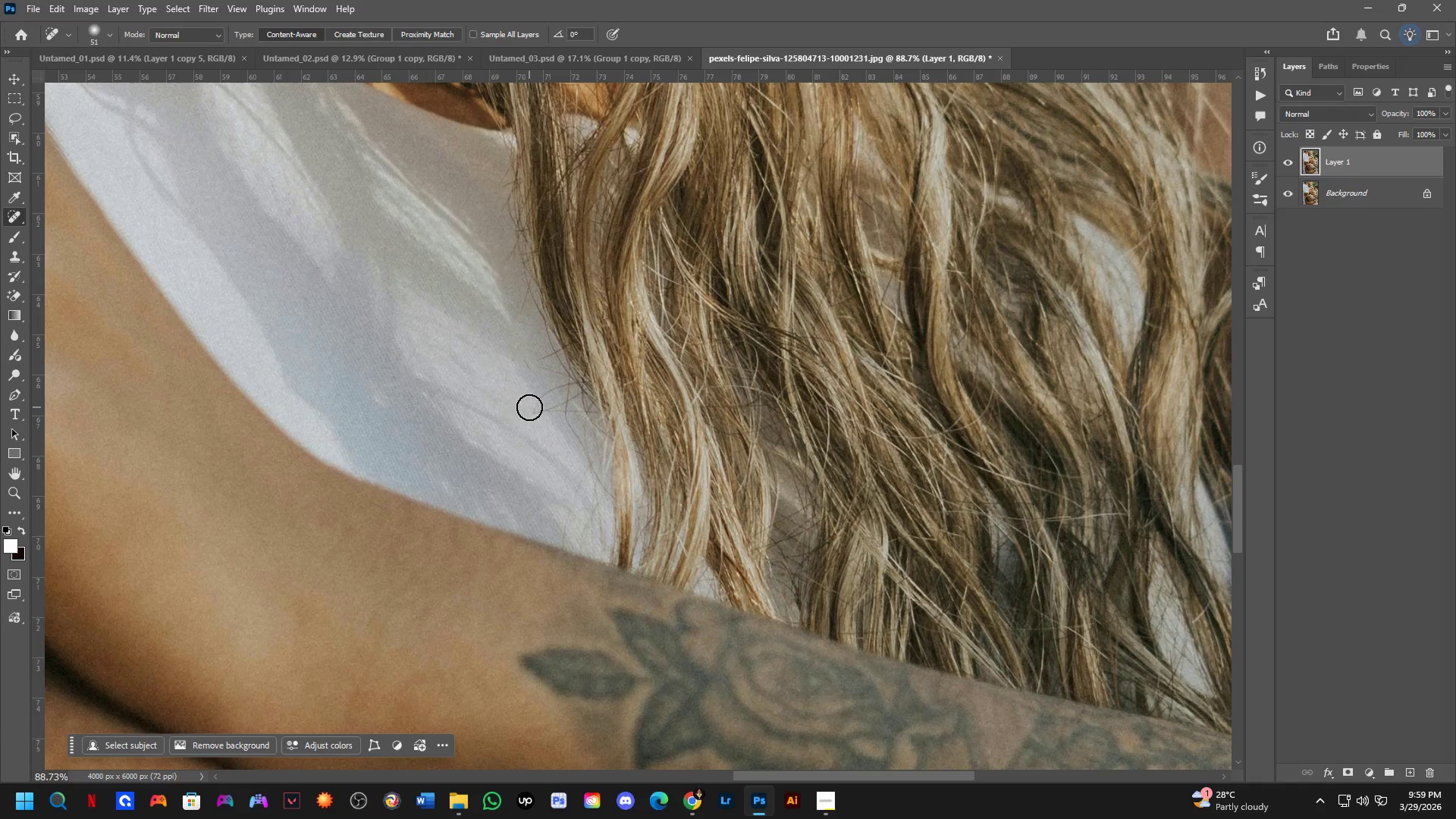 
left_click_drag(start_coordinate=[536, 413], to_coordinate=[552, 404])
 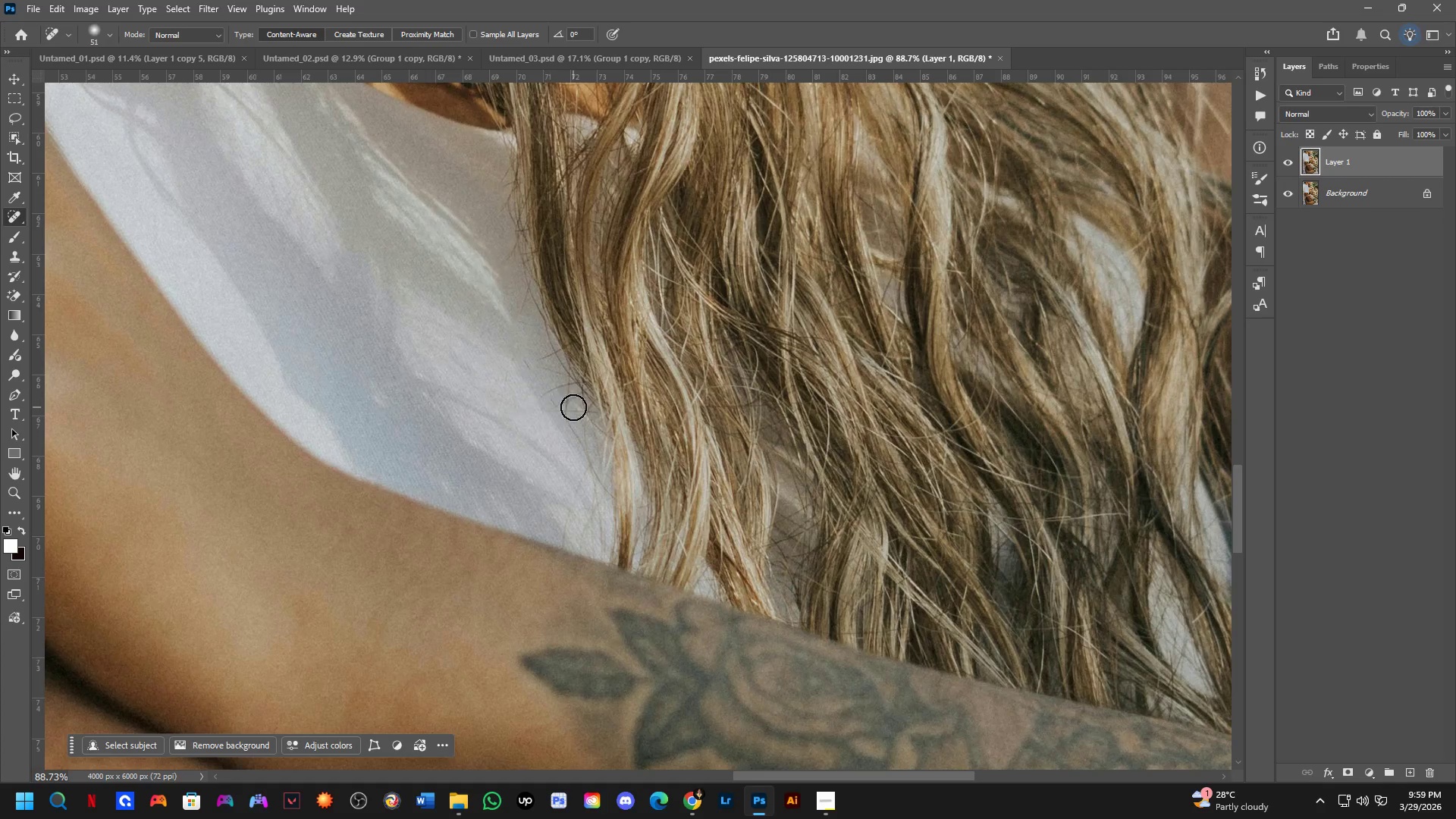 
hold_key(key=Space, duration=0.55)
 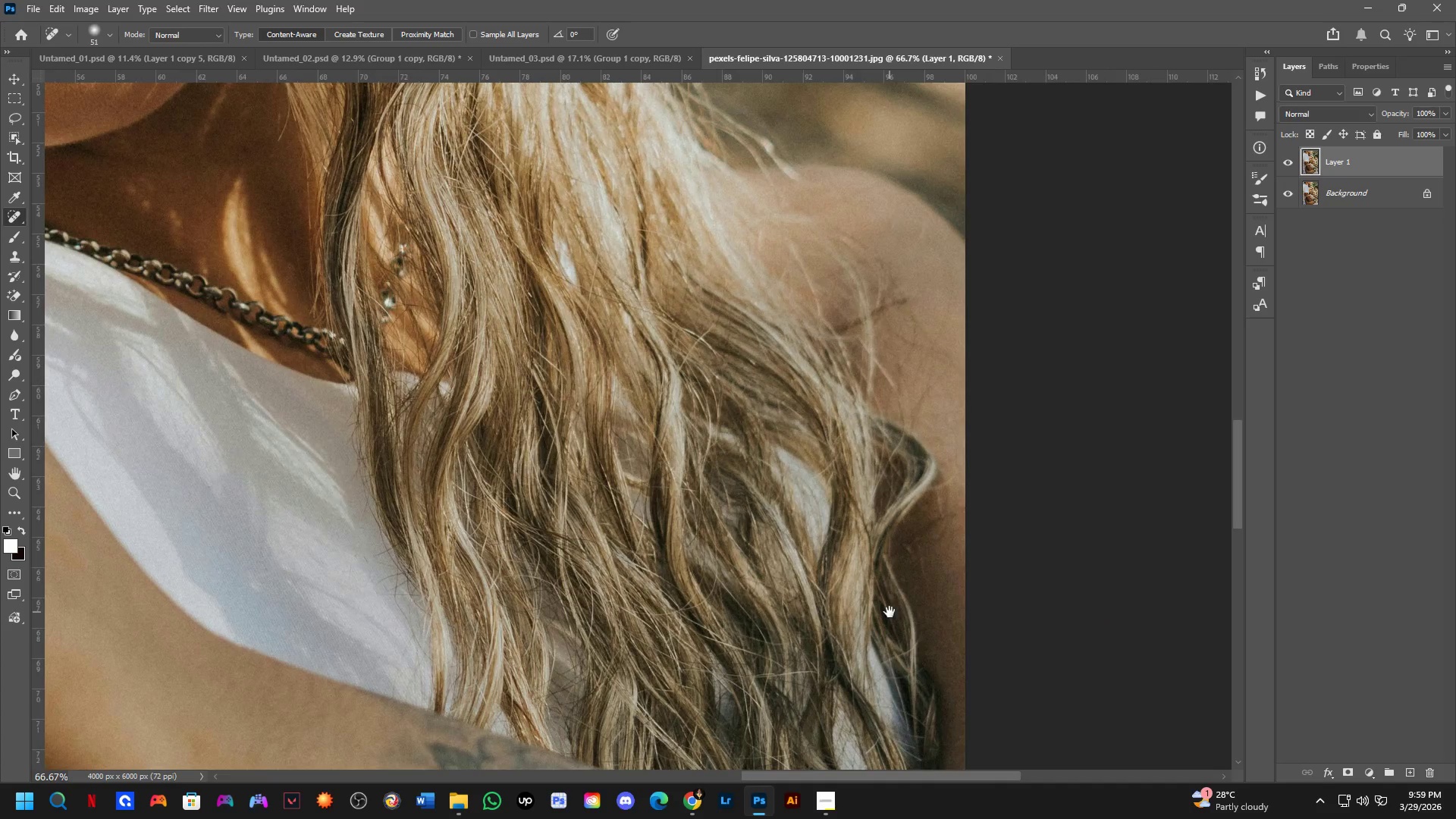 
left_click_drag(start_coordinate=[1015, 524], to_coordinate=[909, 450])
 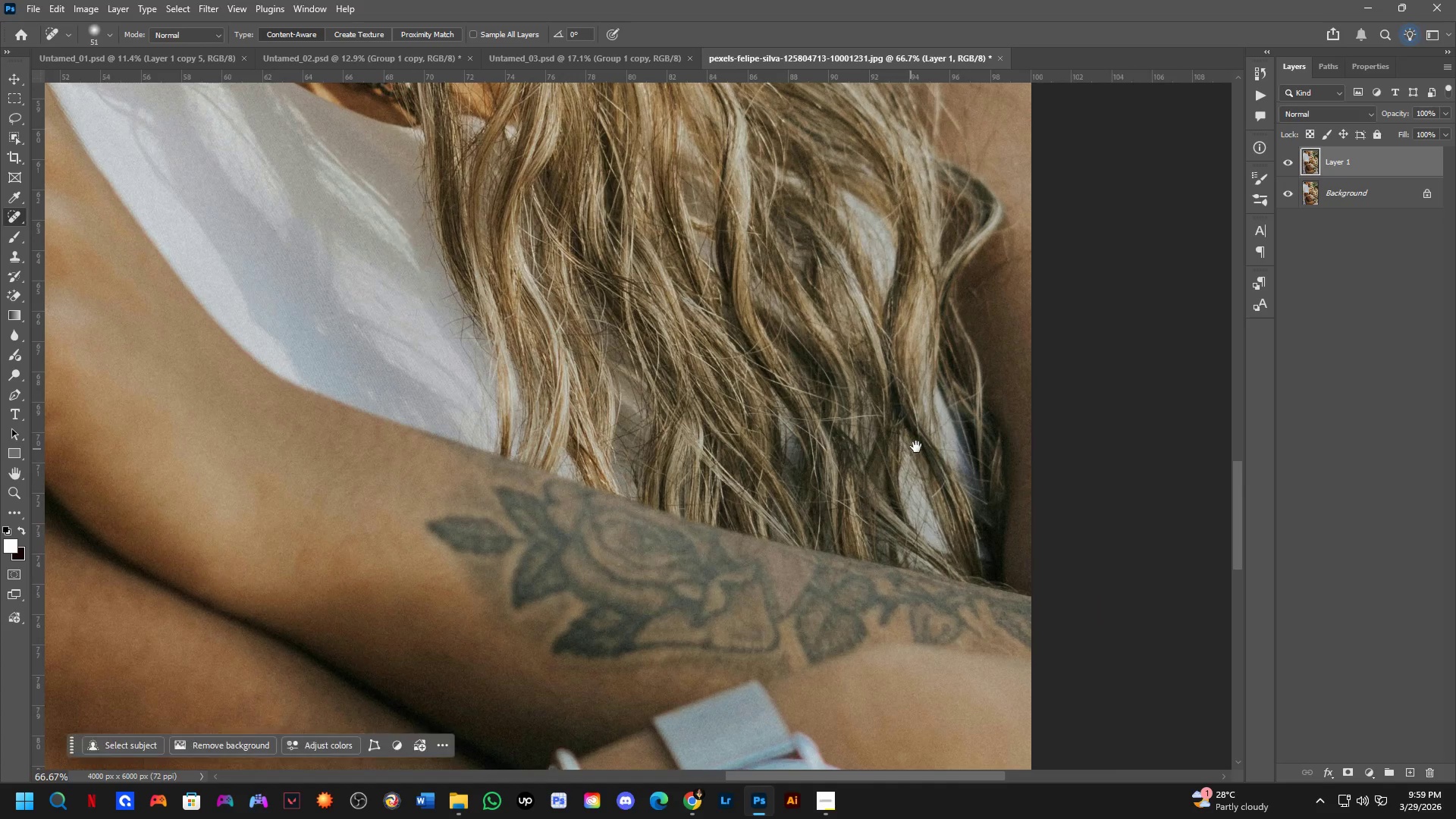 
scroll: coordinate [570, 419], scroll_direction: down, amount: 3.0
 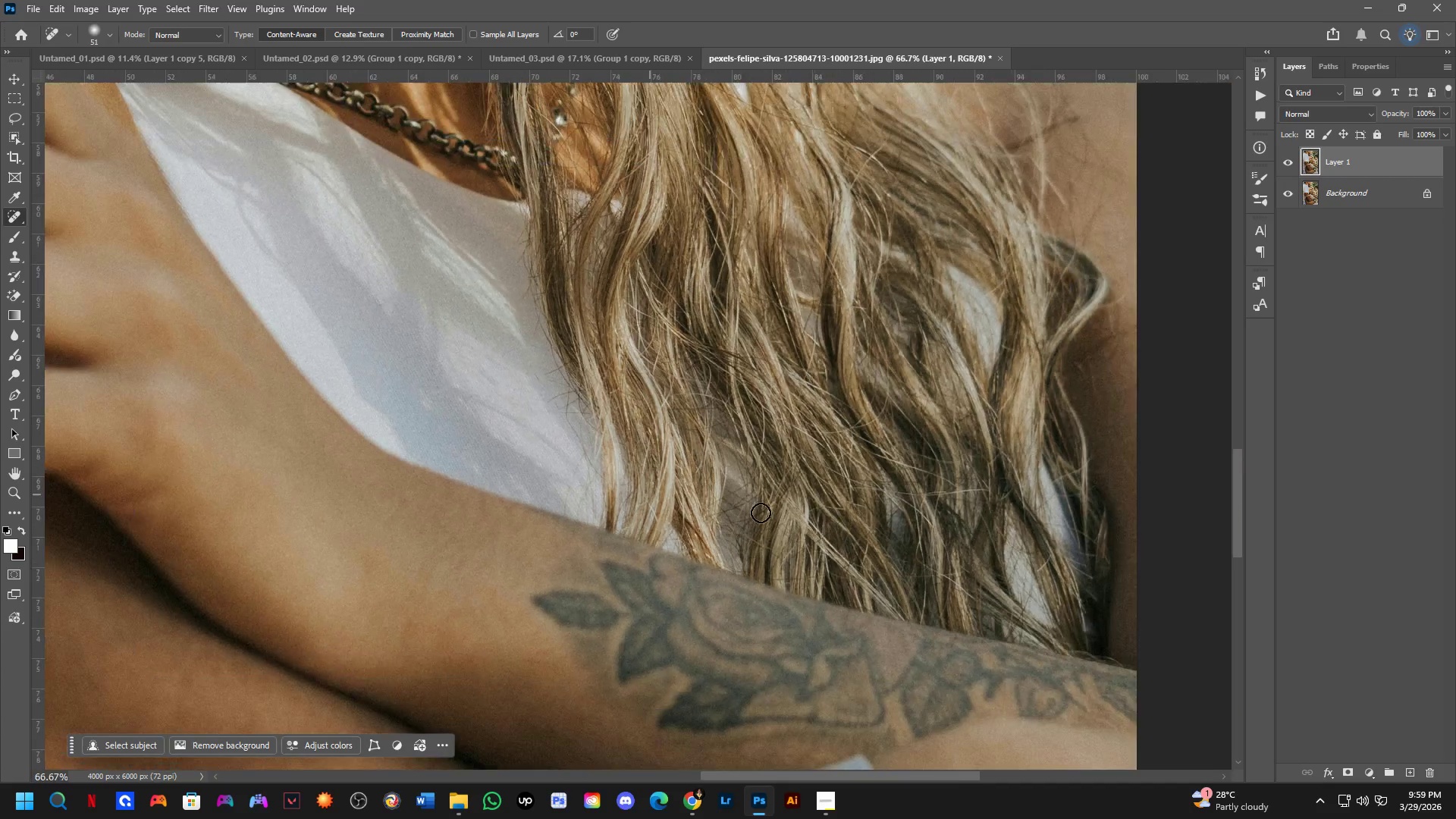 
hold_key(key=Space, duration=0.61)
 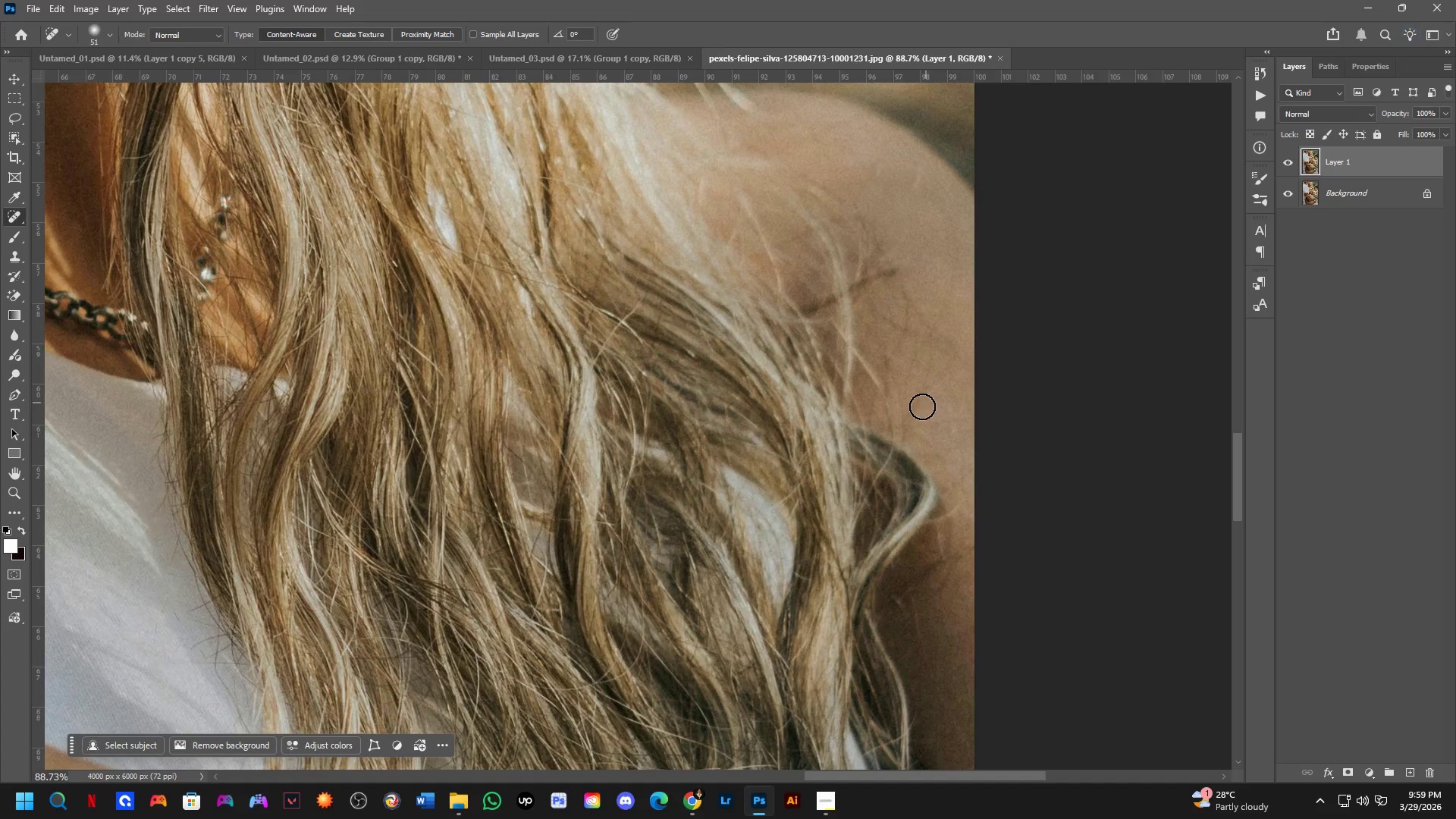 
left_click_drag(start_coordinate=[956, 356], to_coordinate=[890, 612])
 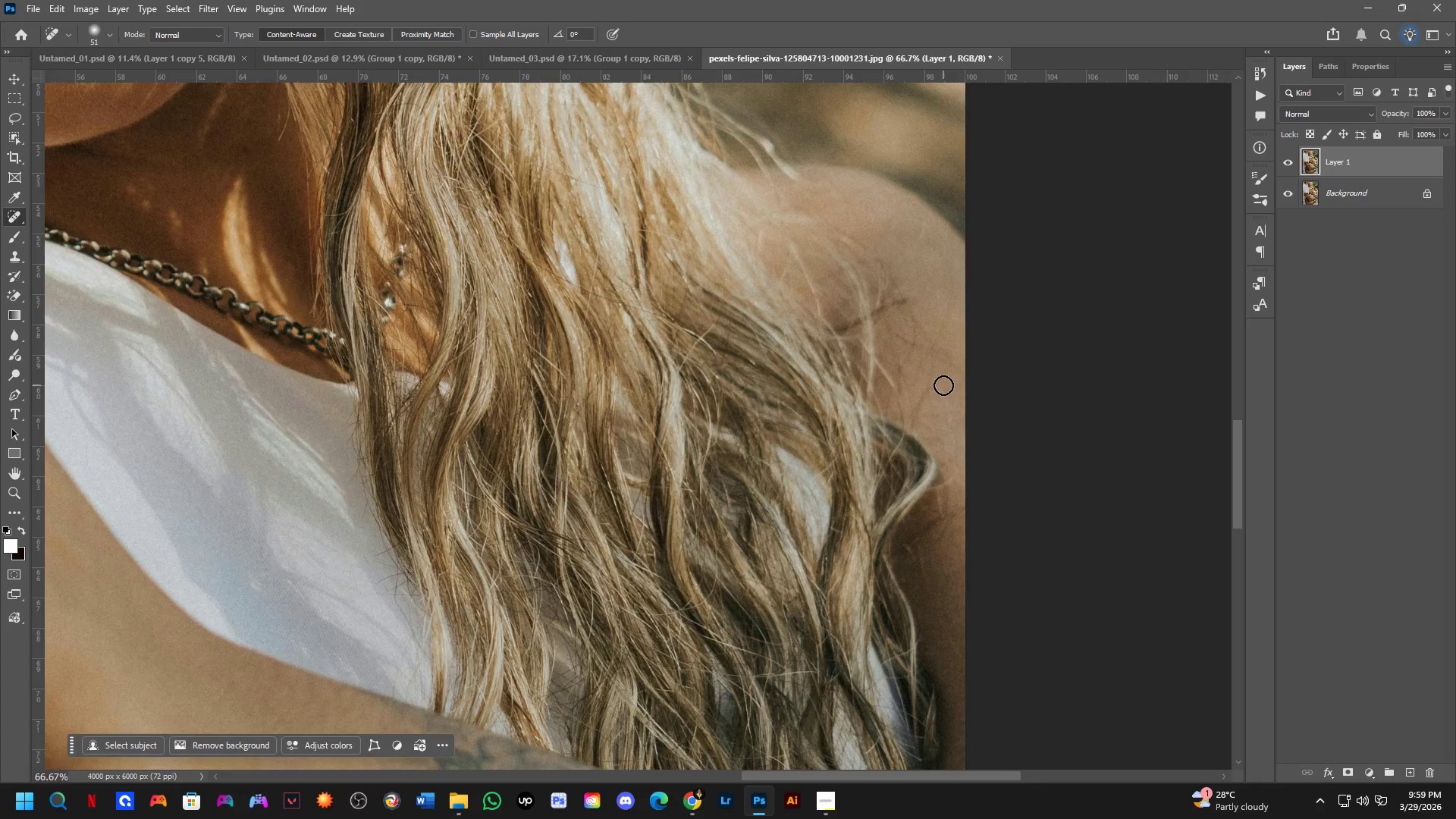 
hold_key(key=Space, duration=0.58)
 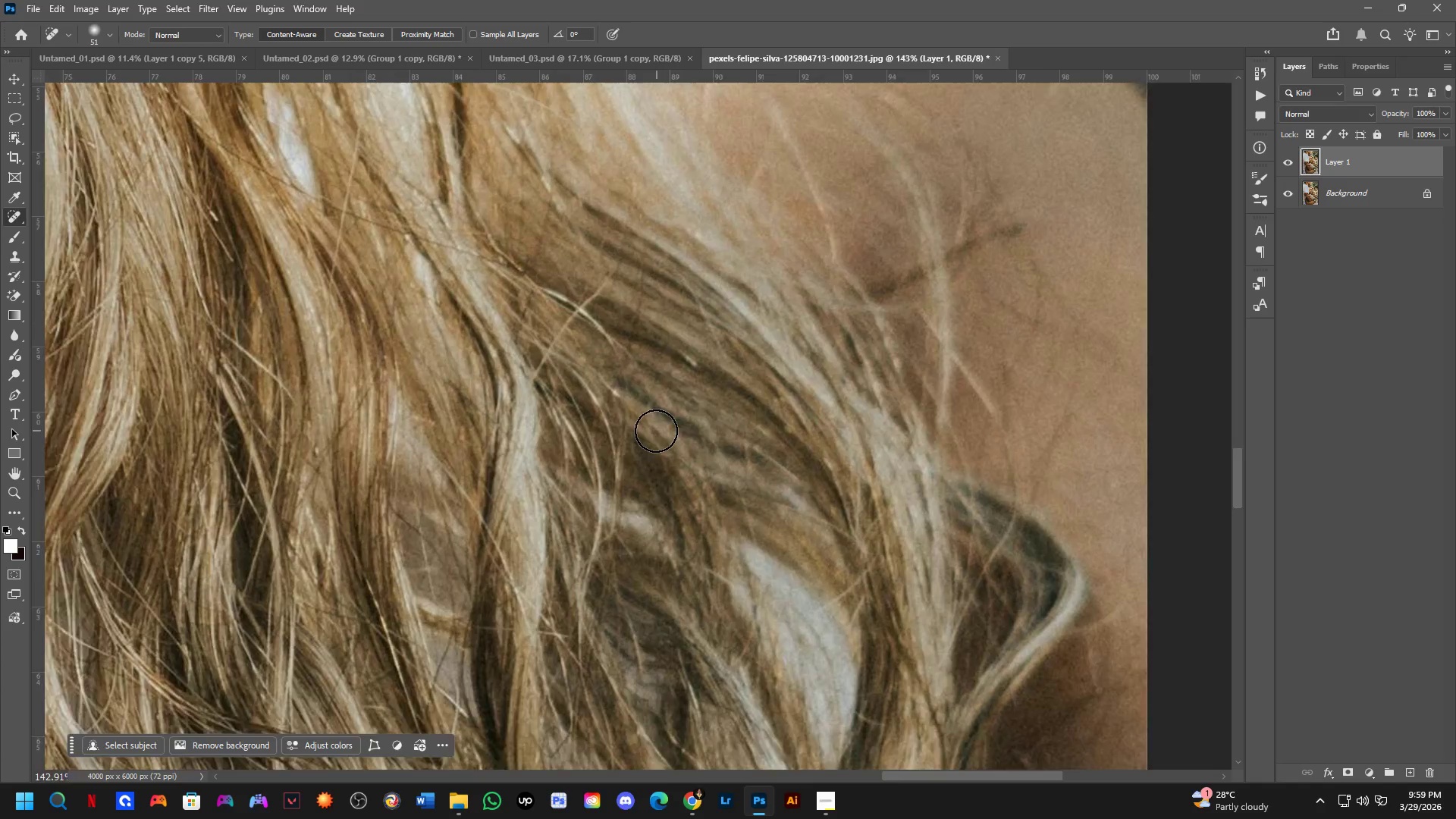 
left_click_drag(start_coordinate=[719, 416], to_coordinate=[714, 456])
 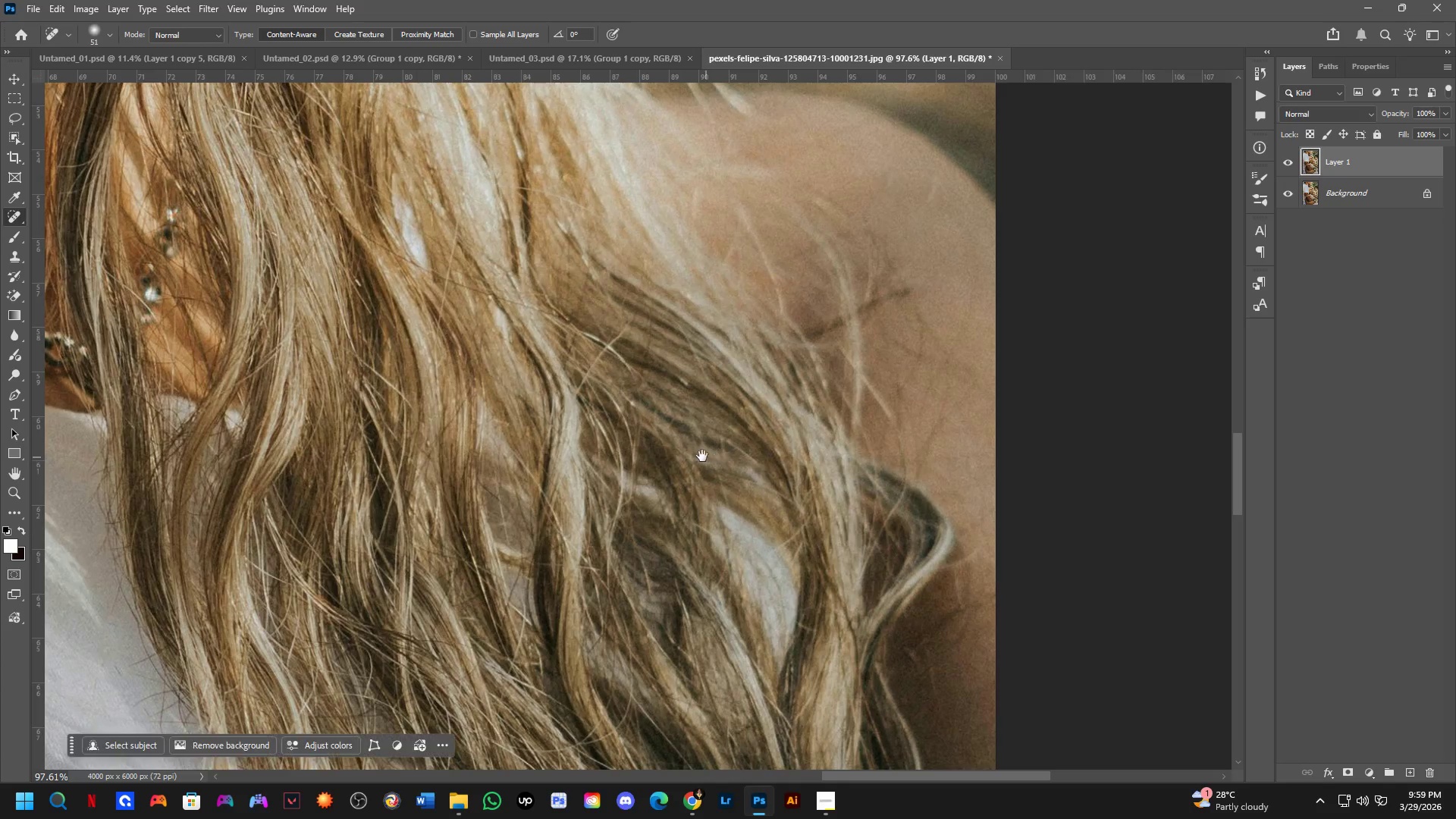 
scroll: coordinate [719, 461], scroll_direction: up, amount: 4.0
 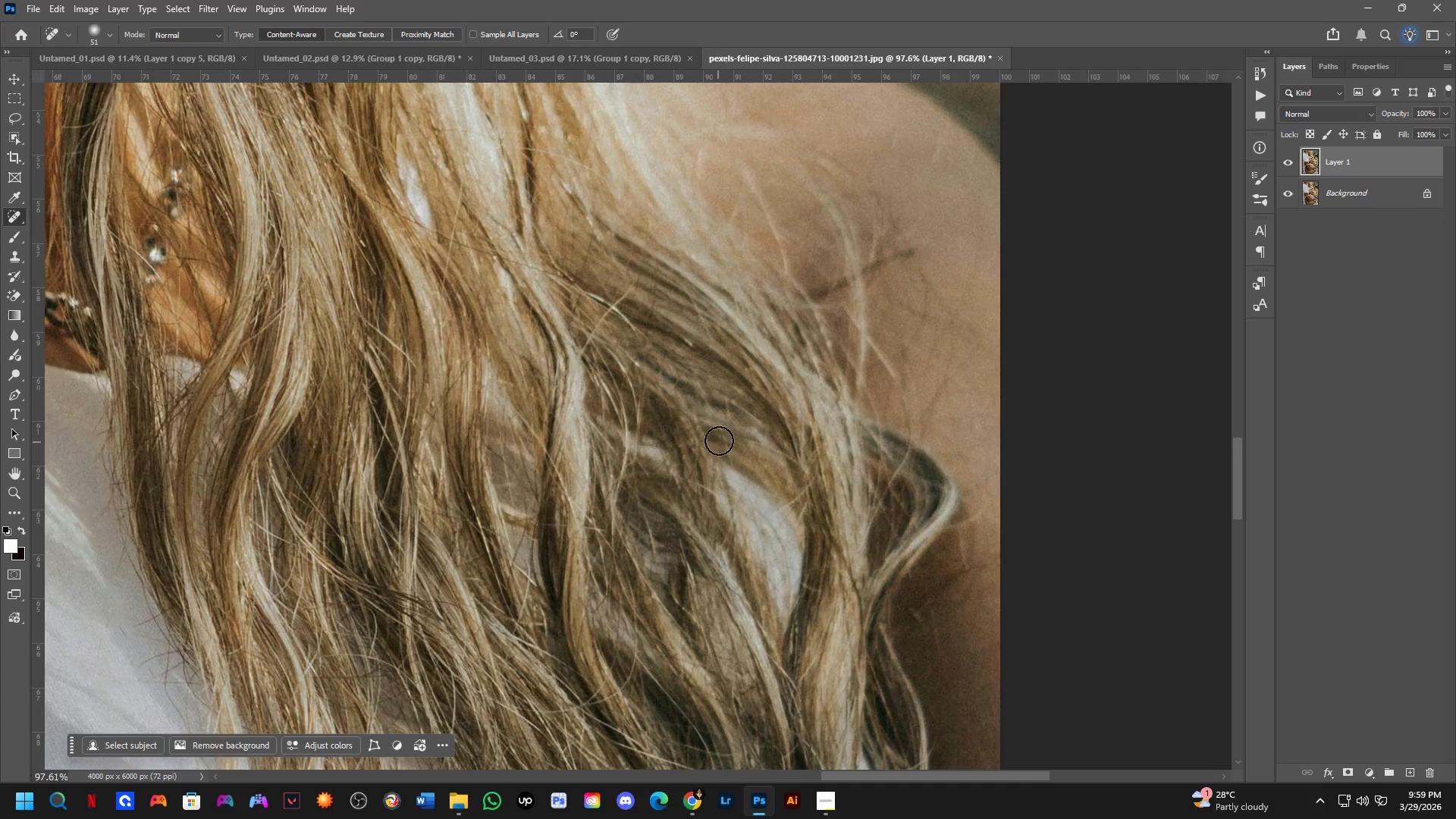 
hold_key(key=Space, duration=0.59)
 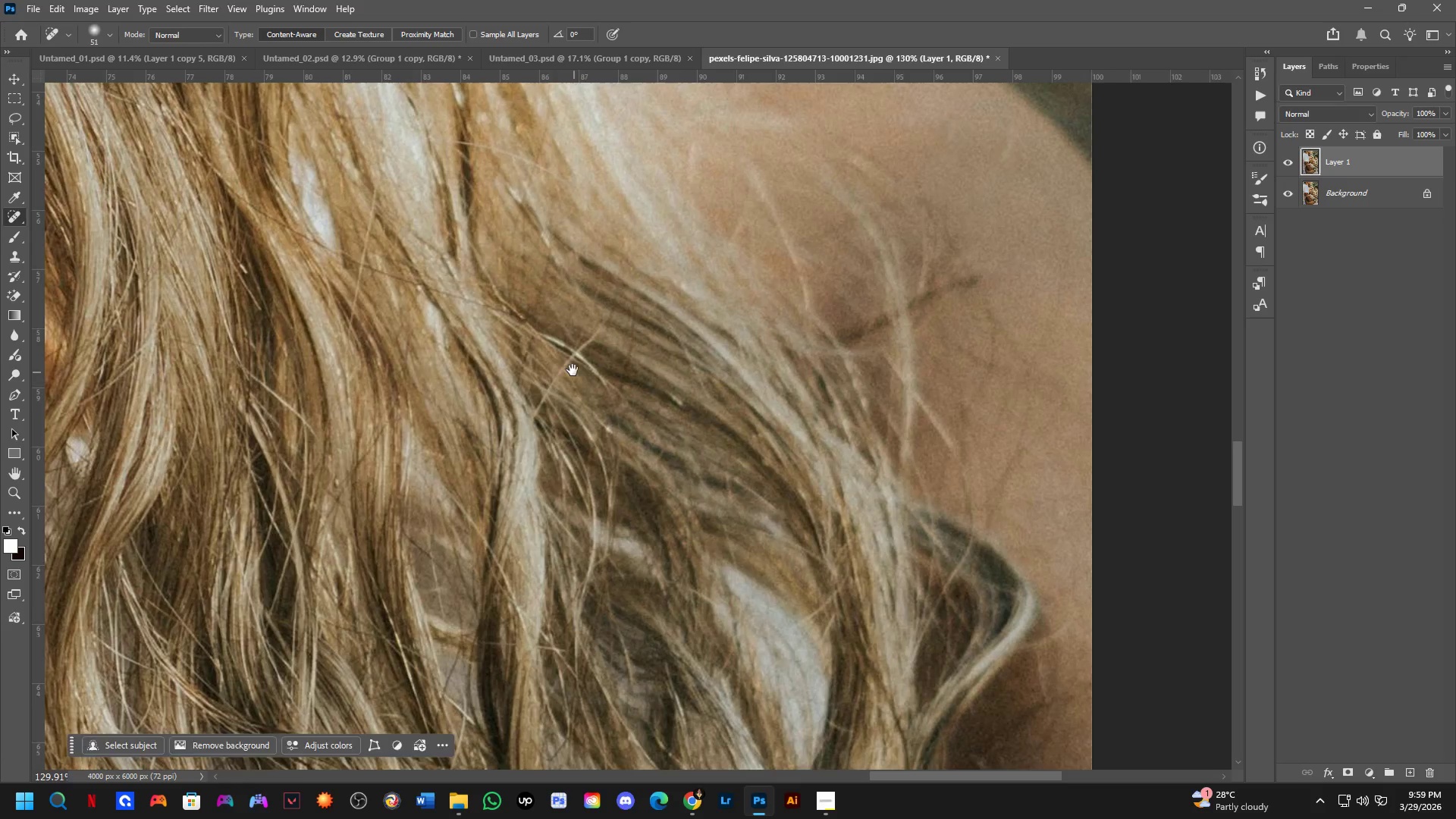 
scroll: coordinate [654, 429], scroll_direction: up, amount: 5.0
 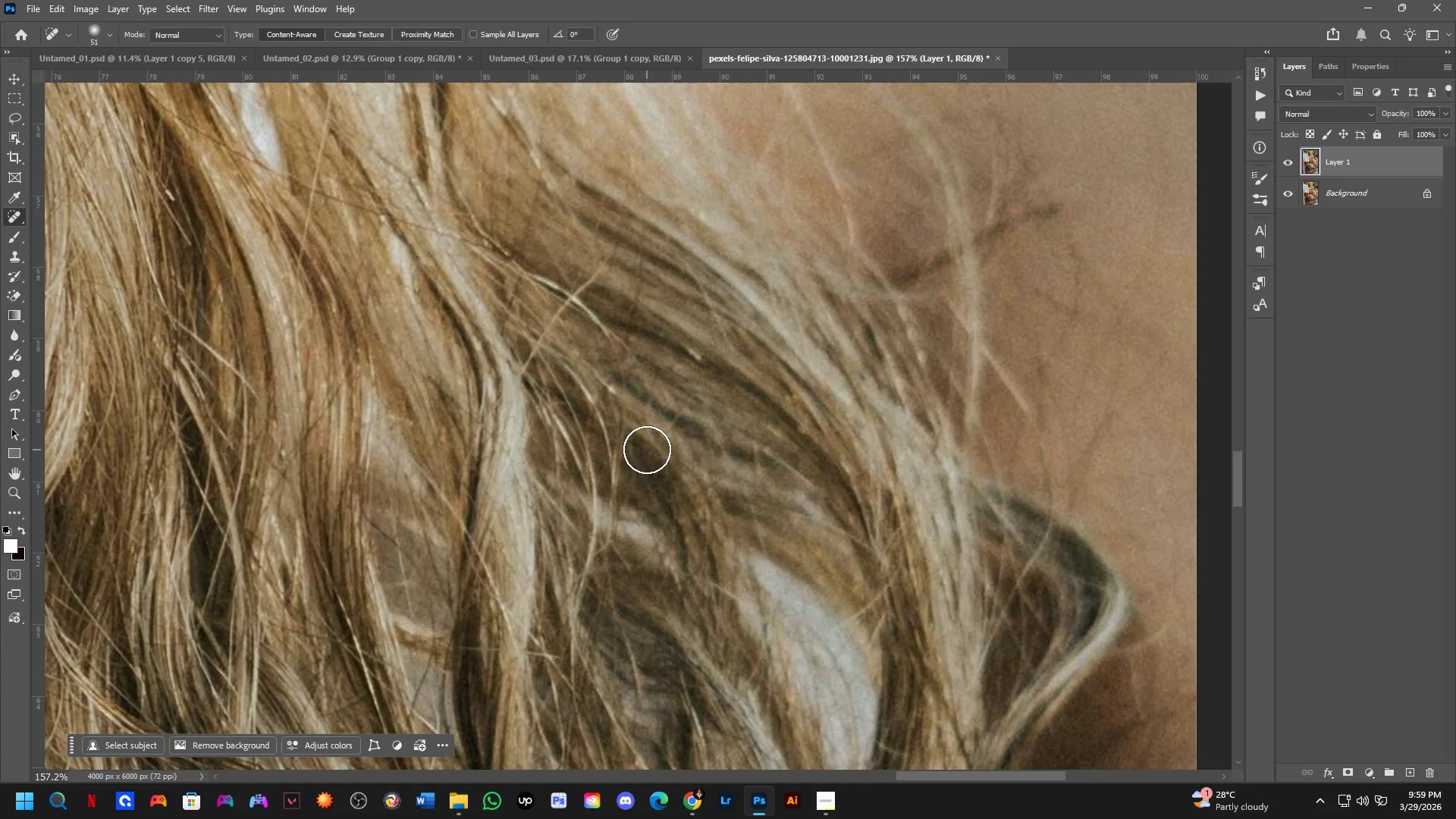 
left_click_drag(start_coordinate=[593, 358], to_coordinate=[595, 408])
 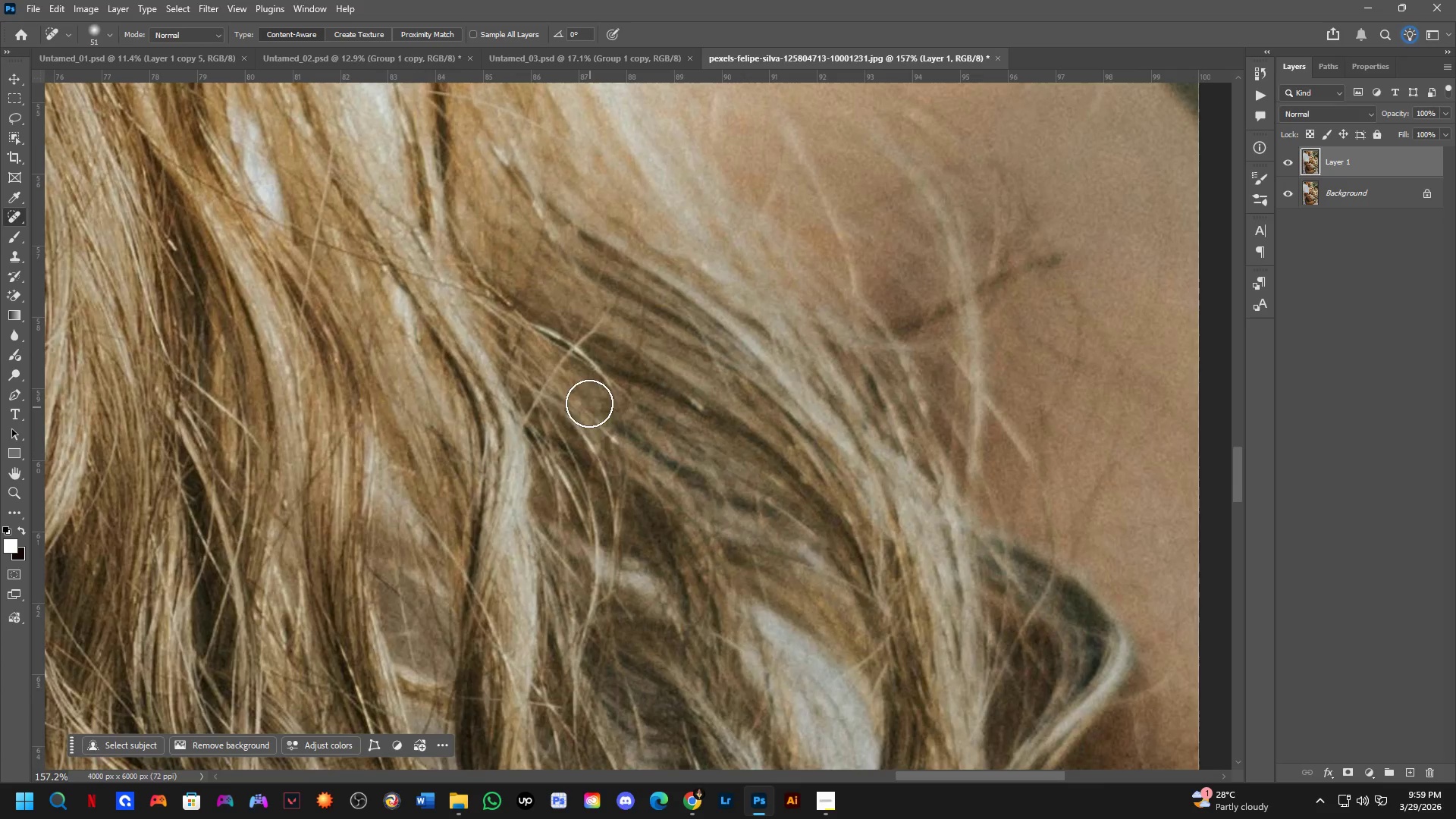 
hold_key(key=Space, duration=0.48)
 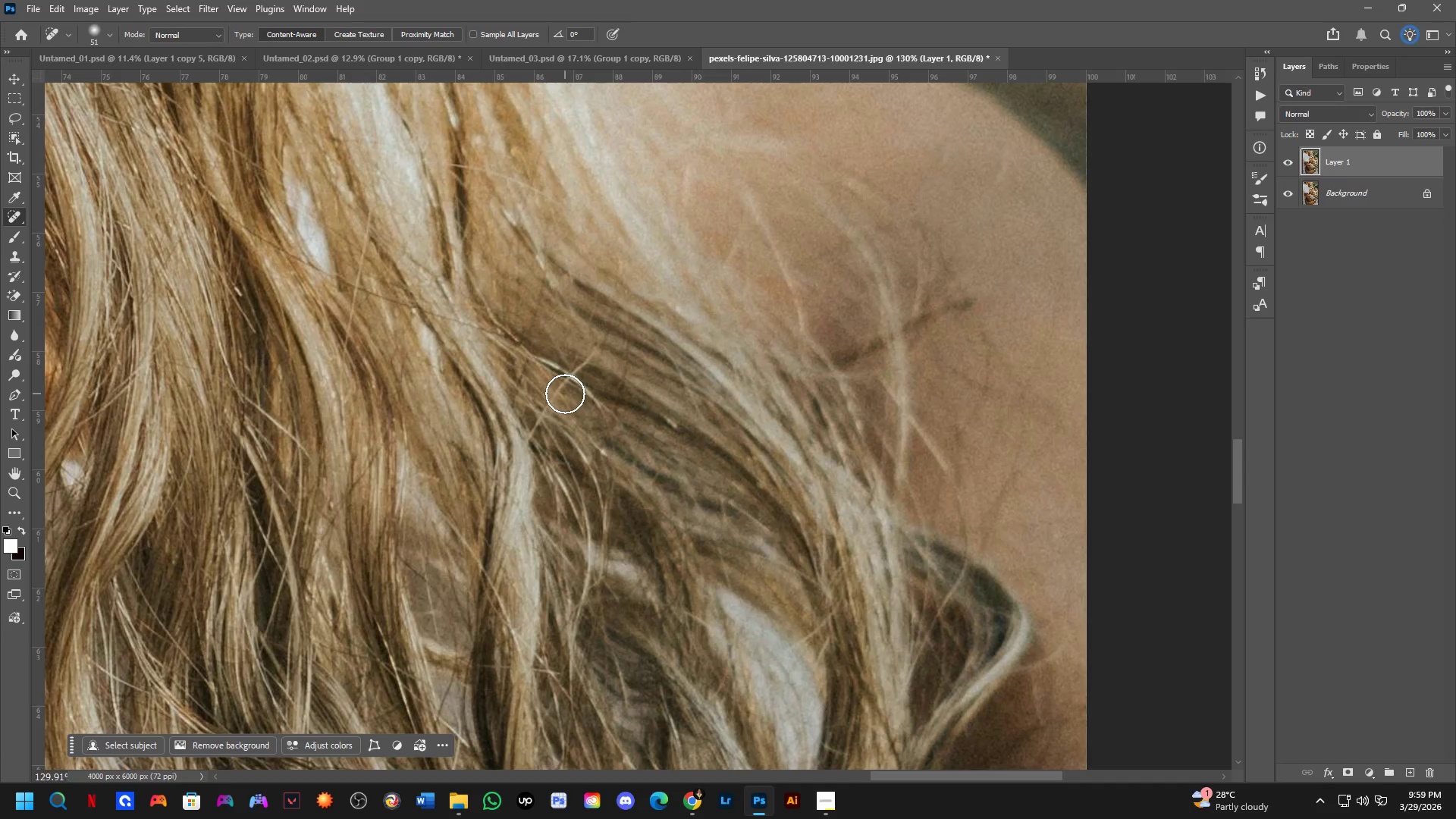 
left_click_drag(start_coordinate=[570, 370], to_coordinate=[565, 393])
 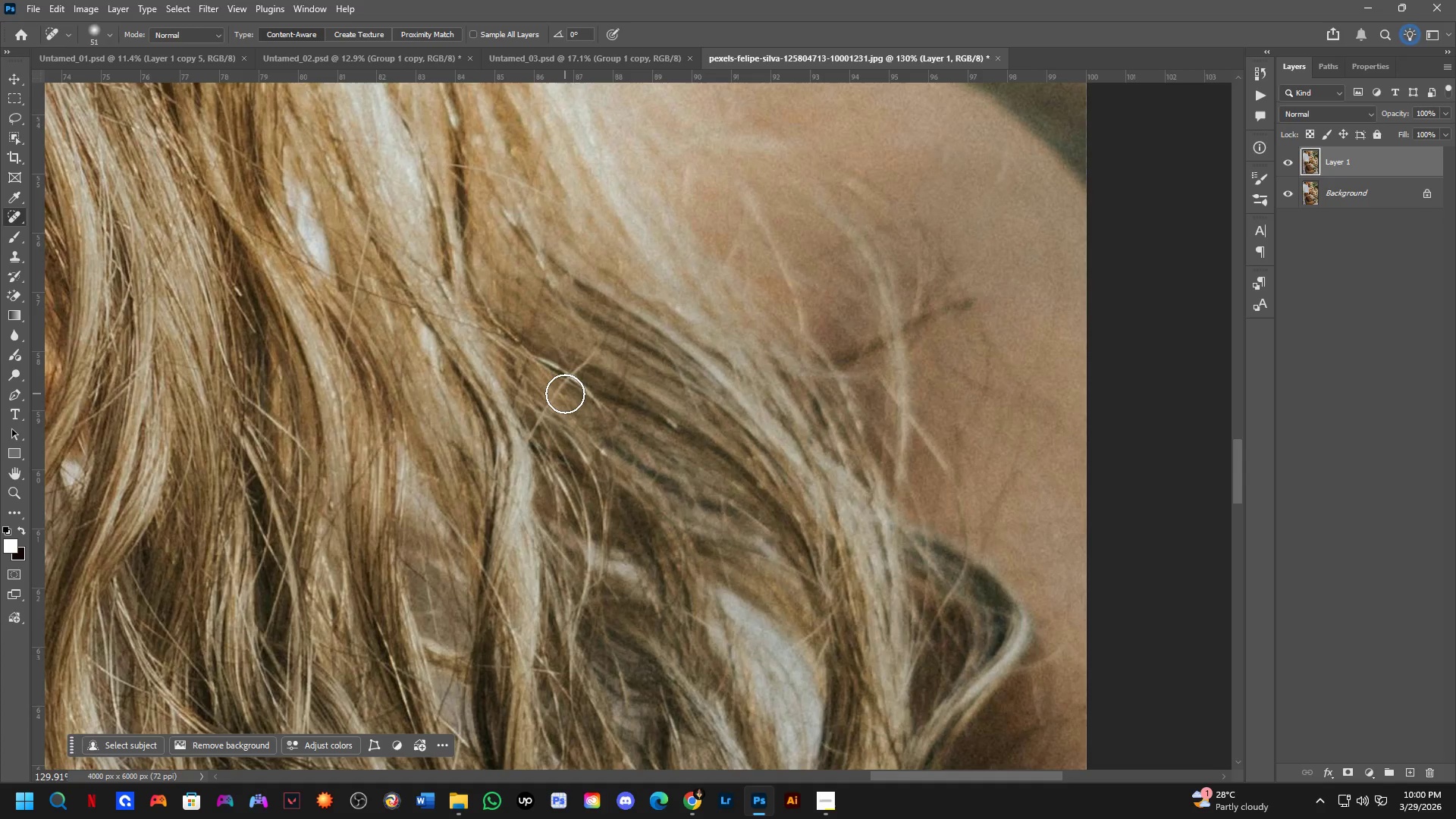 
scroll: coordinate [582, 383], scroll_direction: down, amount: 2.0
 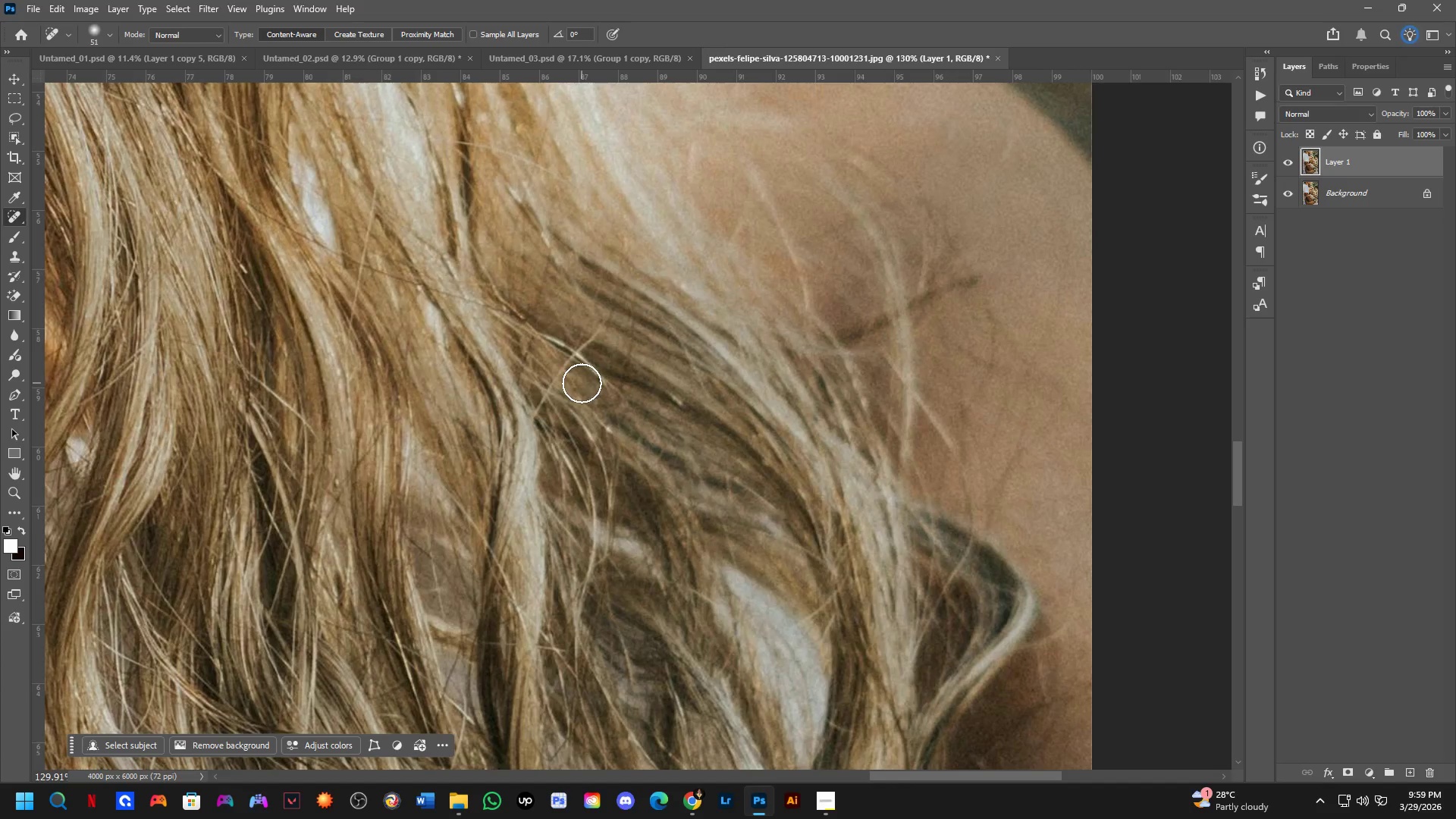 
wait(11.55)
 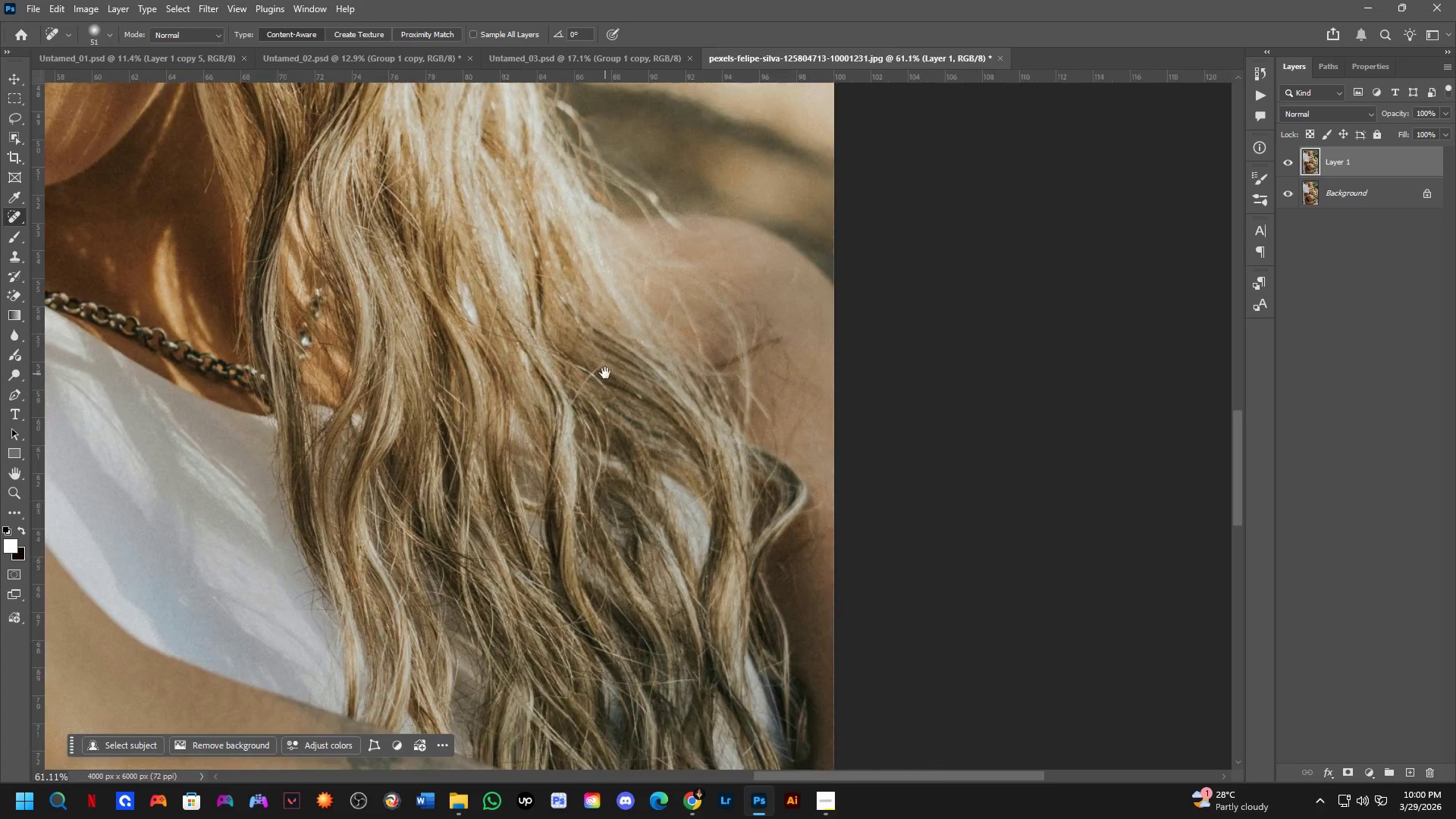 
hold_key(key=Space, duration=0.5)
 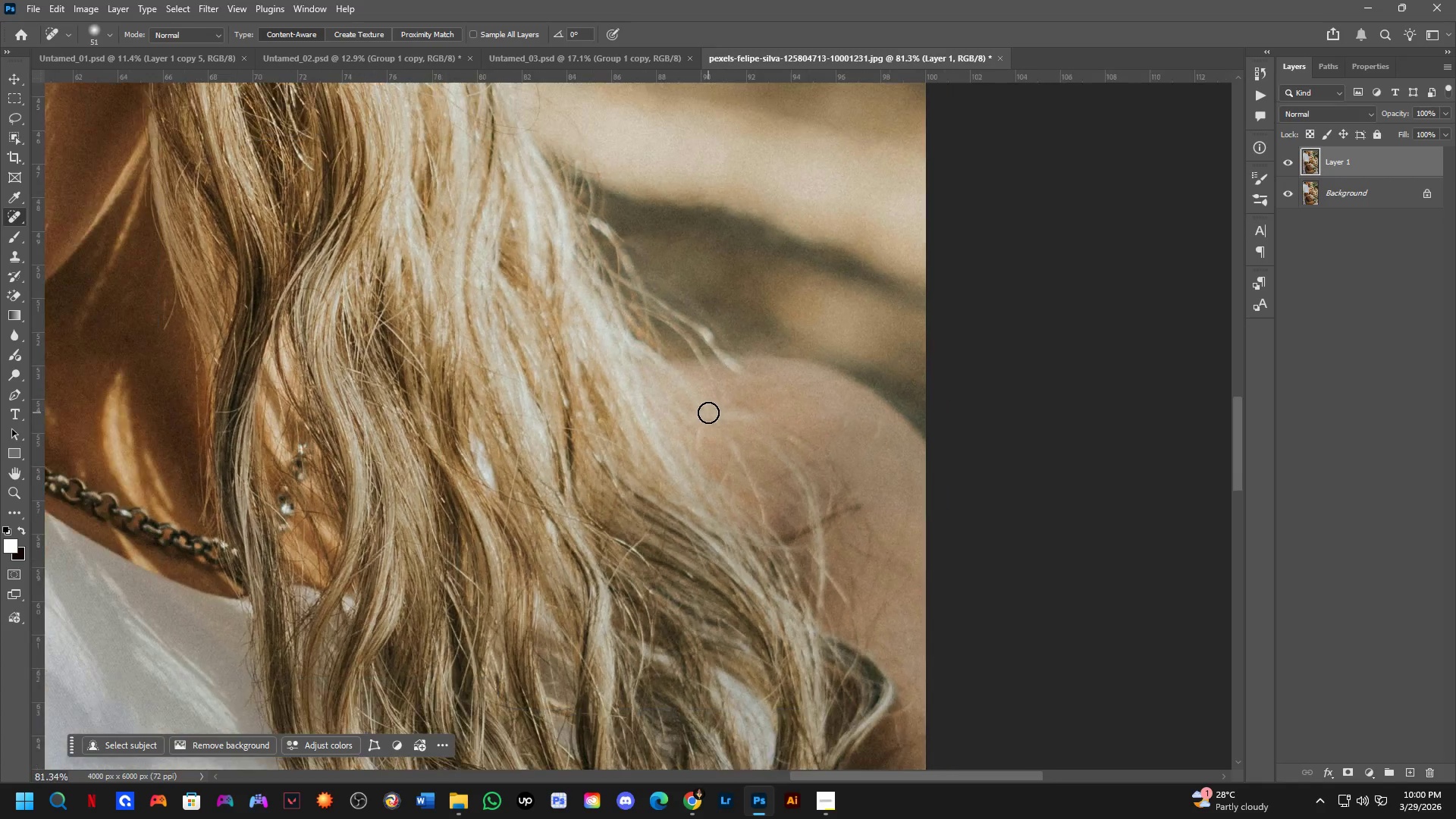 
left_click_drag(start_coordinate=[609, 350], to_coordinate=[660, 506])
 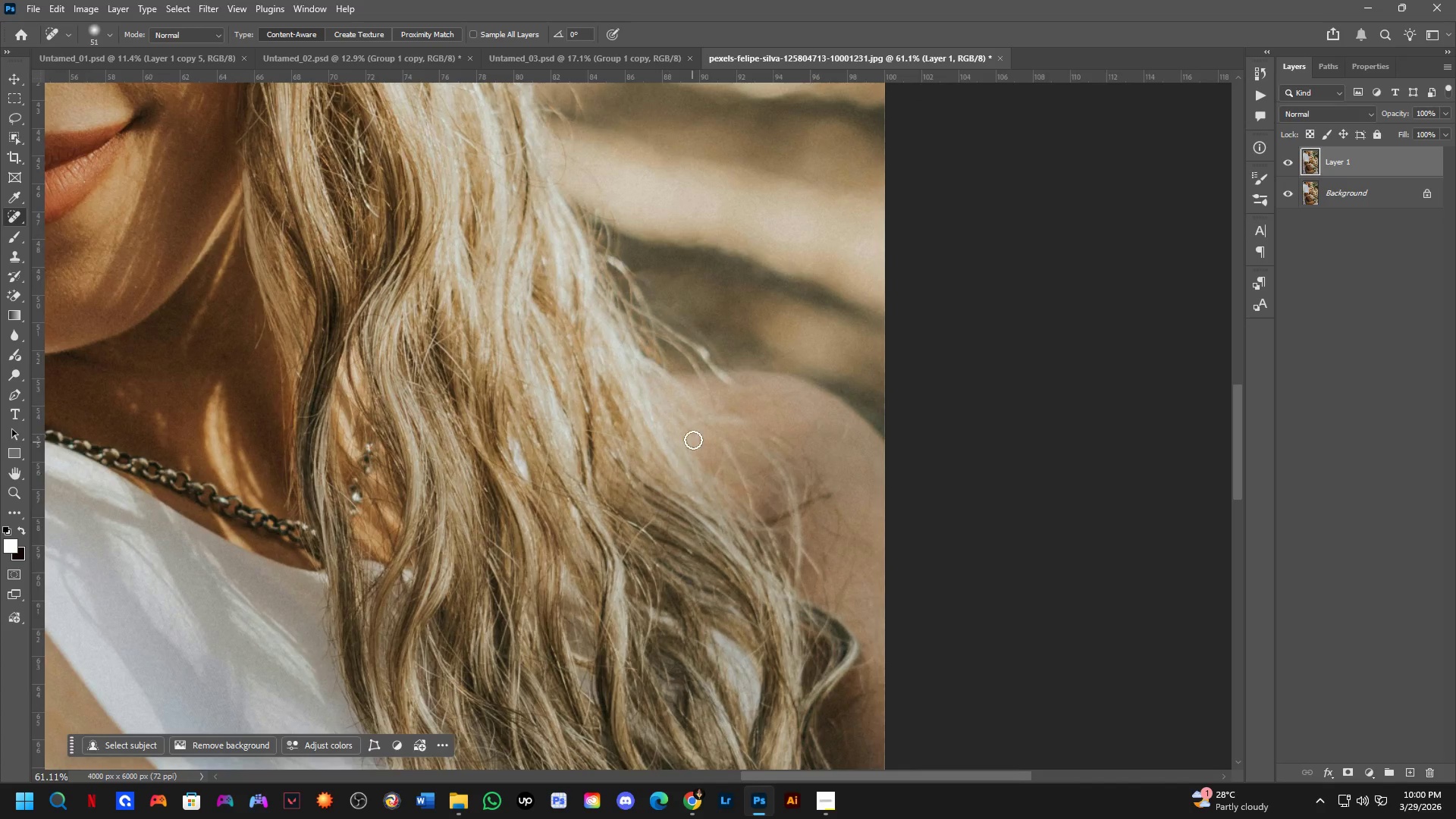 
scroll: coordinate [605, 375], scroll_direction: down, amount: 8.0
 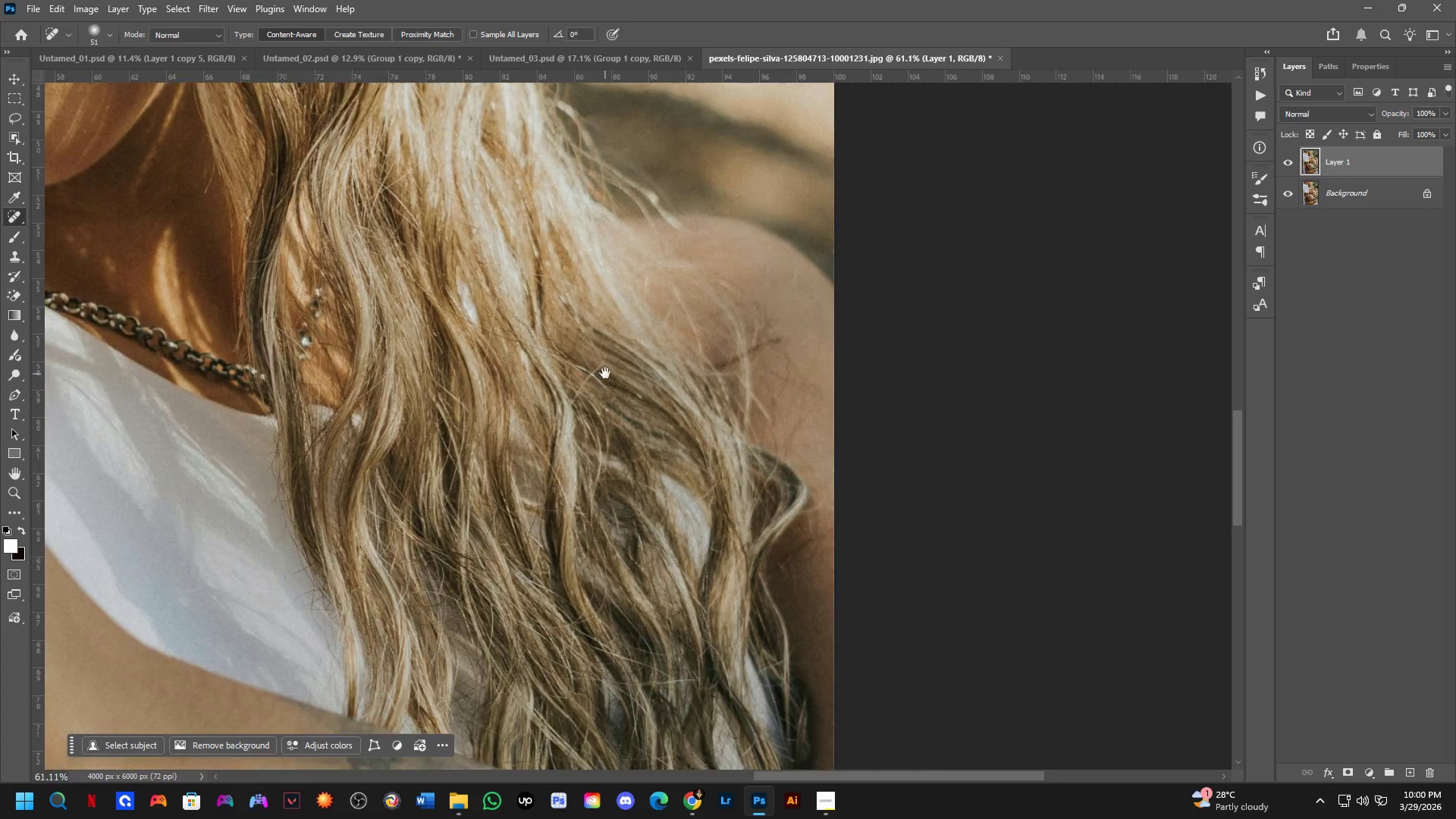 
hold_key(key=Space, duration=0.5)
 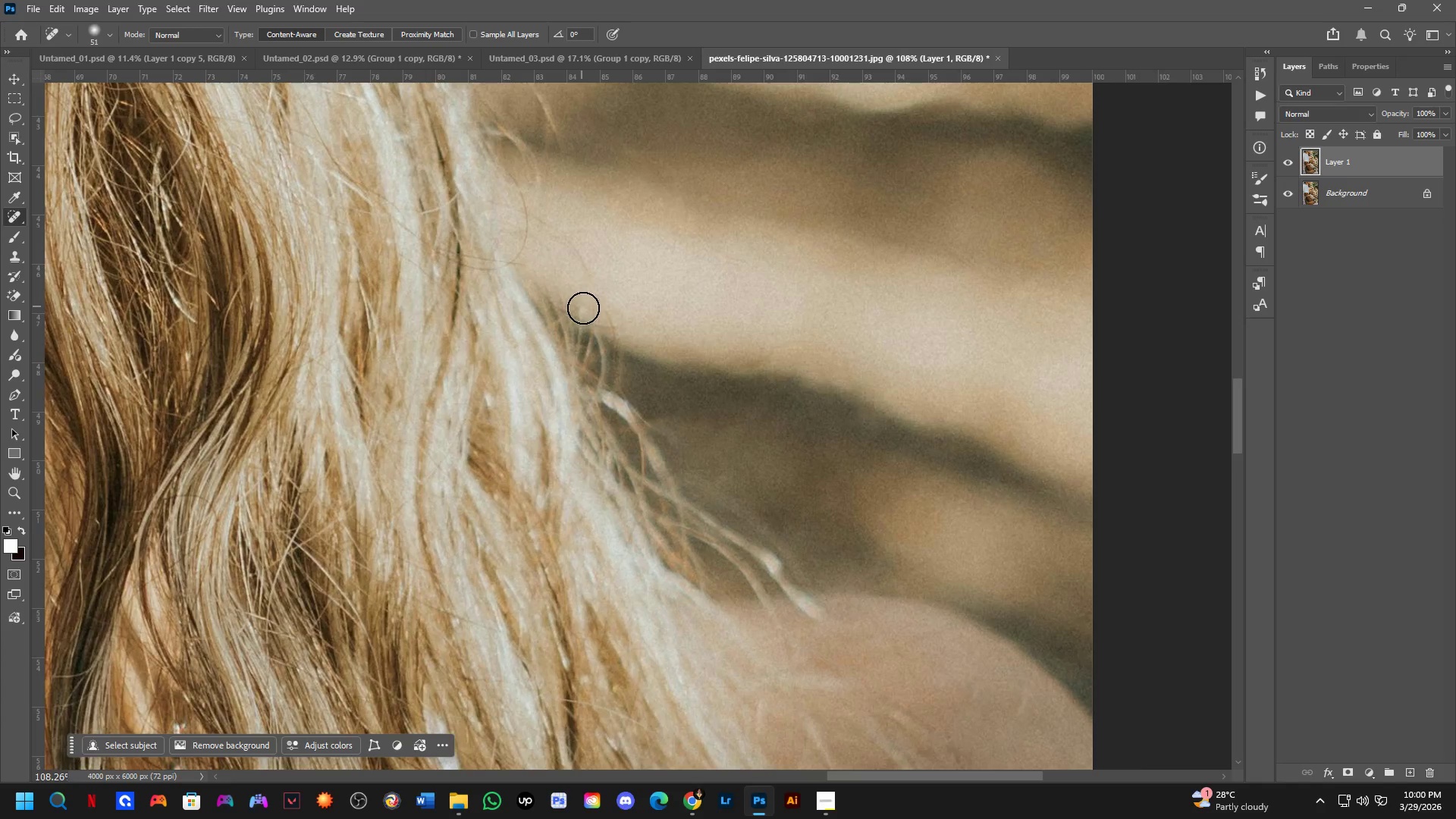 
left_click_drag(start_coordinate=[684, 356], to_coordinate=[687, 476])
 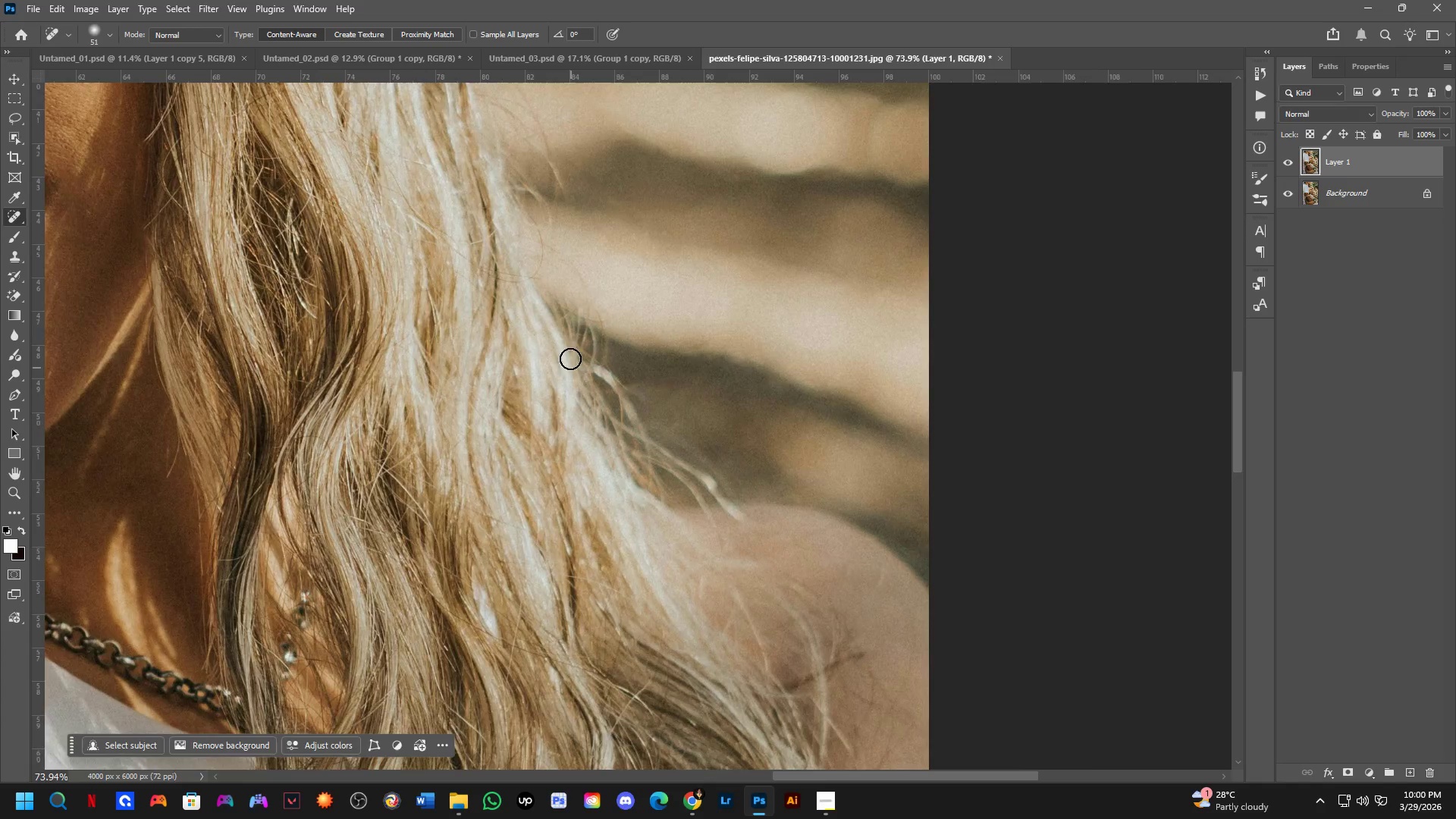 
scroll: coordinate [607, 320], scroll_direction: up, amount: 8.0
 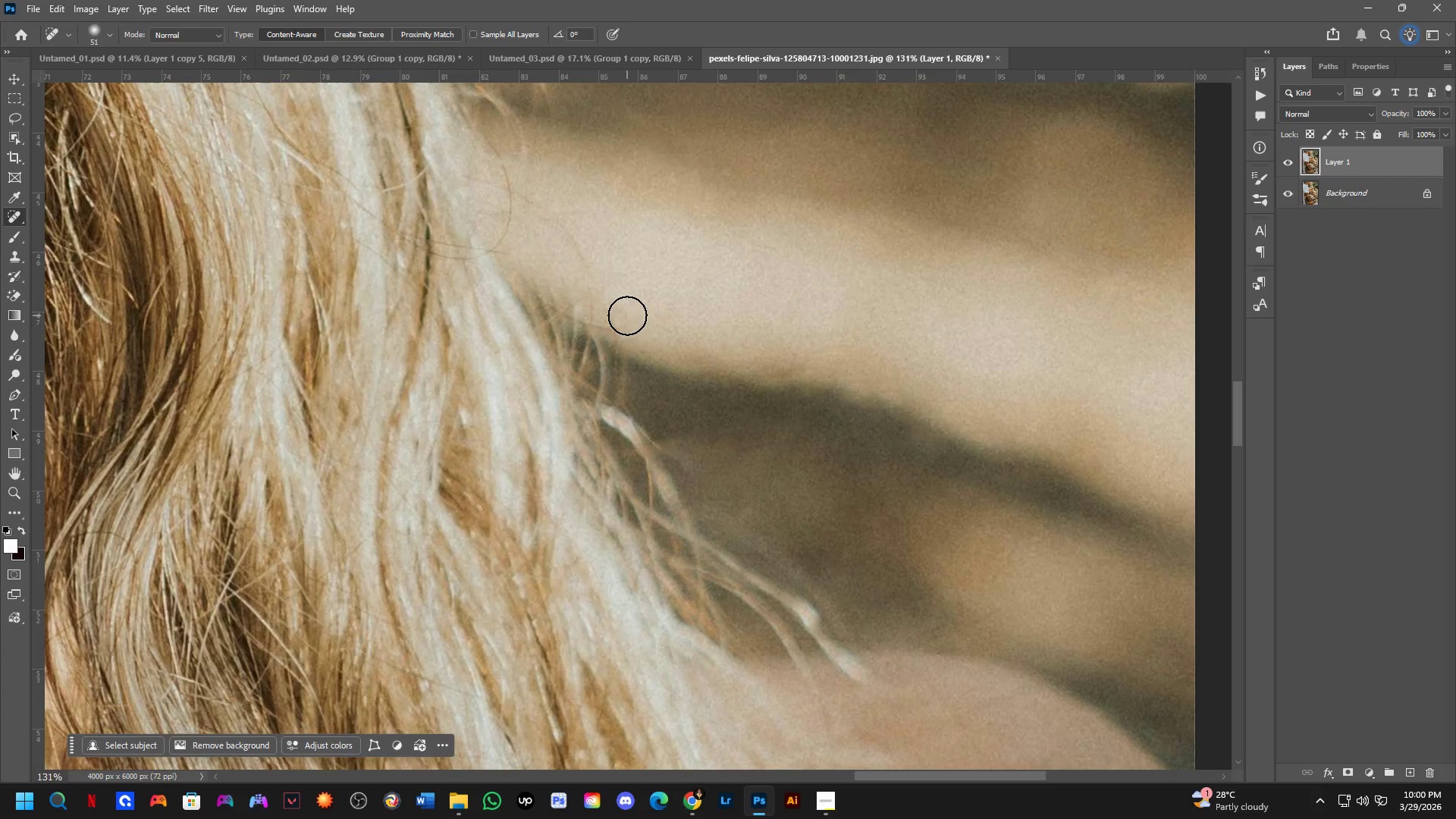 
left_click_drag(start_coordinate=[624, 321], to_coordinate=[542, 309])
 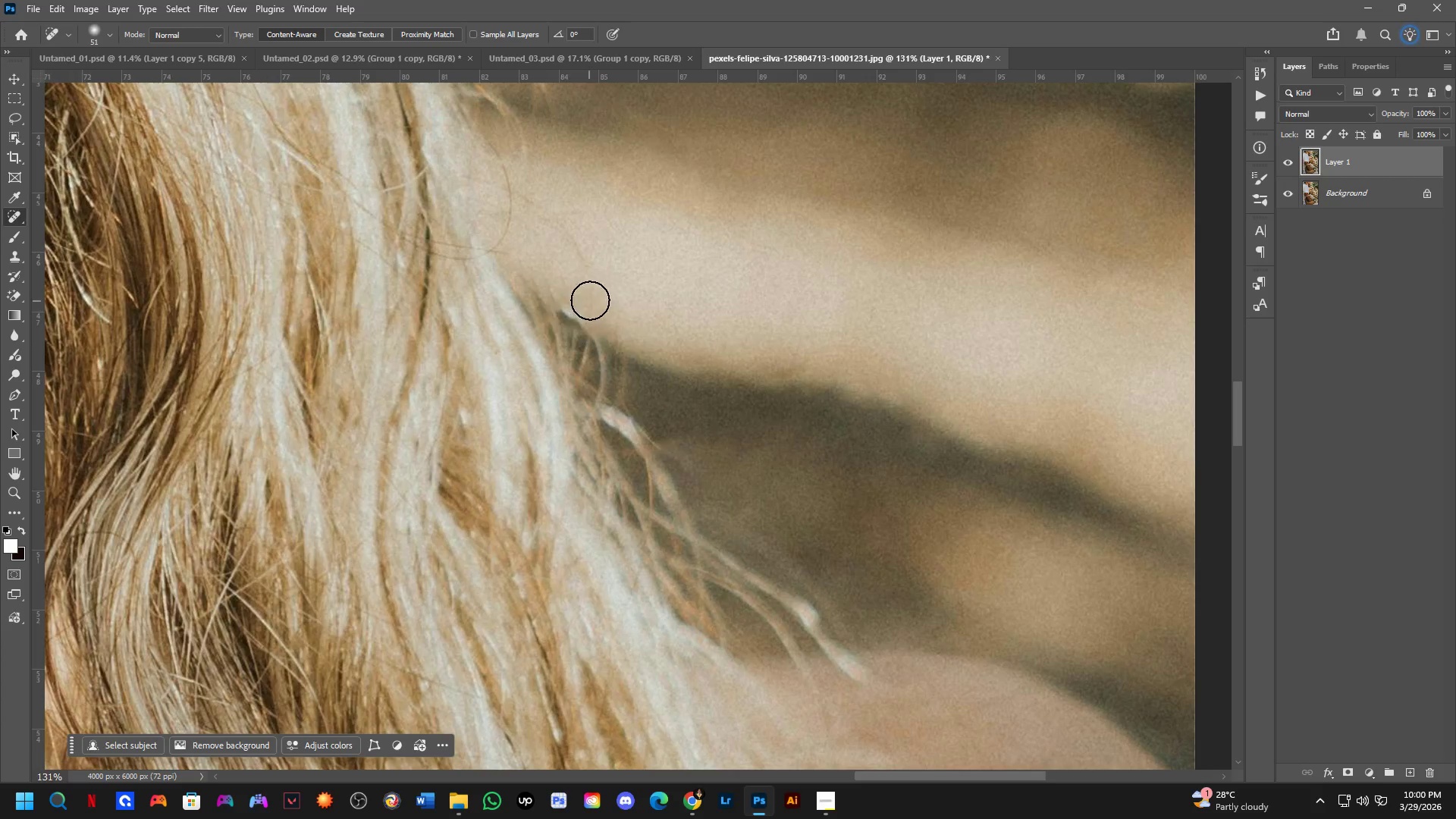 
left_click_drag(start_coordinate=[615, 325], to_coordinate=[635, 363])
 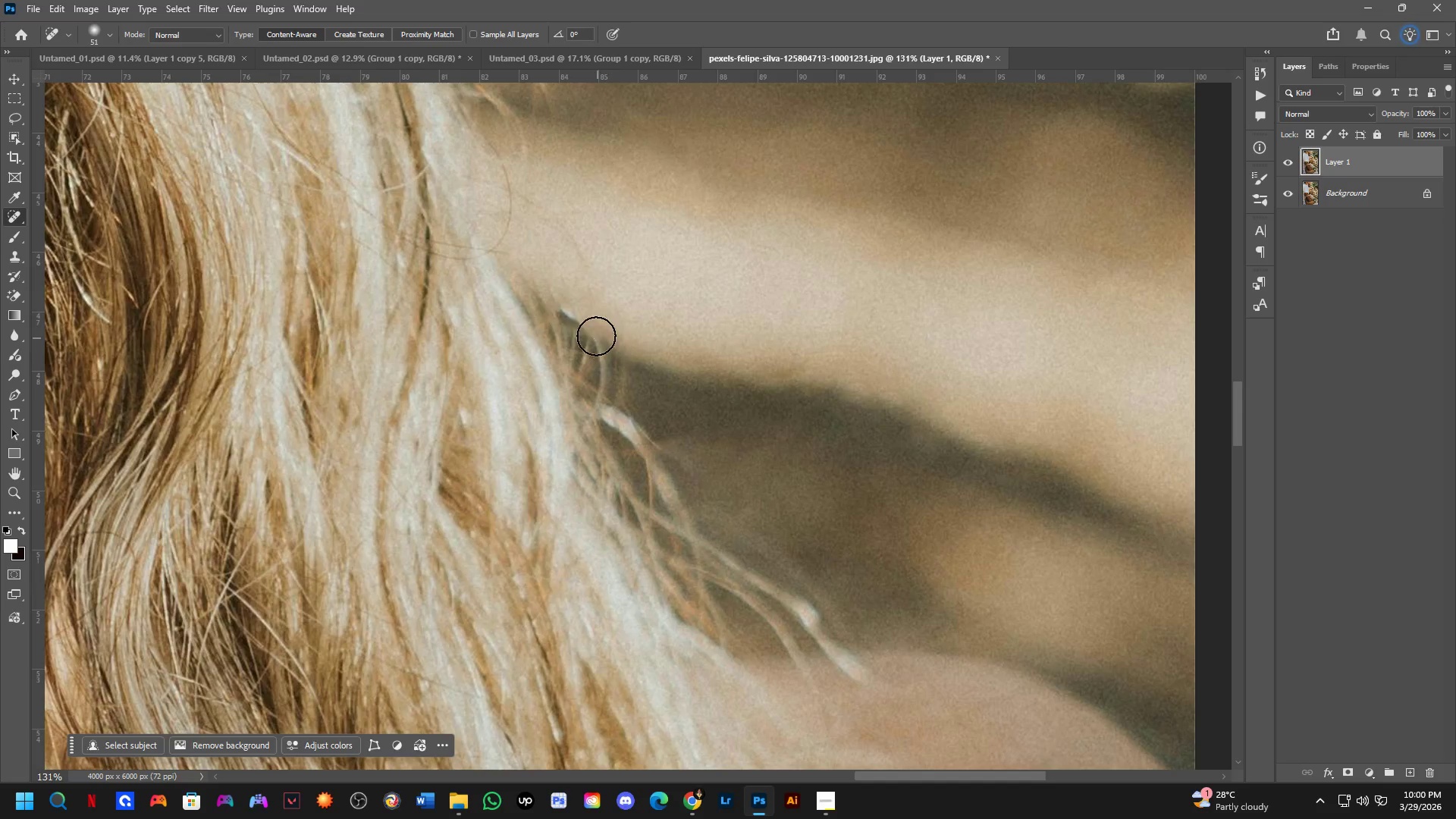 
key(Control+ControlLeft)
 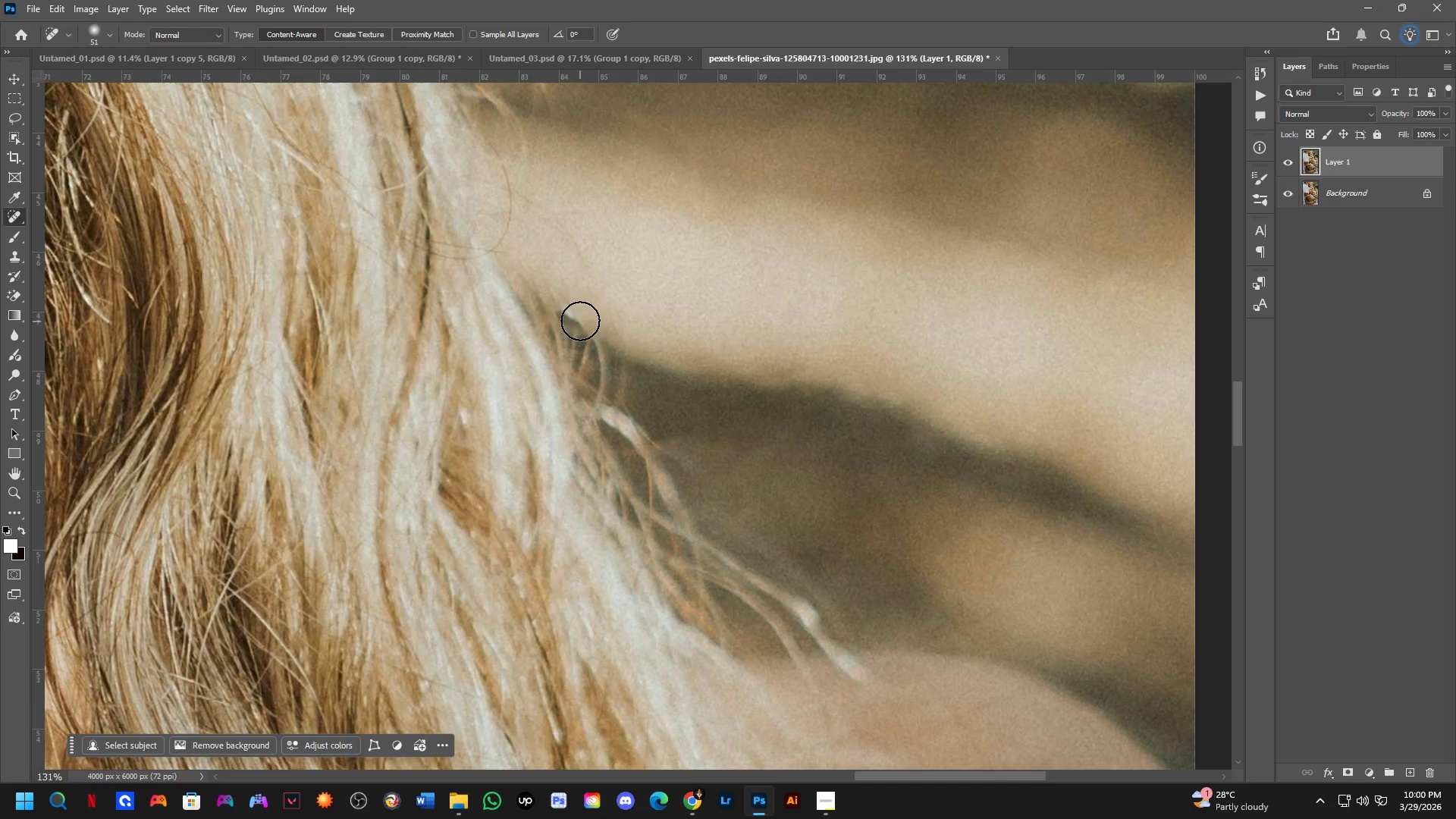 
key(Control+Z)
 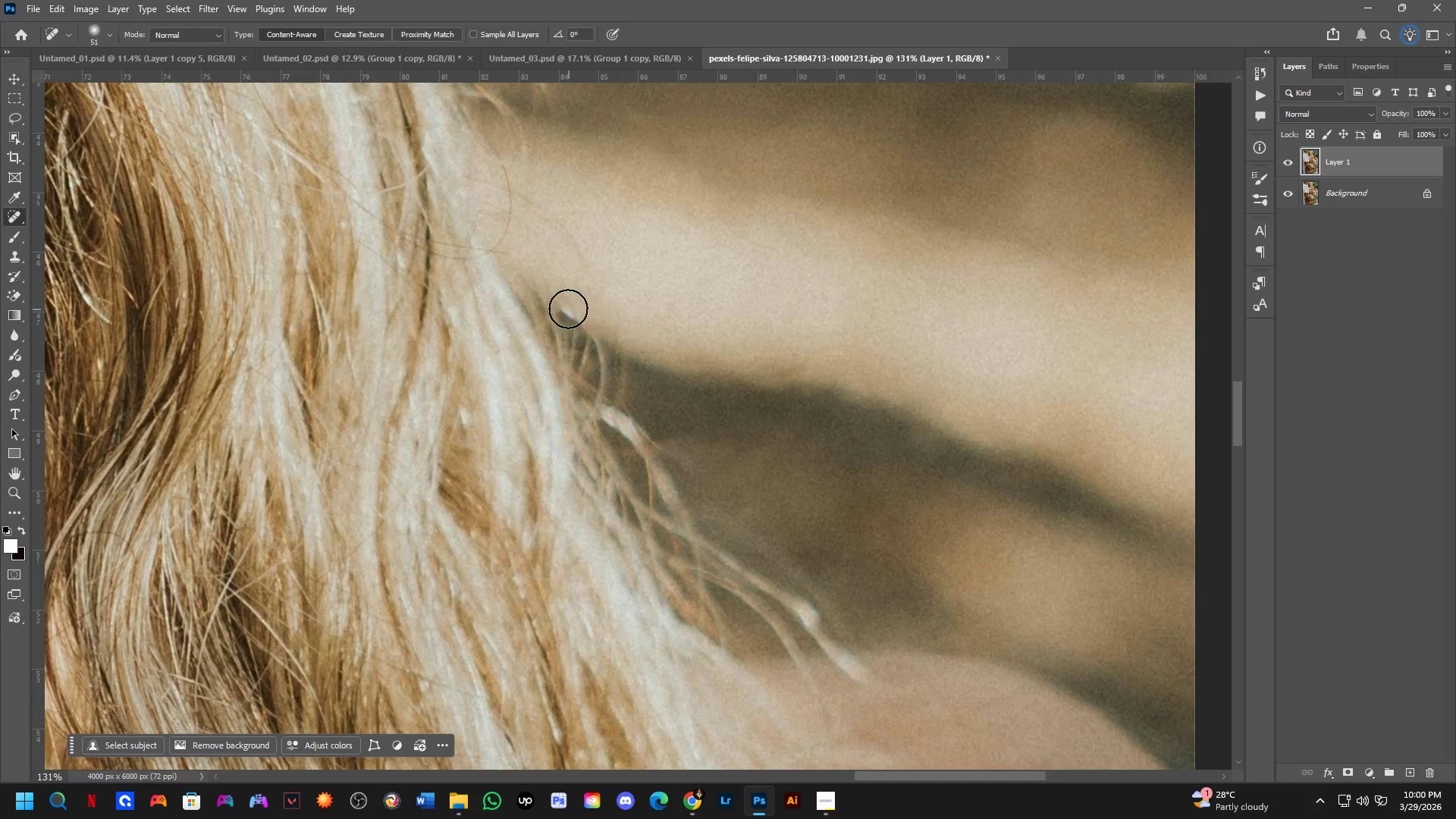 
left_click_drag(start_coordinate=[567, 308], to_coordinate=[578, 323])
 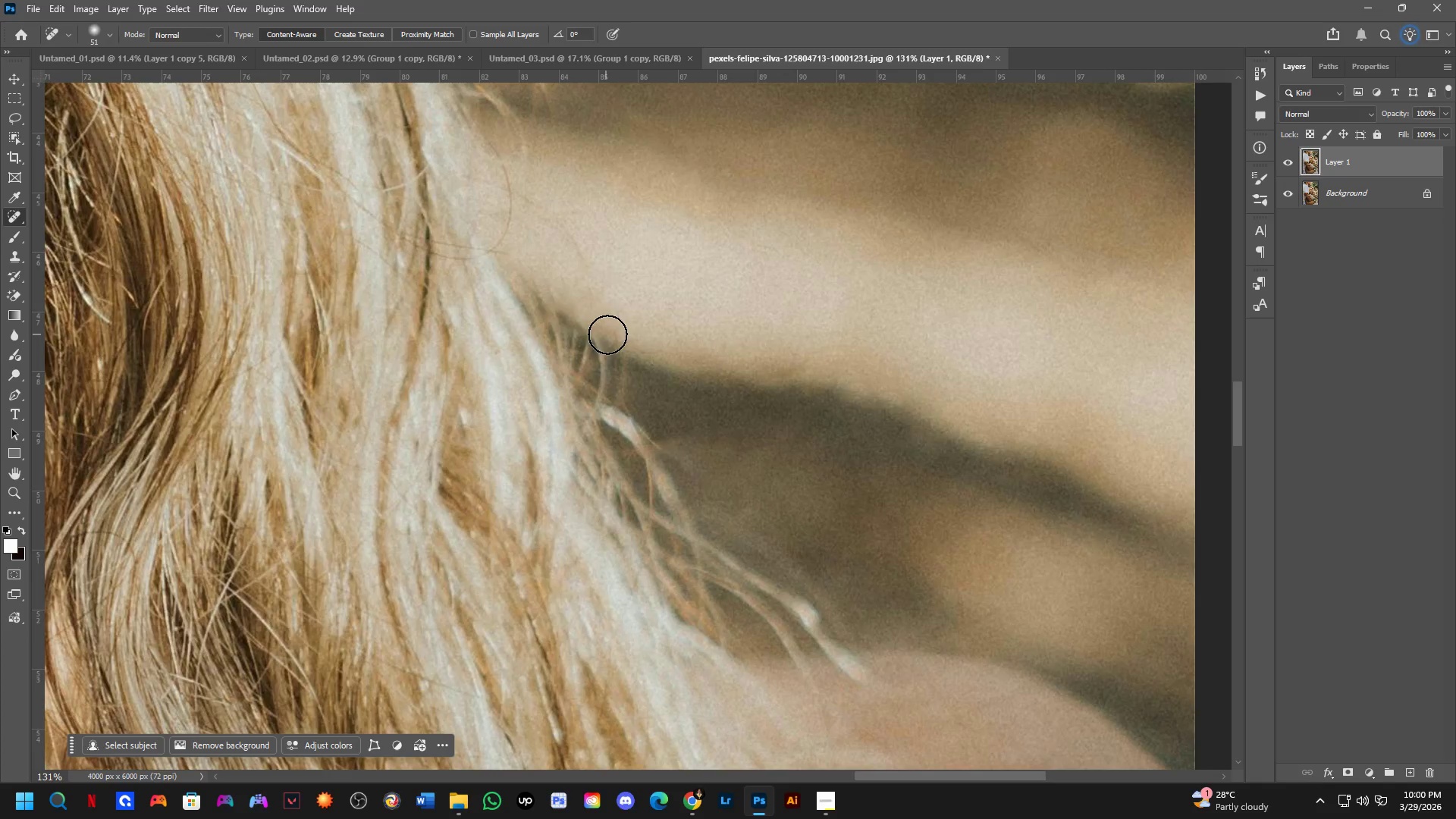 
hold_key(key=Space, duration=0.48)
 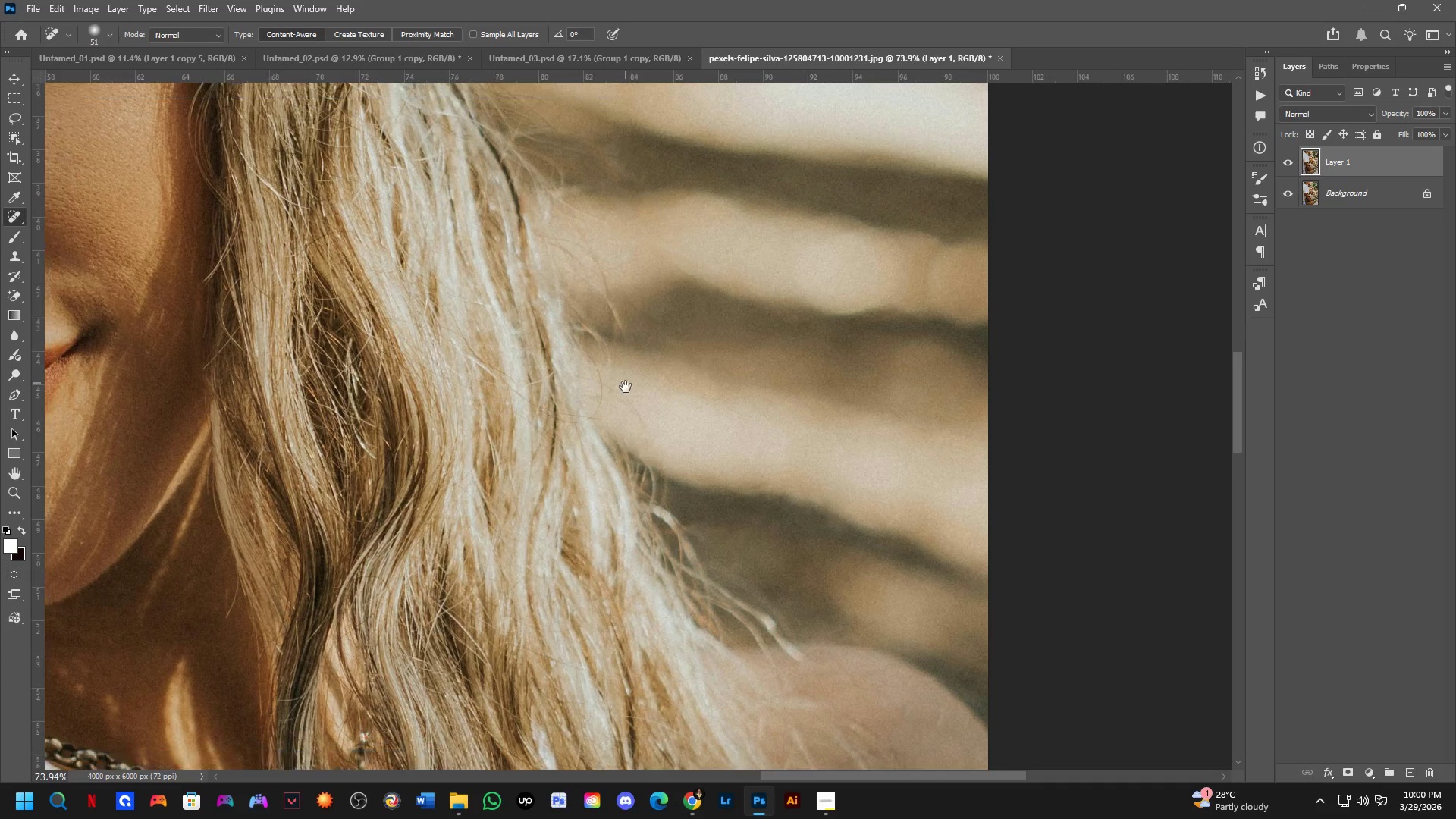 
left_click_drag(start_coordinate=[611, 280], to_coordinate=[656, 414])
 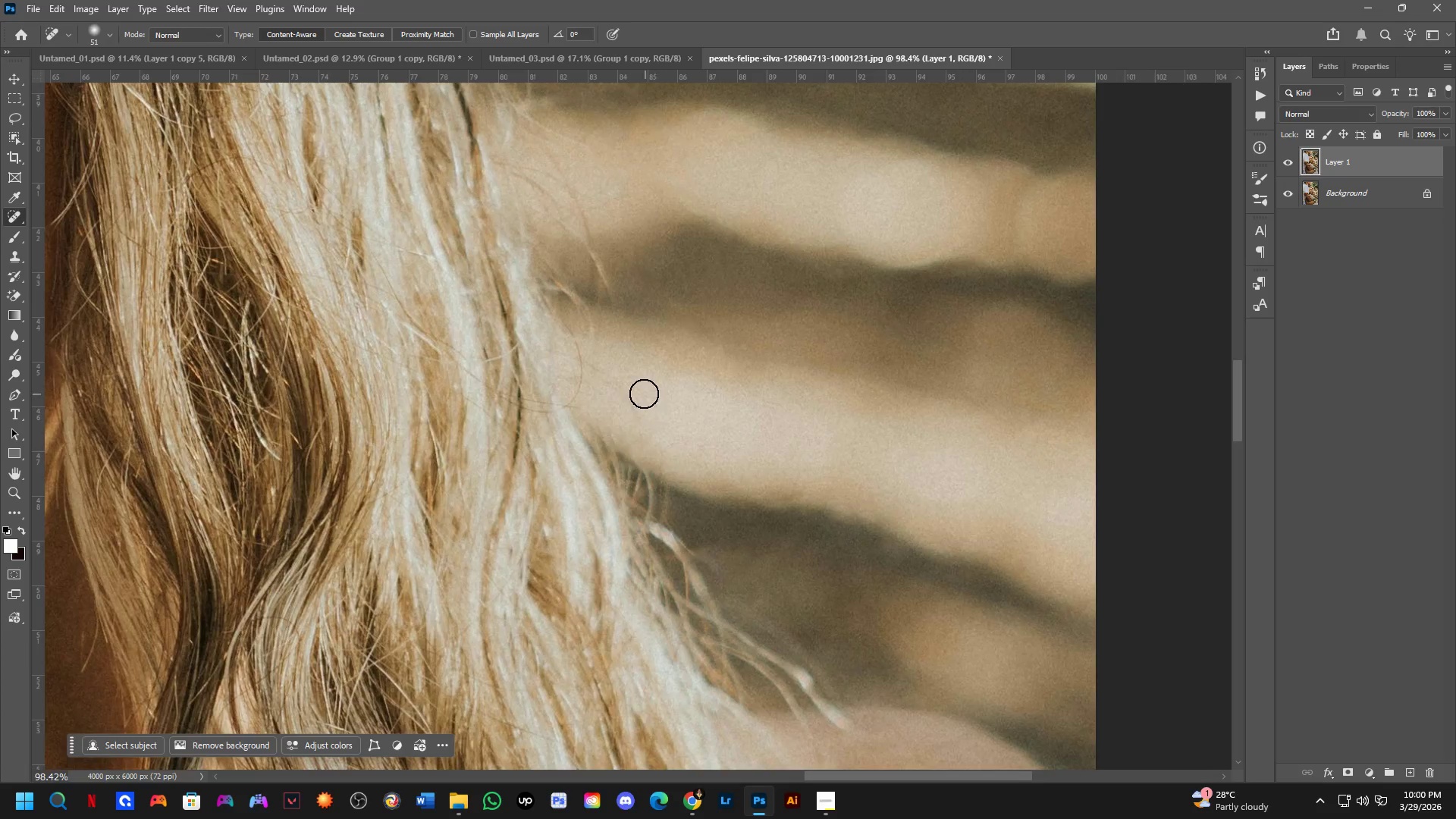 
scroll: coordinate [616, 335], scroll_direction: down, amount: 3.0
 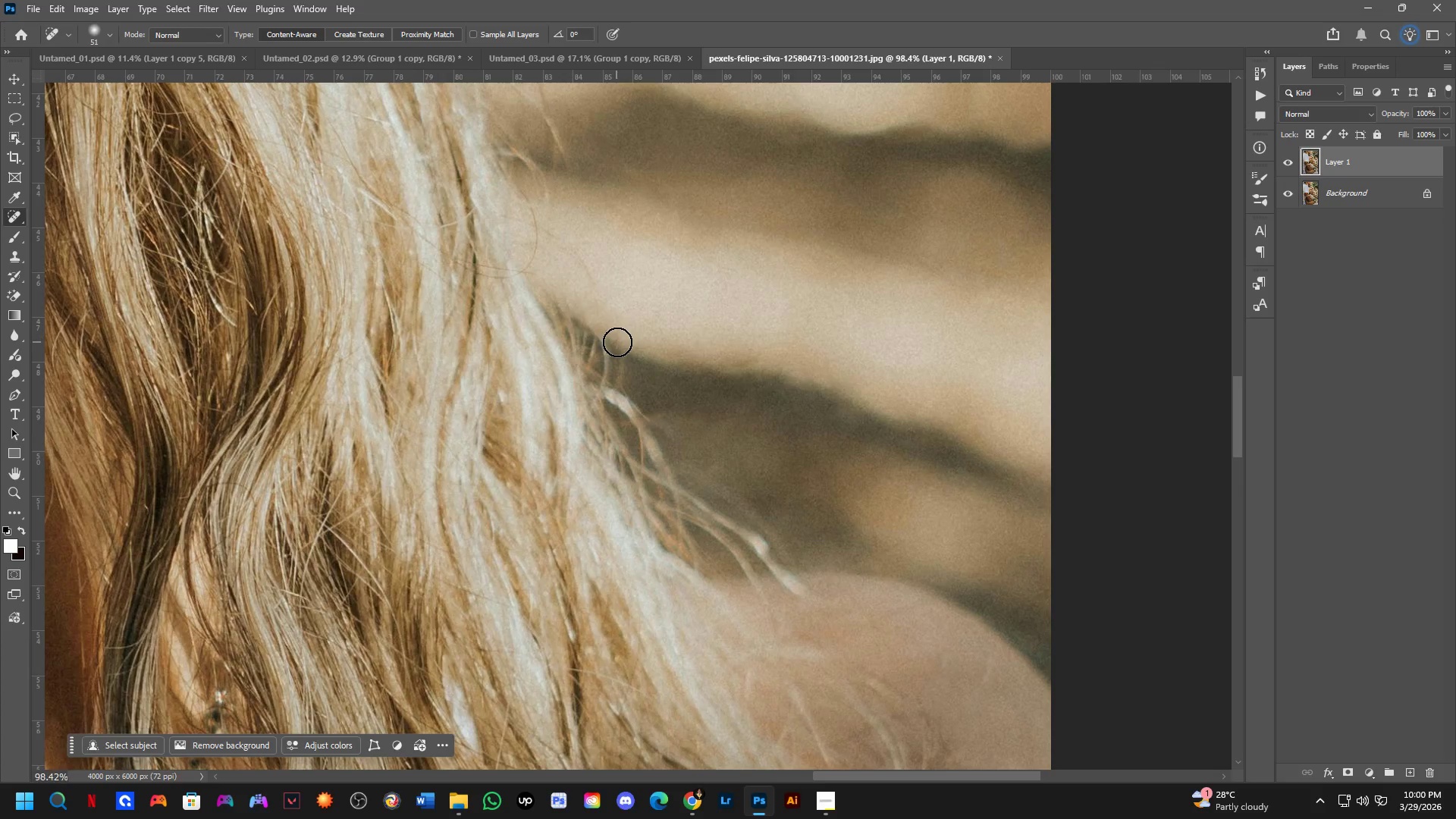 
hold_key(key=Space, duration=0.52)
 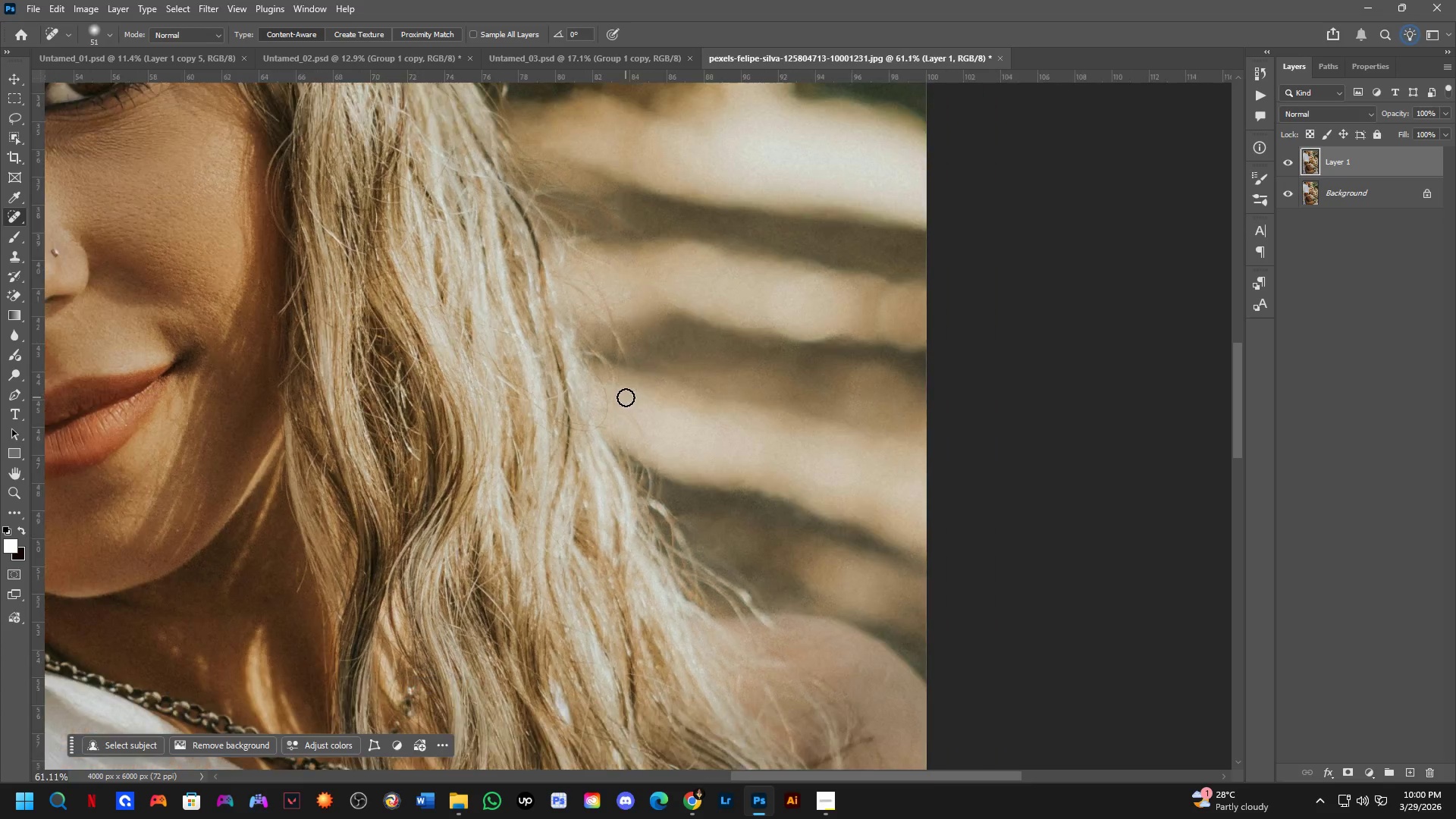 
left_click_drag(start_coordinate=[620, 366], to_coordinate=[627, 396])
 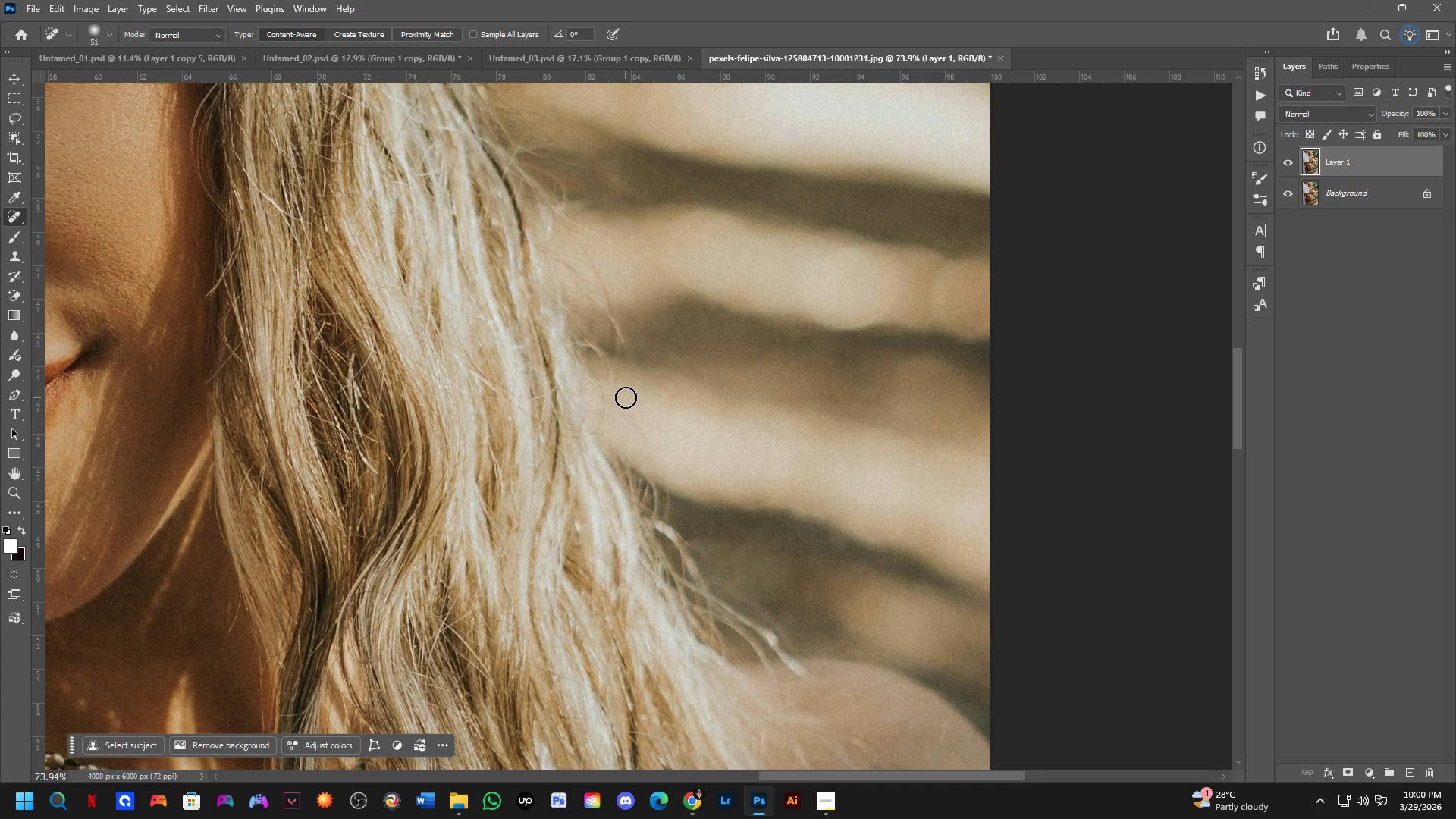 
scroll: coordinate [644, 394], scroll_direction: down, amount: 3.0
 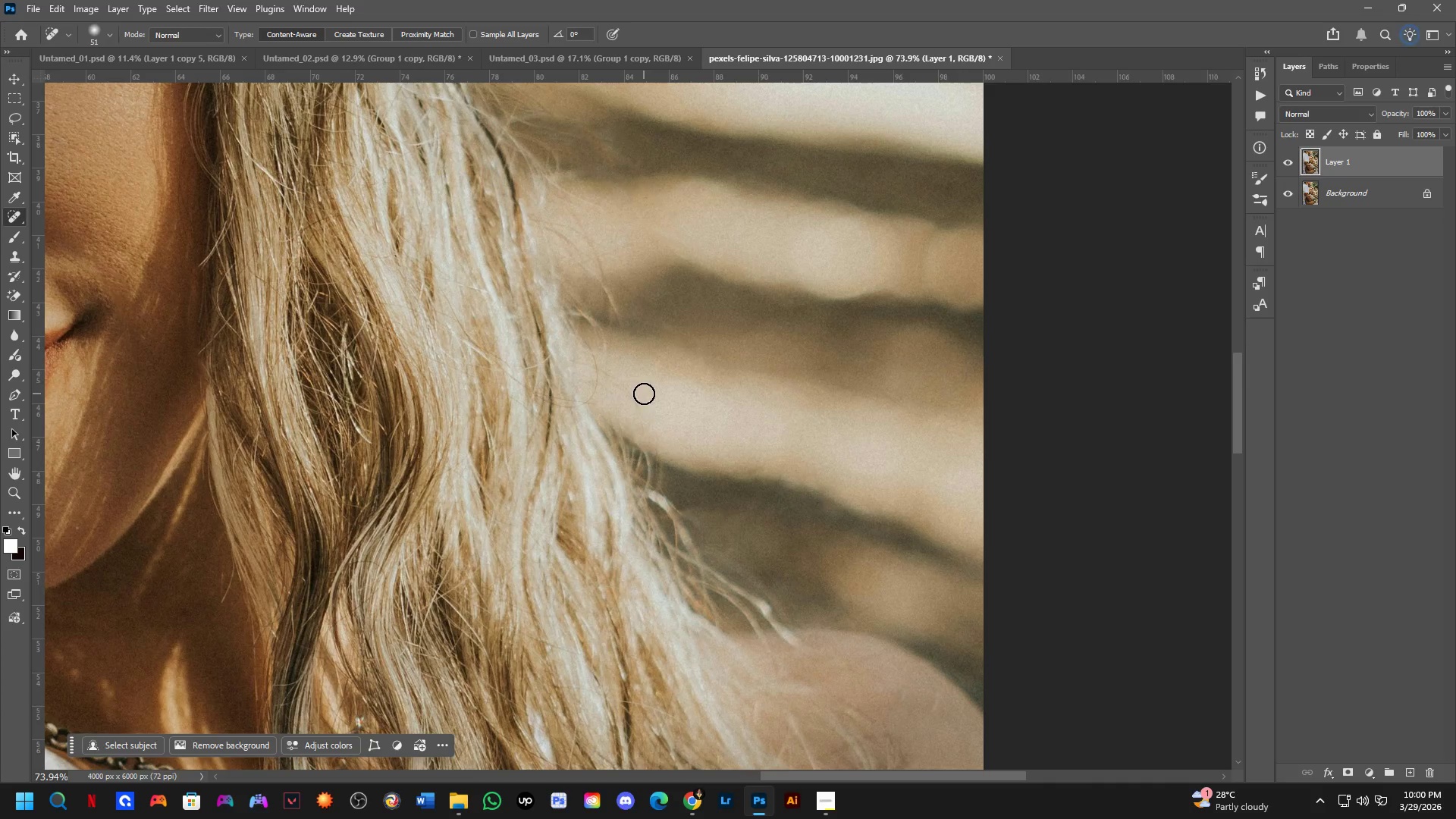 
hold_key(key=Space, duration=0.48)
 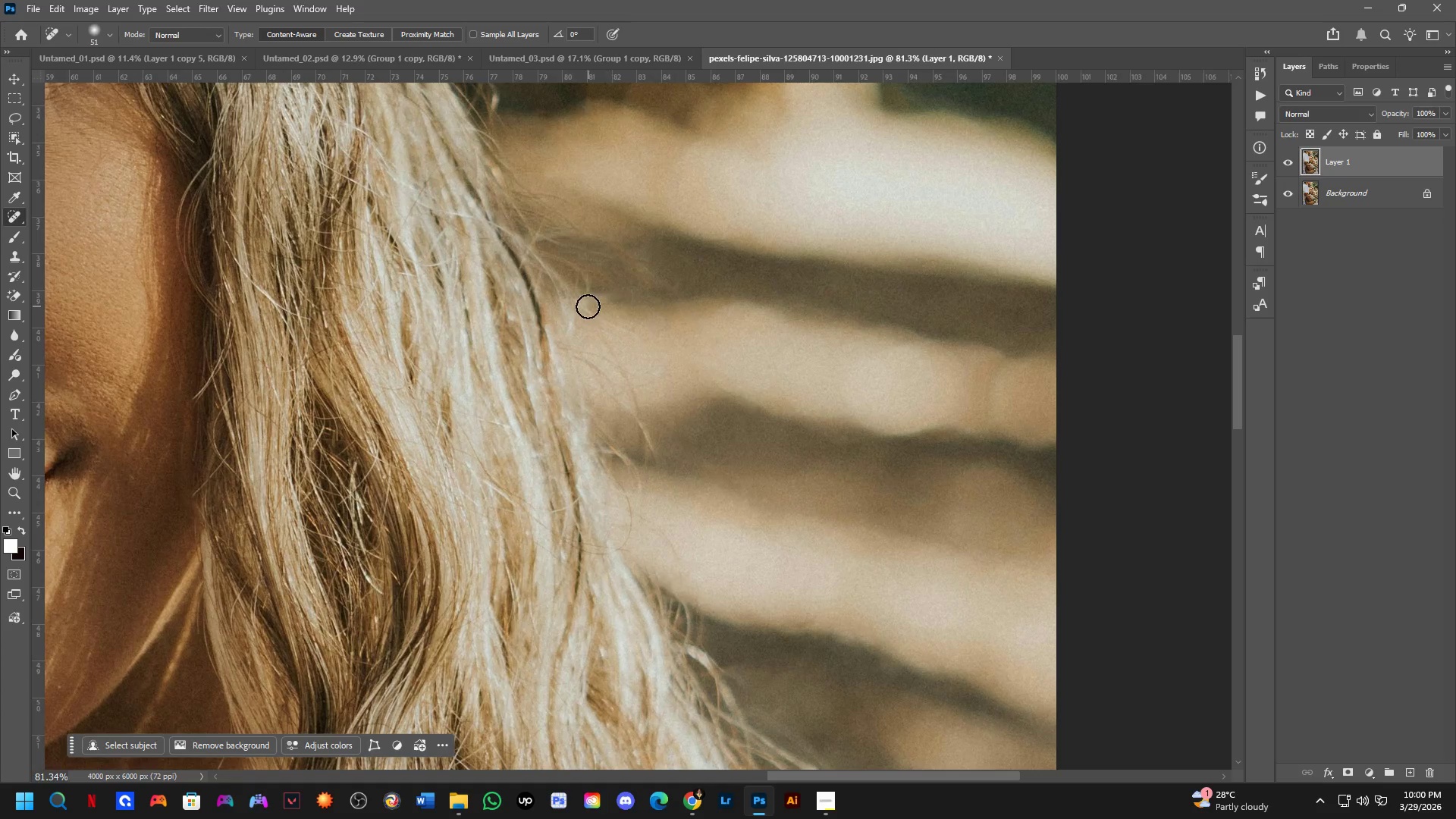 
left_click_drag(start_coordinate=[624, 339], to_coordinate=[642, 401])
 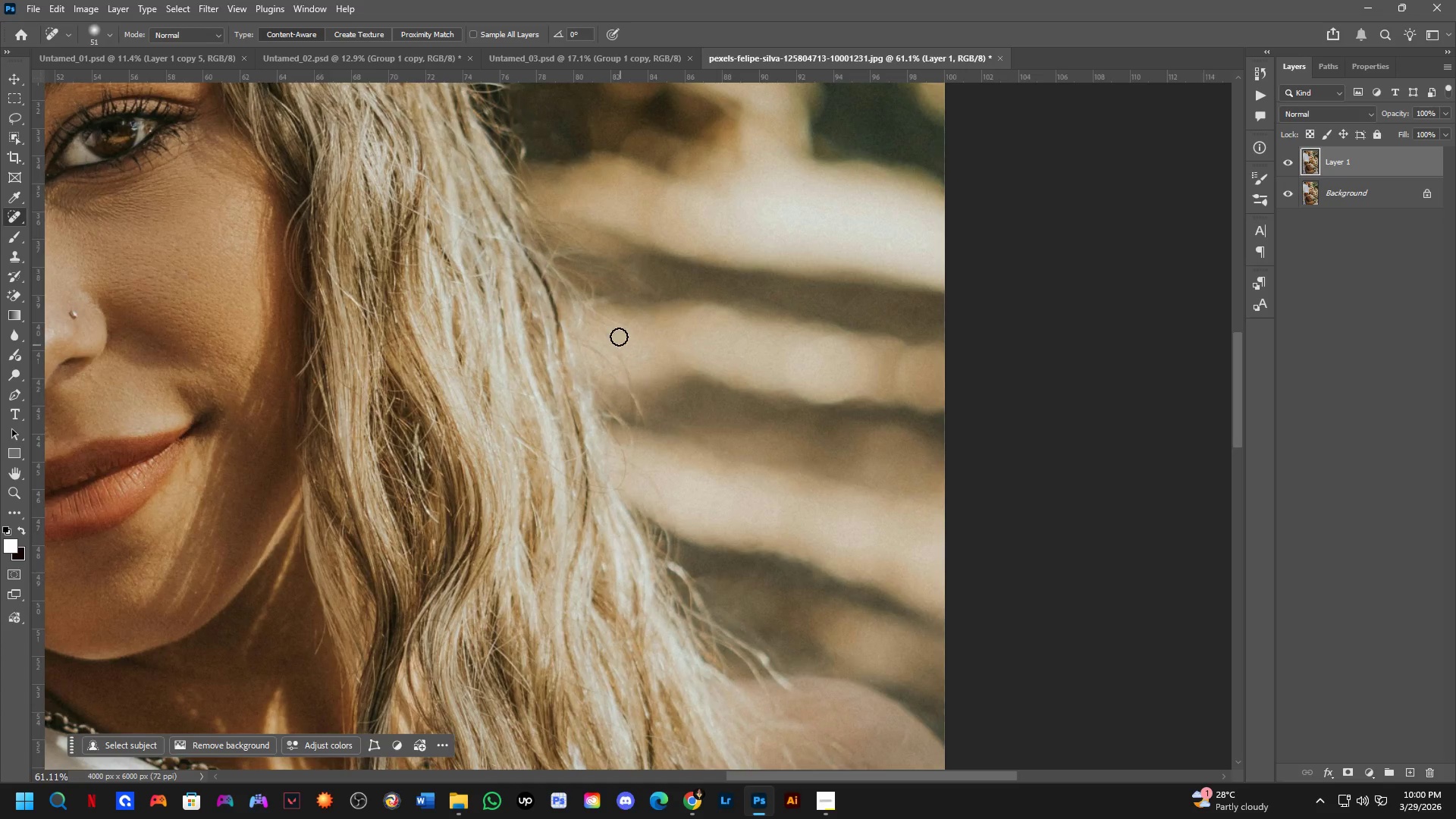 
scroll: coordinate [626, 397], scroll_direction: down, amount: 2.0
 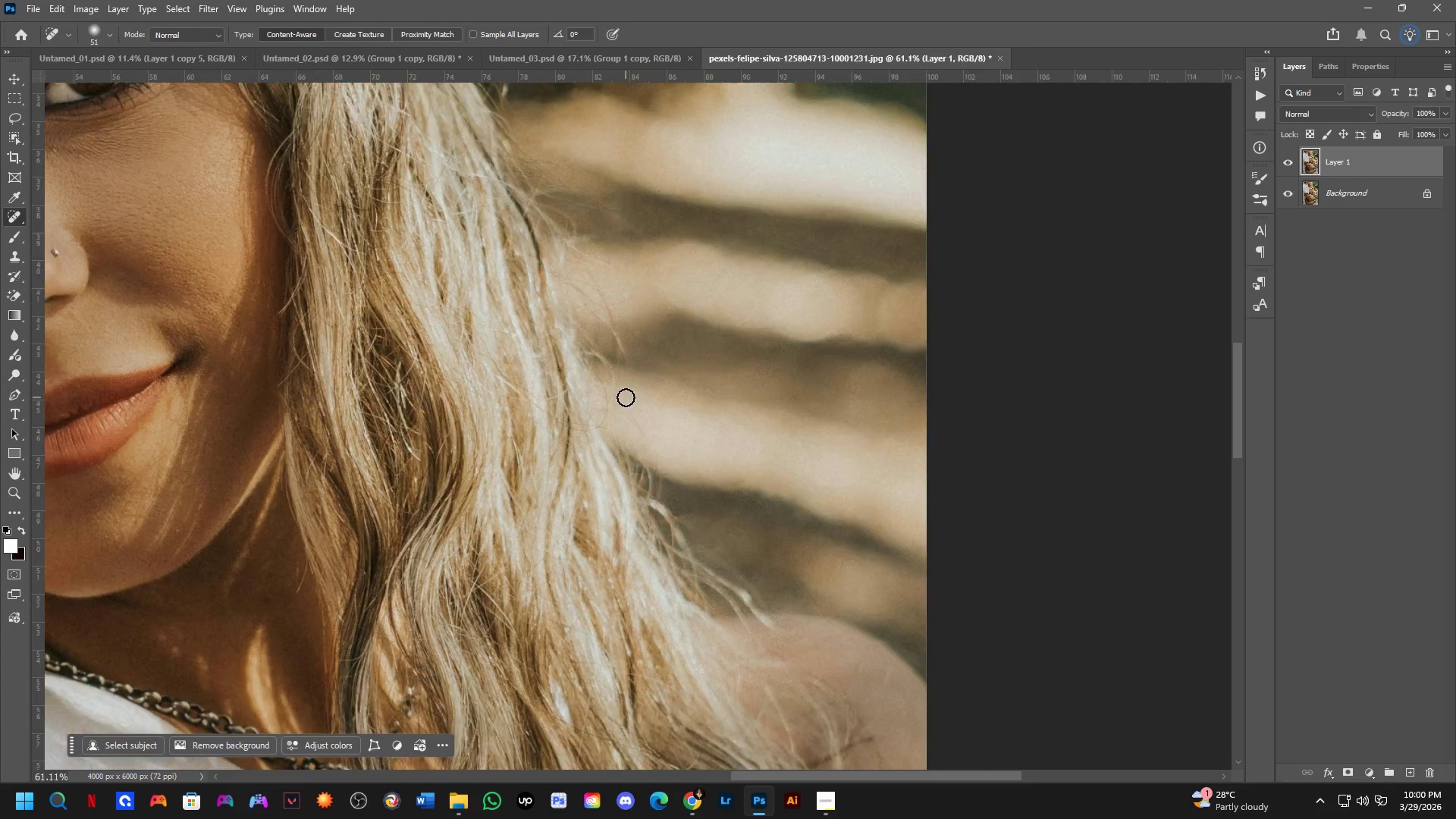 
scroll: coordinate [608, 306], scroll_direction: up, amount: 3.0
 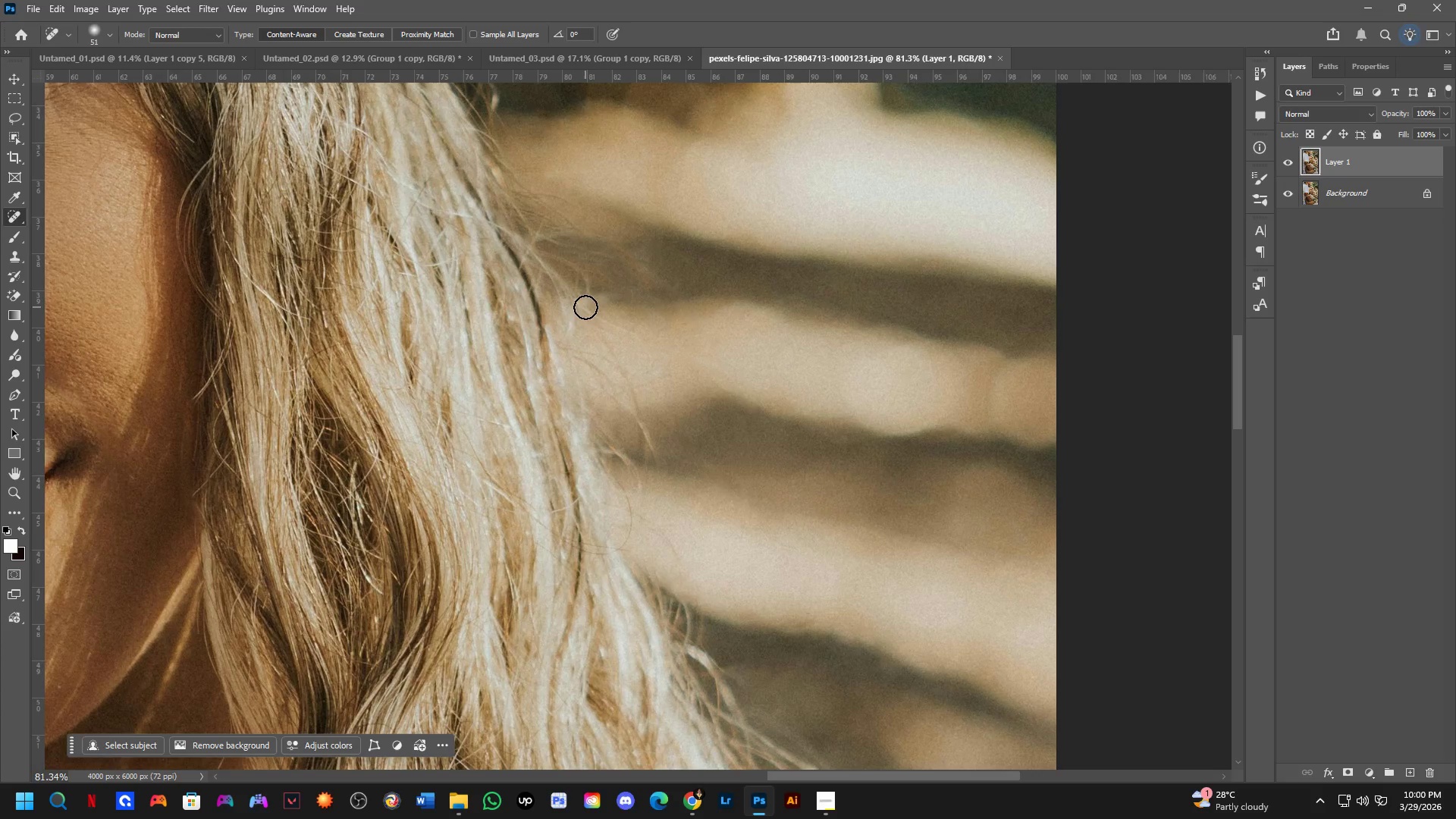 
left_click_drag(start_coordinate=[590, 318], to_coordinate=[648, 344])
 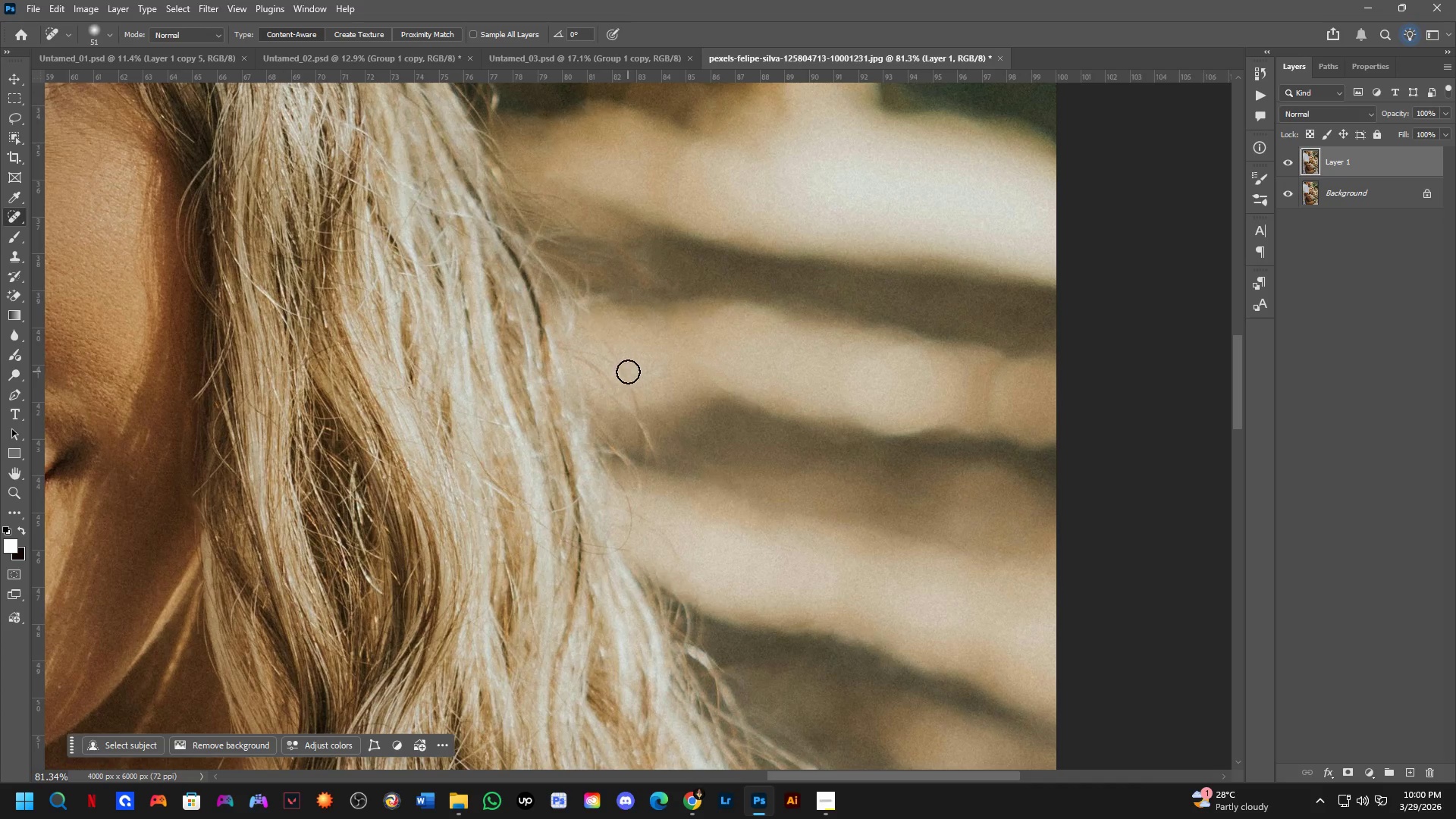 
left_click_drag(start_coordinate=[625, 376], to_coordinate=[647, 472])
 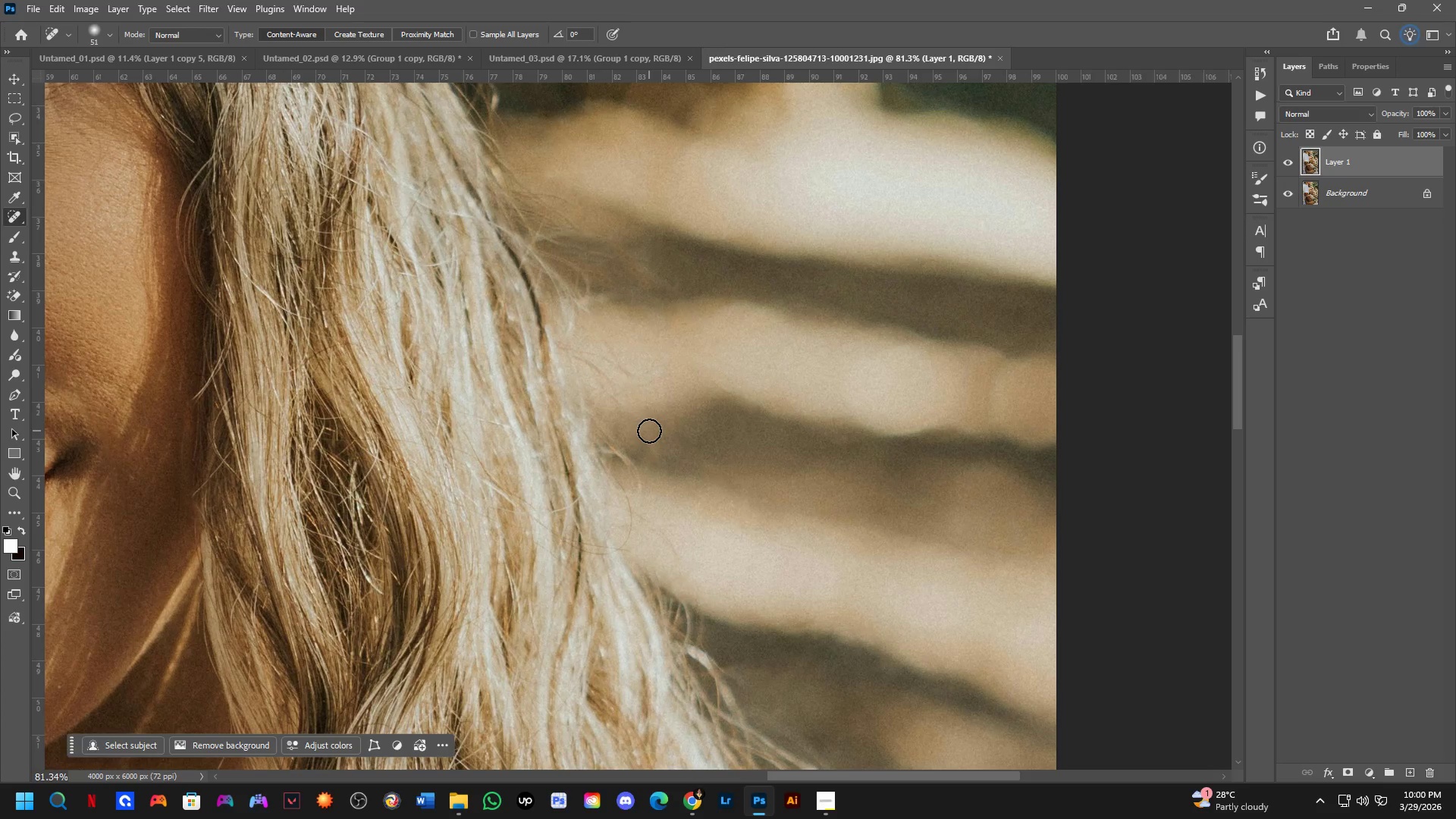 
wait(5.19)
 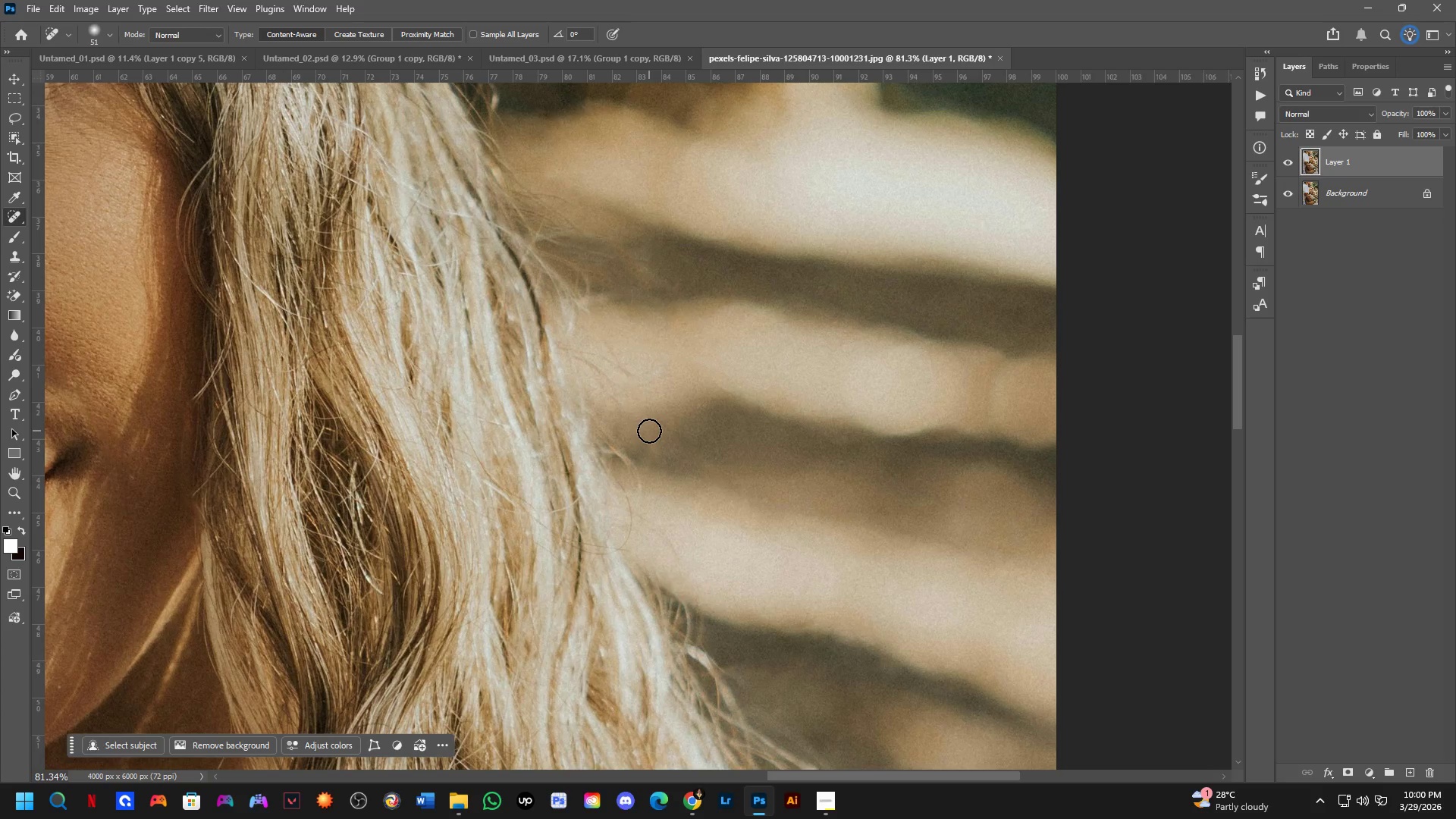 
scroll: coordinate [673, 409], scroll_direction: down, amount: 6.0
 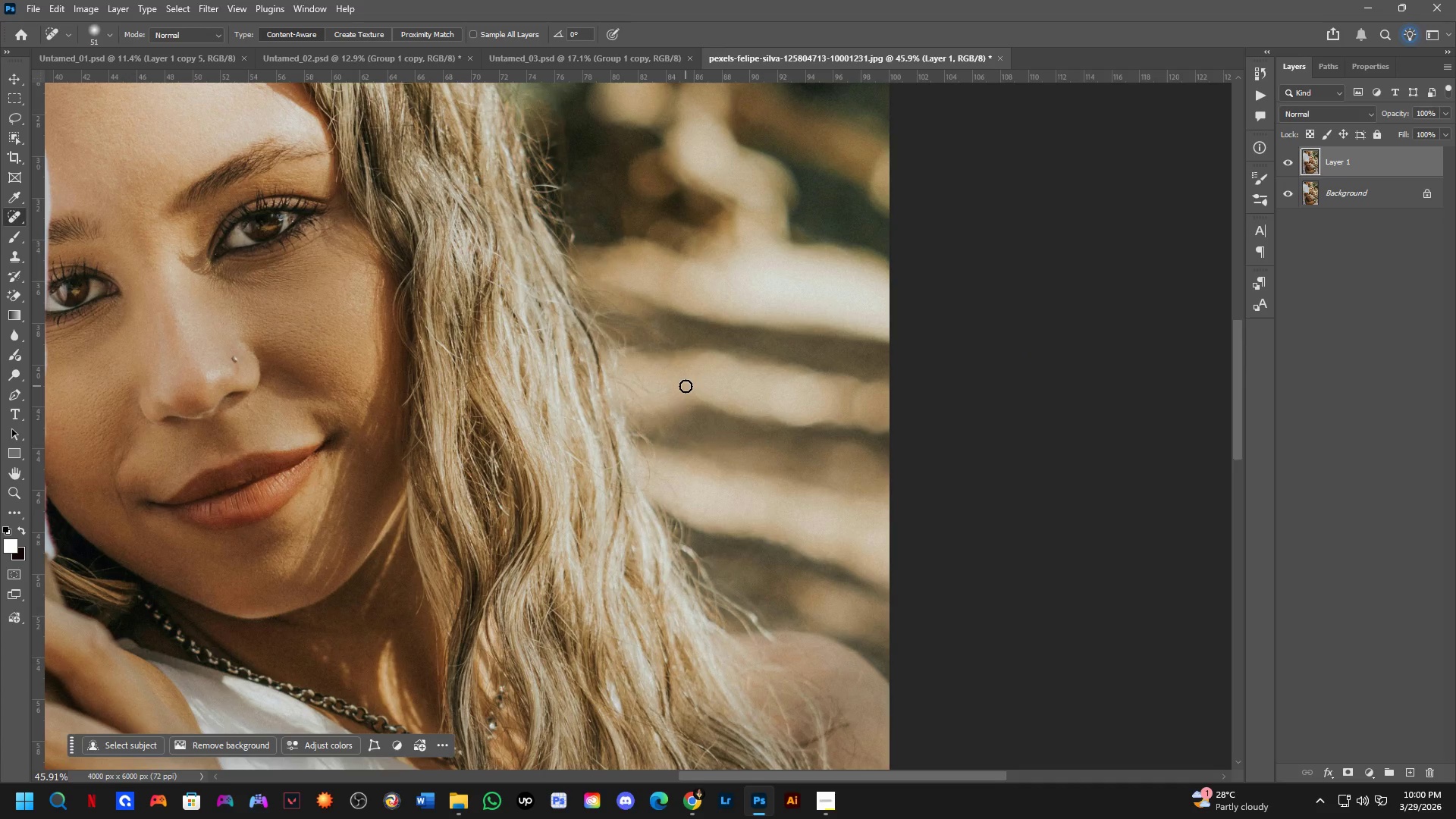 
wait(9.13)
 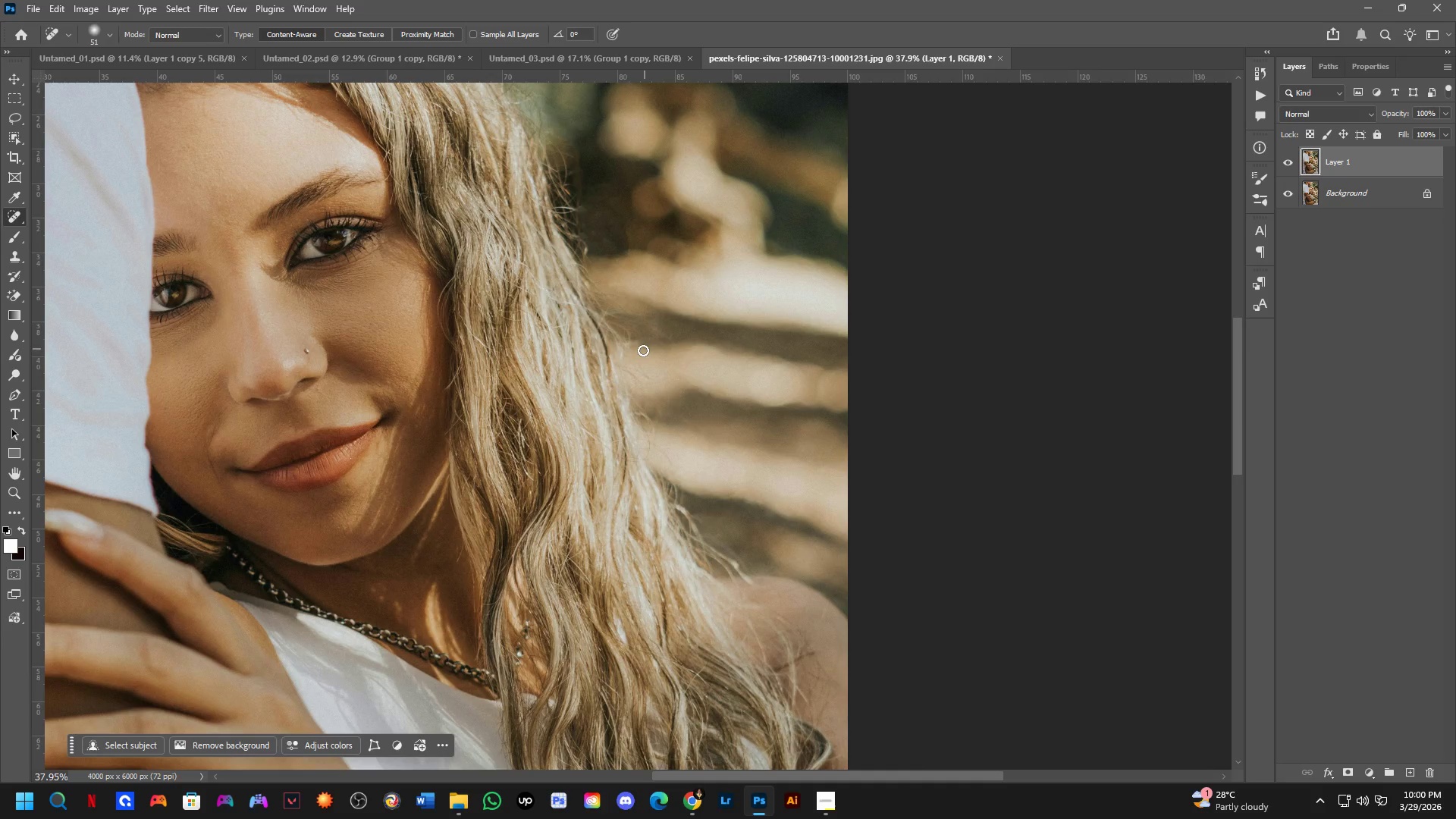 
hold_key(key=Space, duration=0.52)
 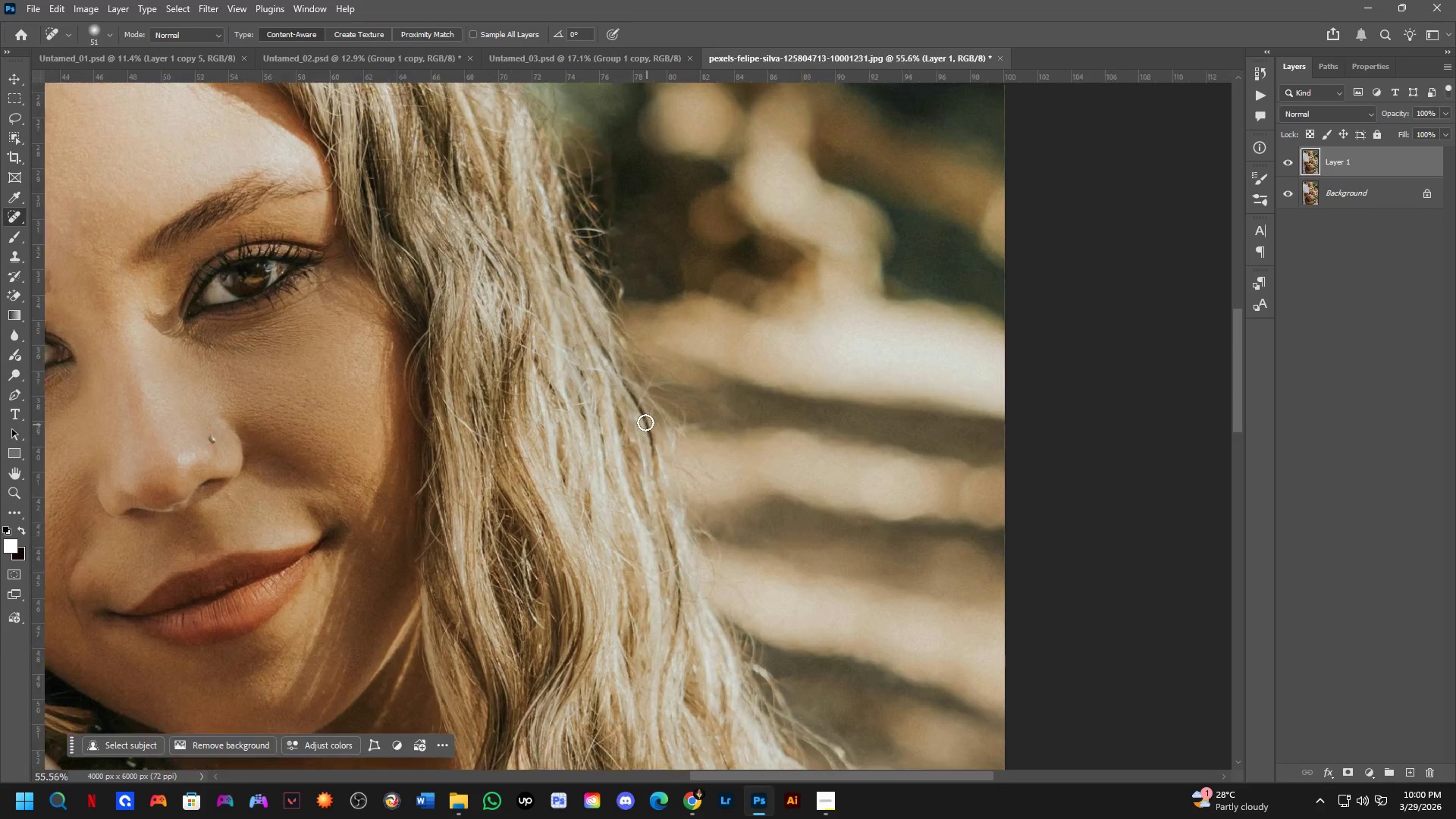 
left_click_drag(start_coordinate=[607, 350], to_coordinate=[651, 436])
 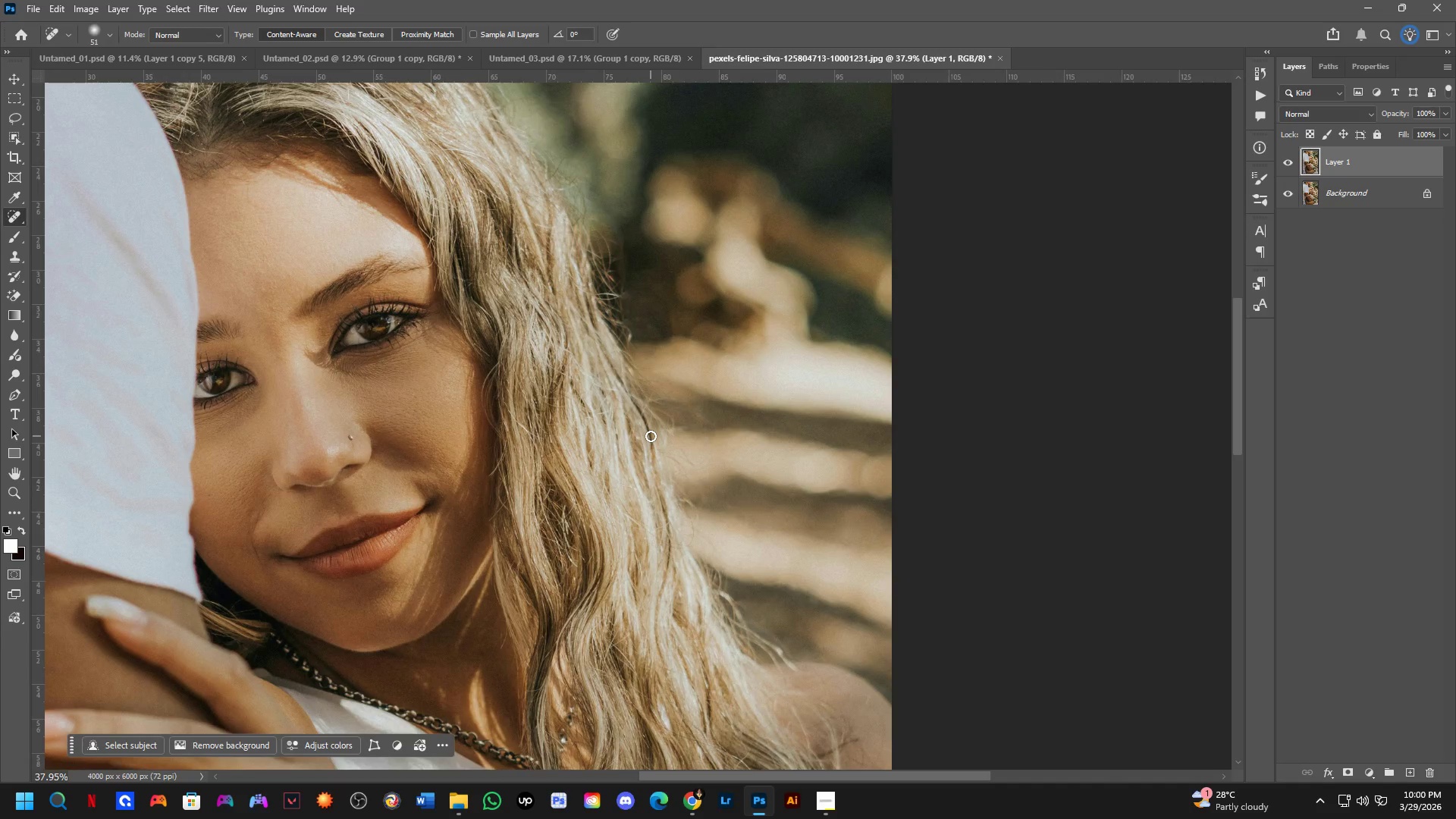 
scroll: coordinate [651, 315], scroll_direction: down, amount: 2.0
 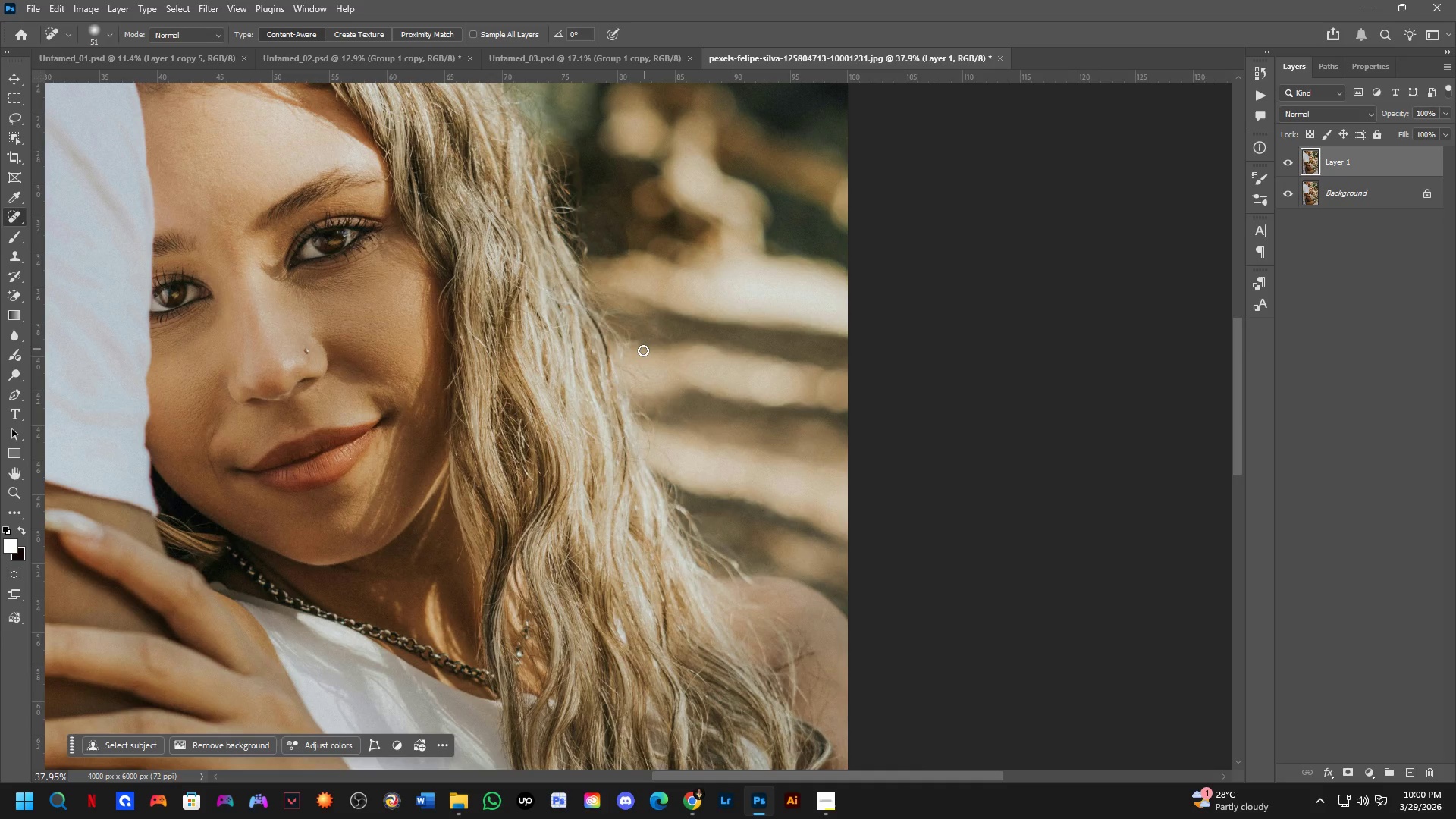 
scroll: coordinate [645, 422], scroll_direction: up, amount: 5.0
 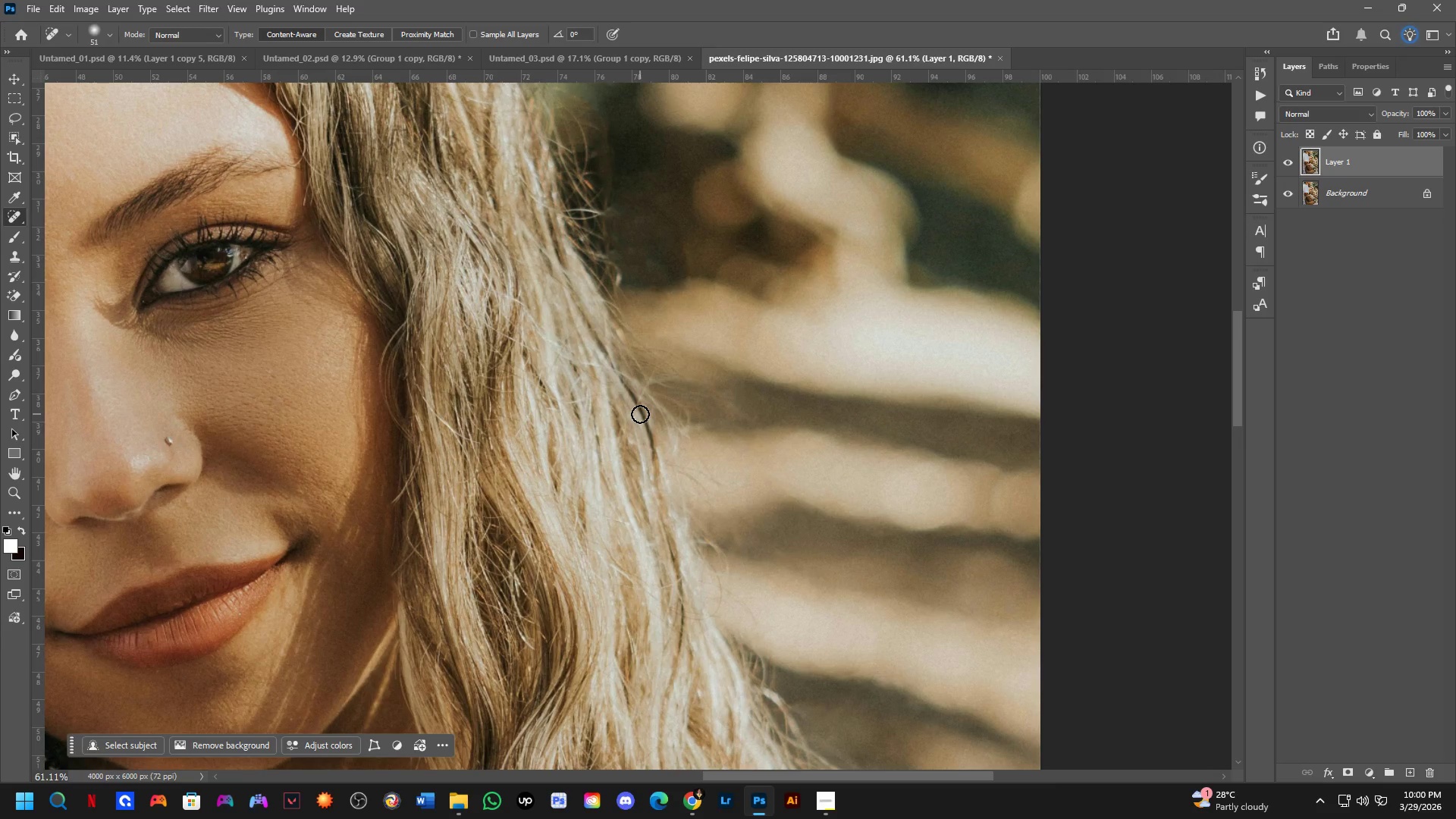 
wait(5.69)
 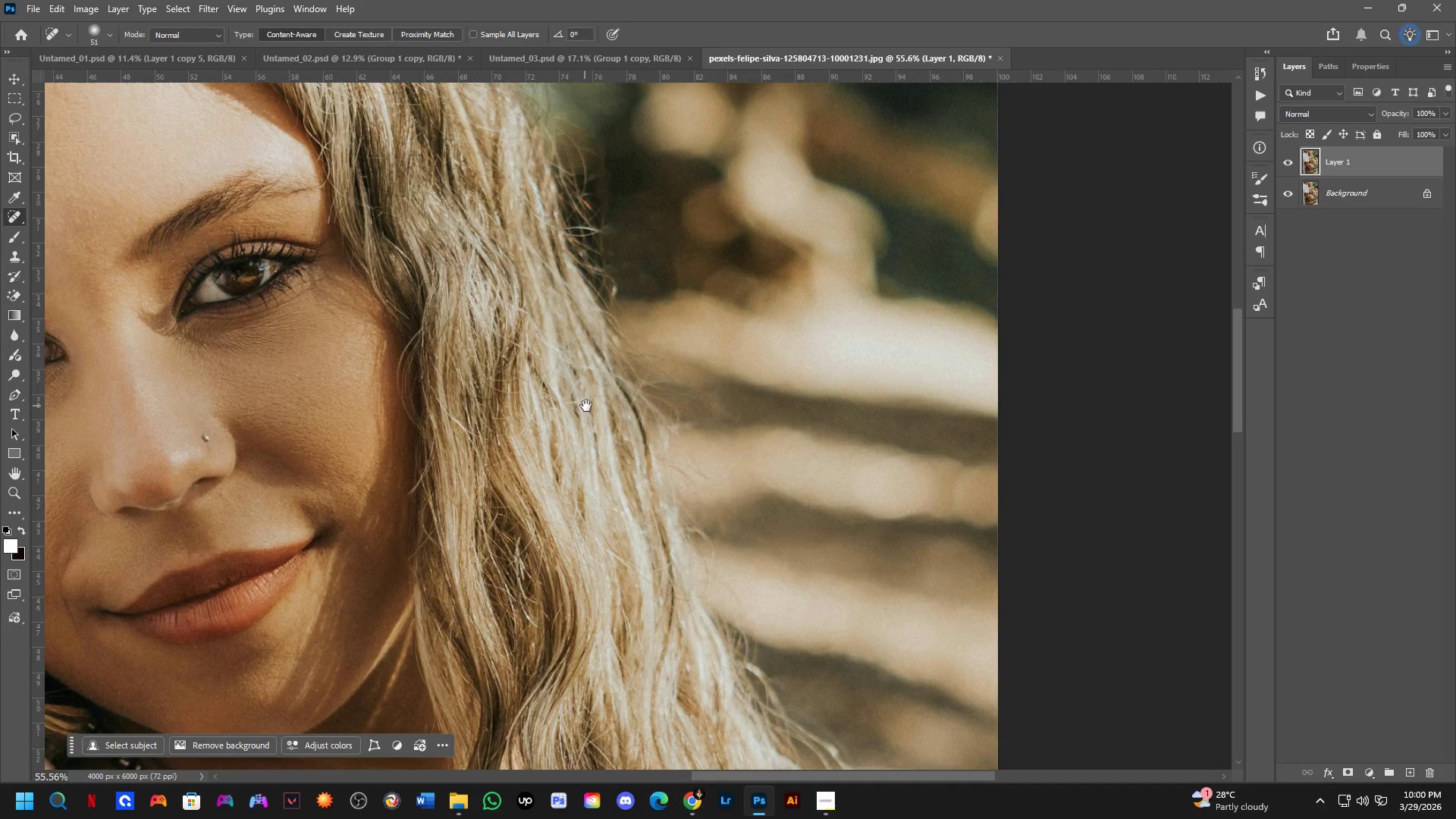 
hold_key(key=Space, duration=0.52)
 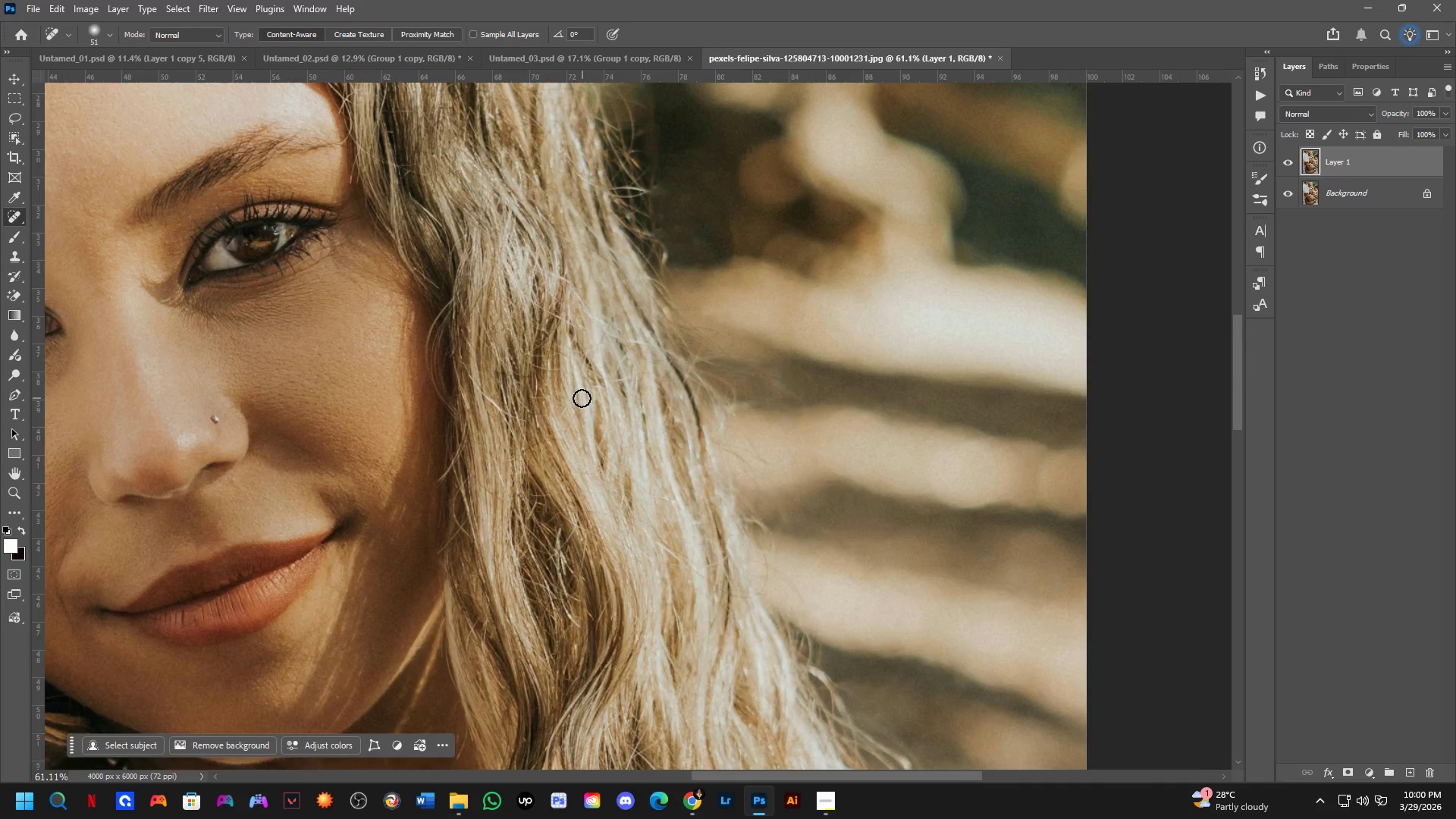 
left_click_drag(start_coordinate=[588, 406], to_coordinate=[632, 384])
 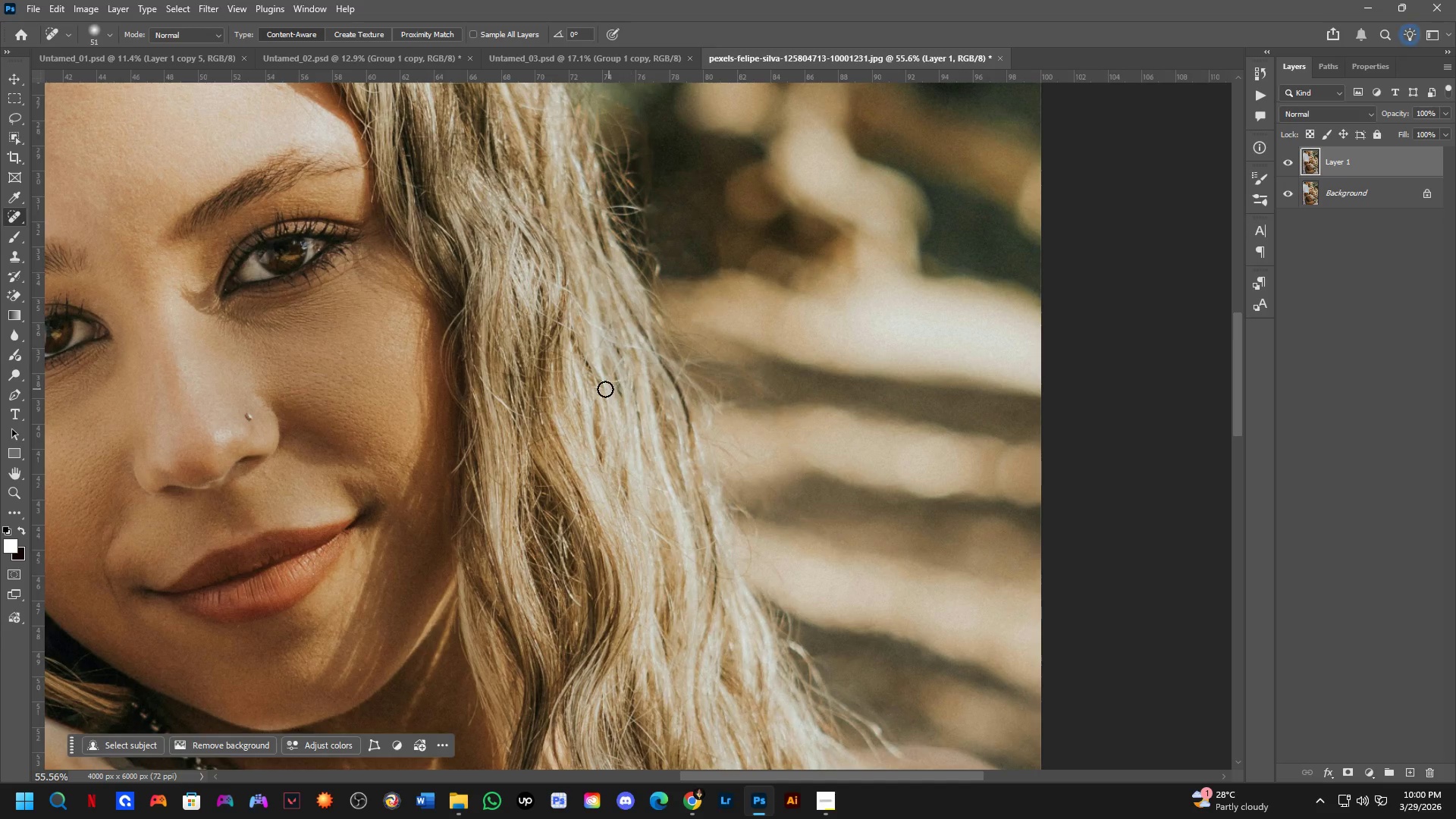 
scroll: coordinate [573, 405], scroll_direction: down, amount: 1.0
 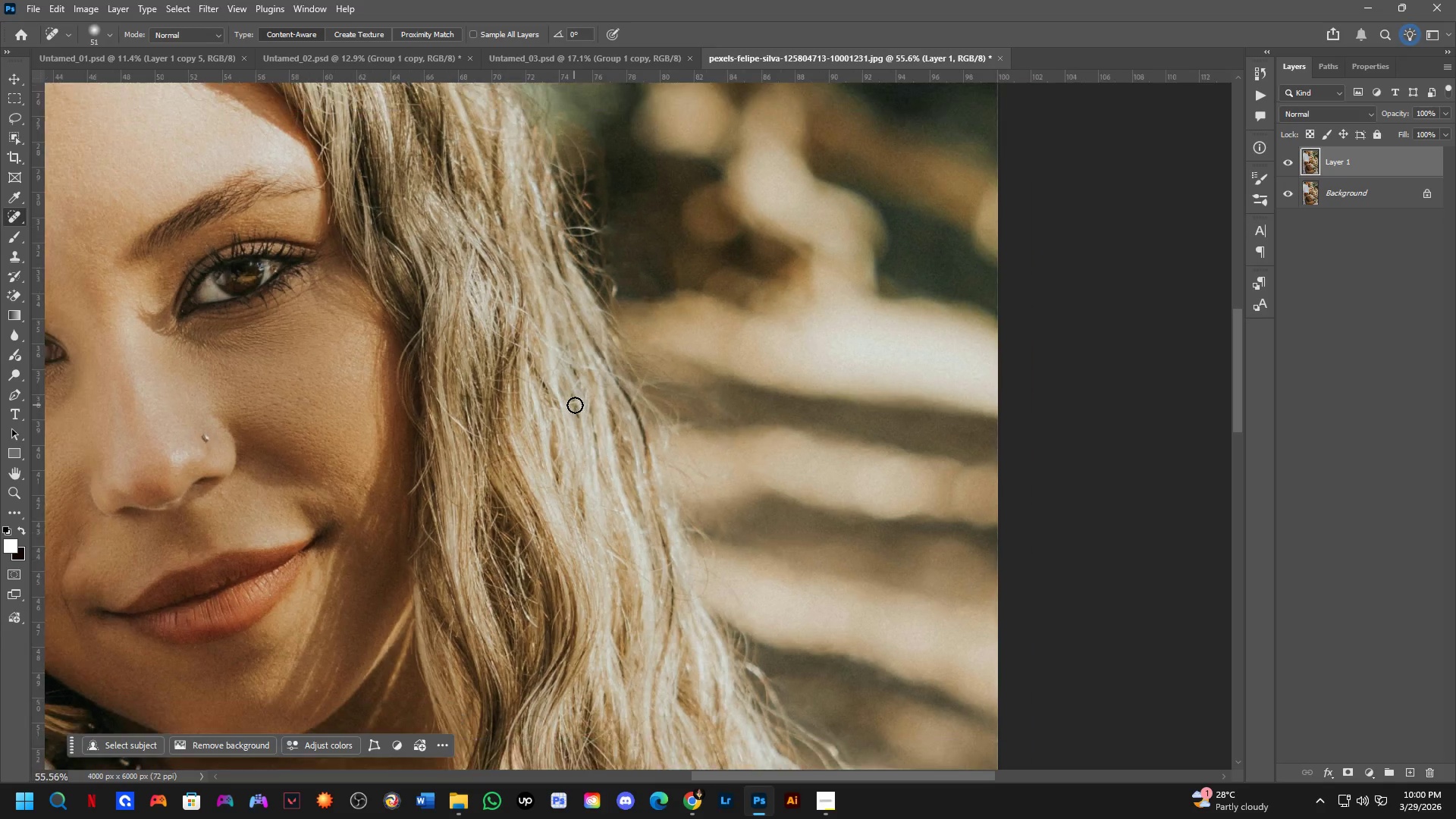 
hold_key(key=Space, duration=0.48)
 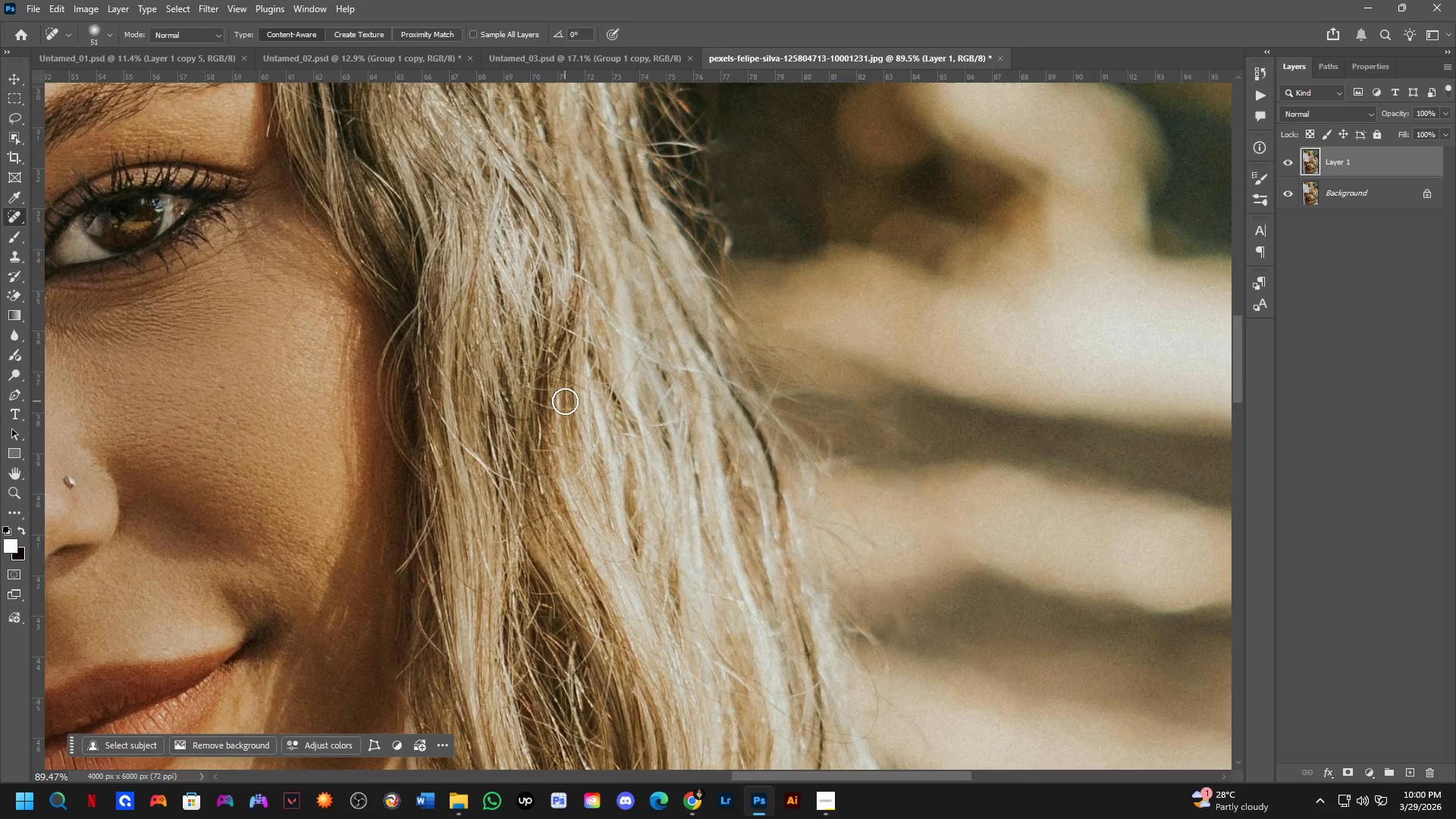 
left_click_drag(start_coordinate=[548, 355], to_coordinate=[565, 400])
 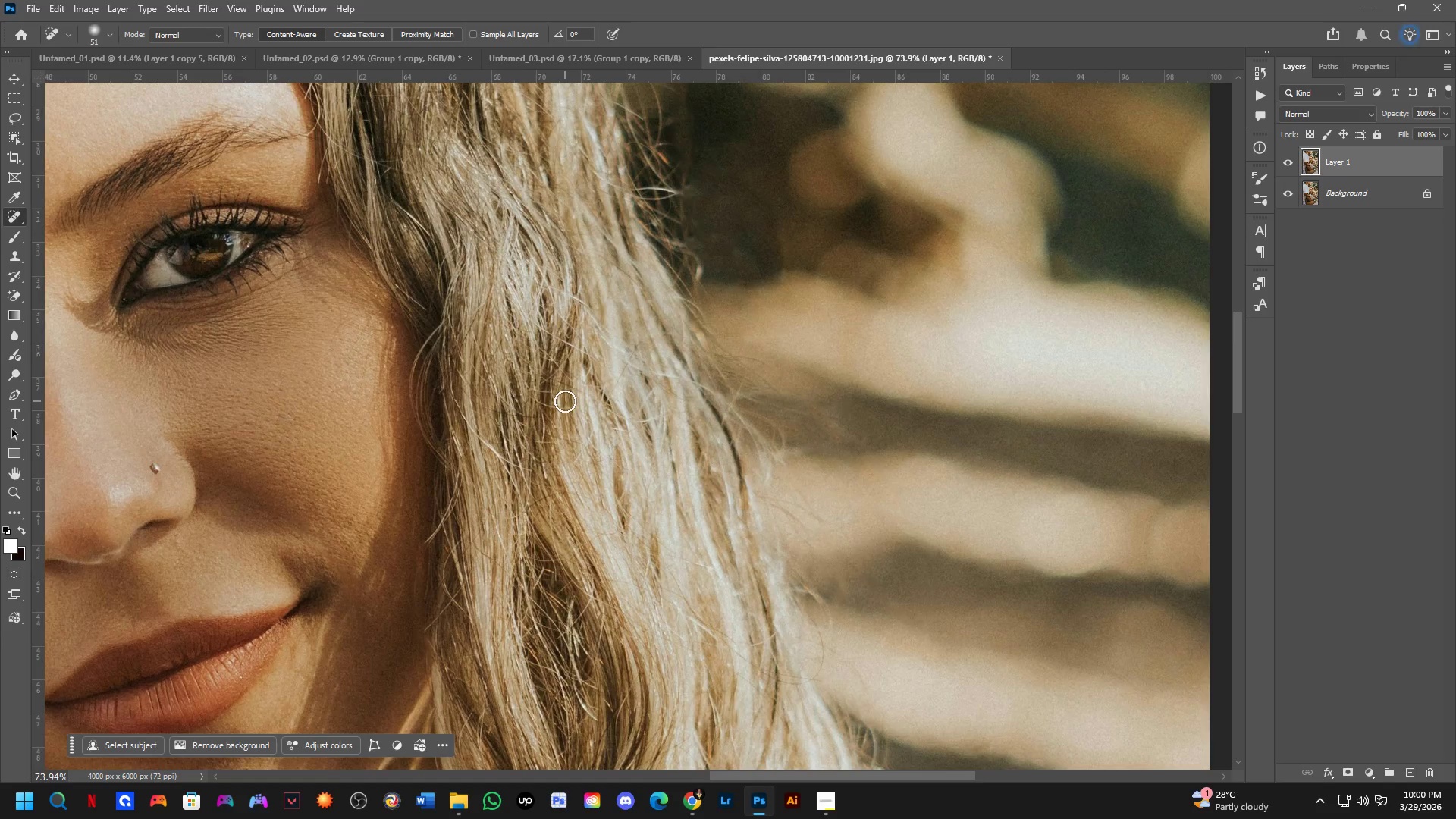 
scroll: coordinate [567, 404], scroll_direction: up, amount: 13.0
 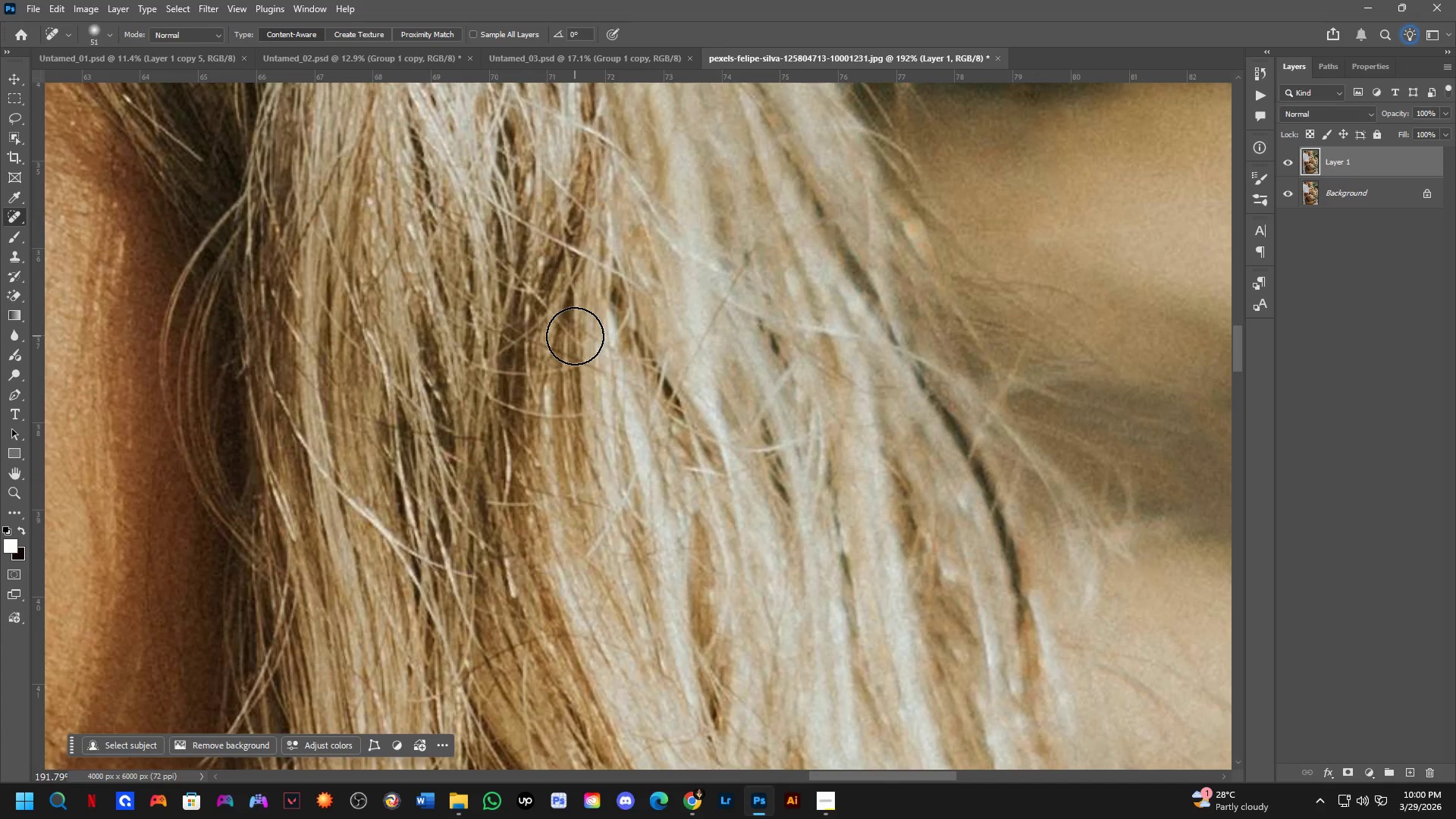 
wait(7.03)
 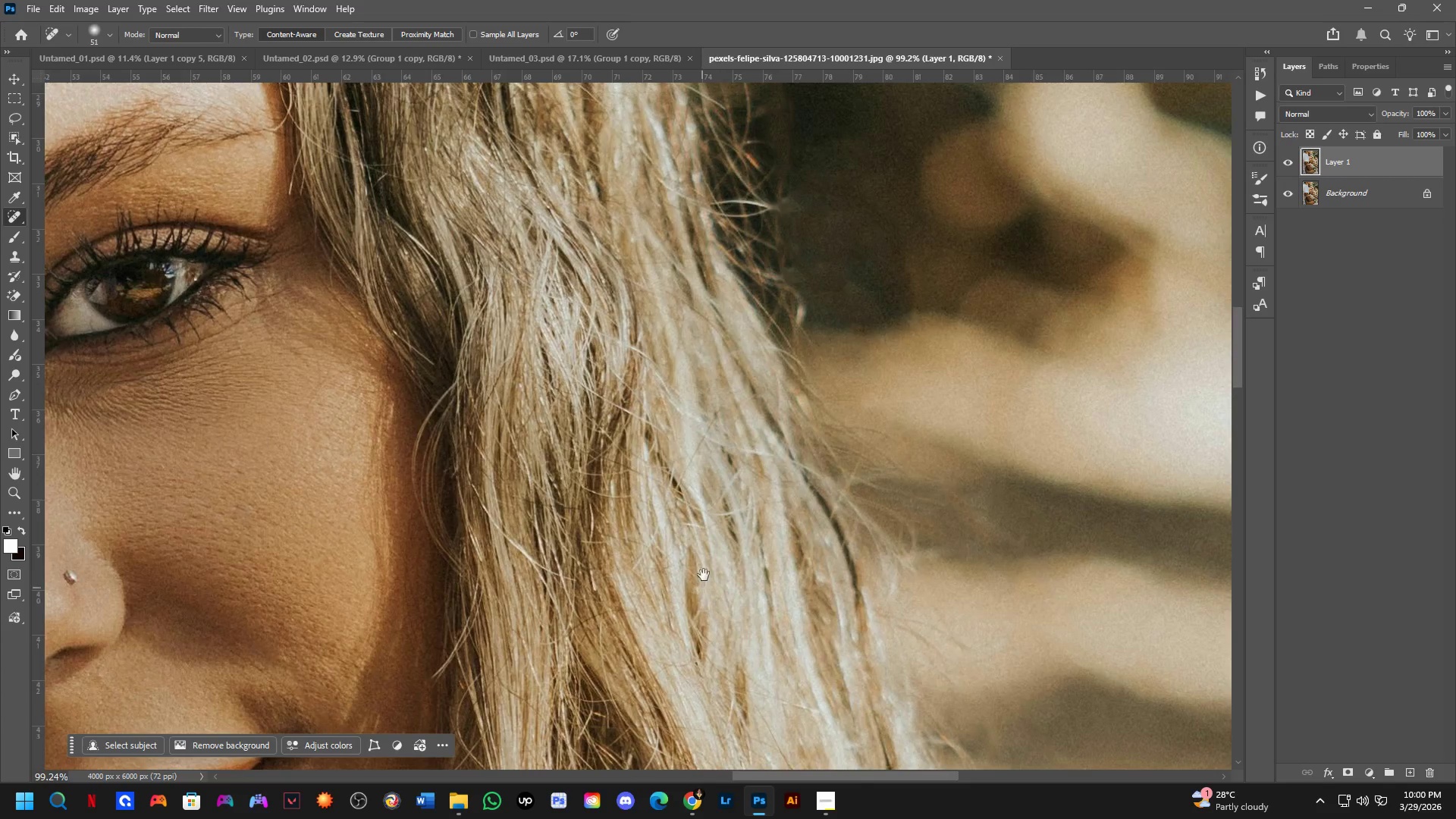 
hold_key(key=Space, duration=0.5)
 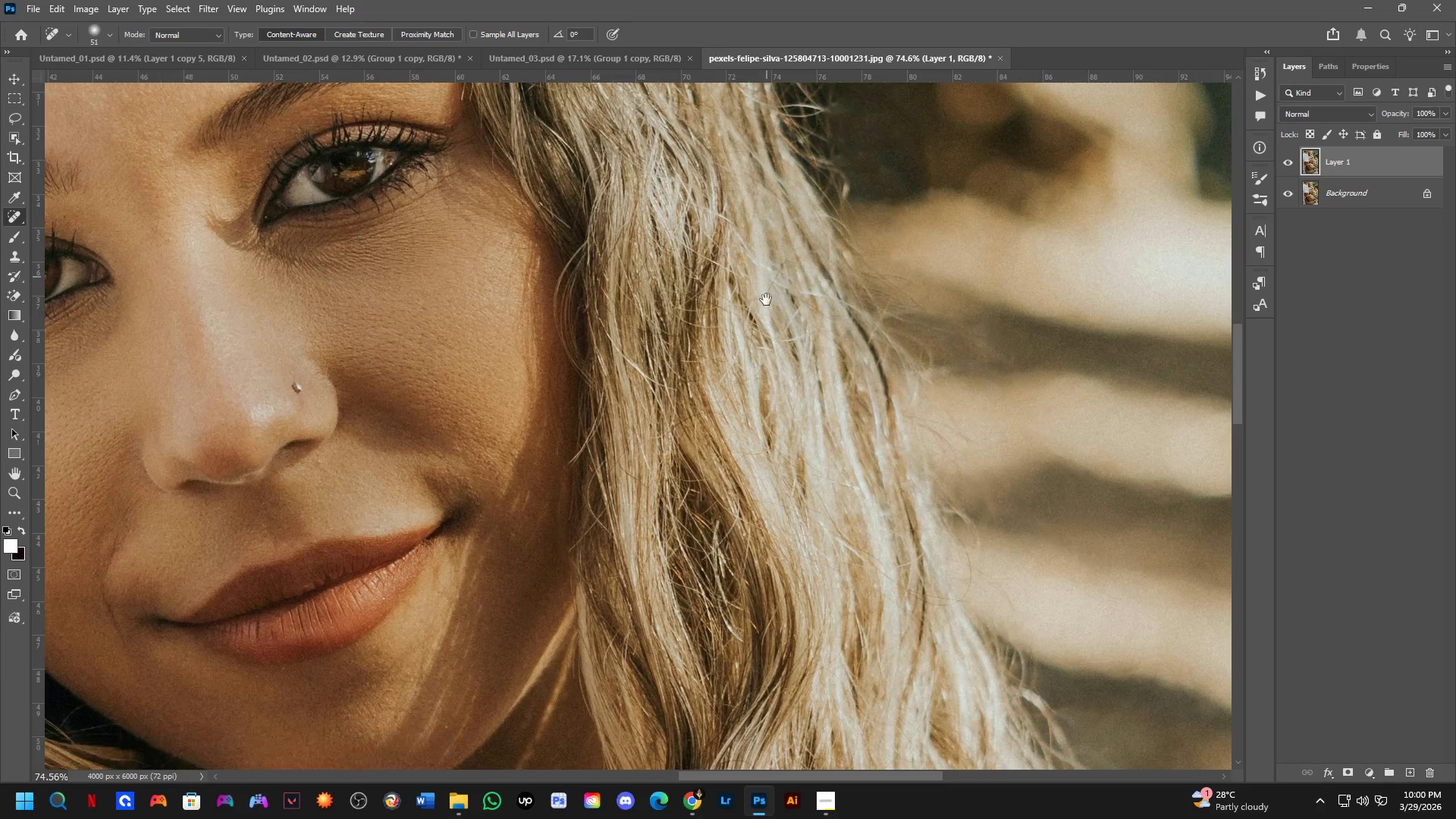 
left_click_drag(start_coordinate=[715, 553], to_coordinate=[788, 365])
 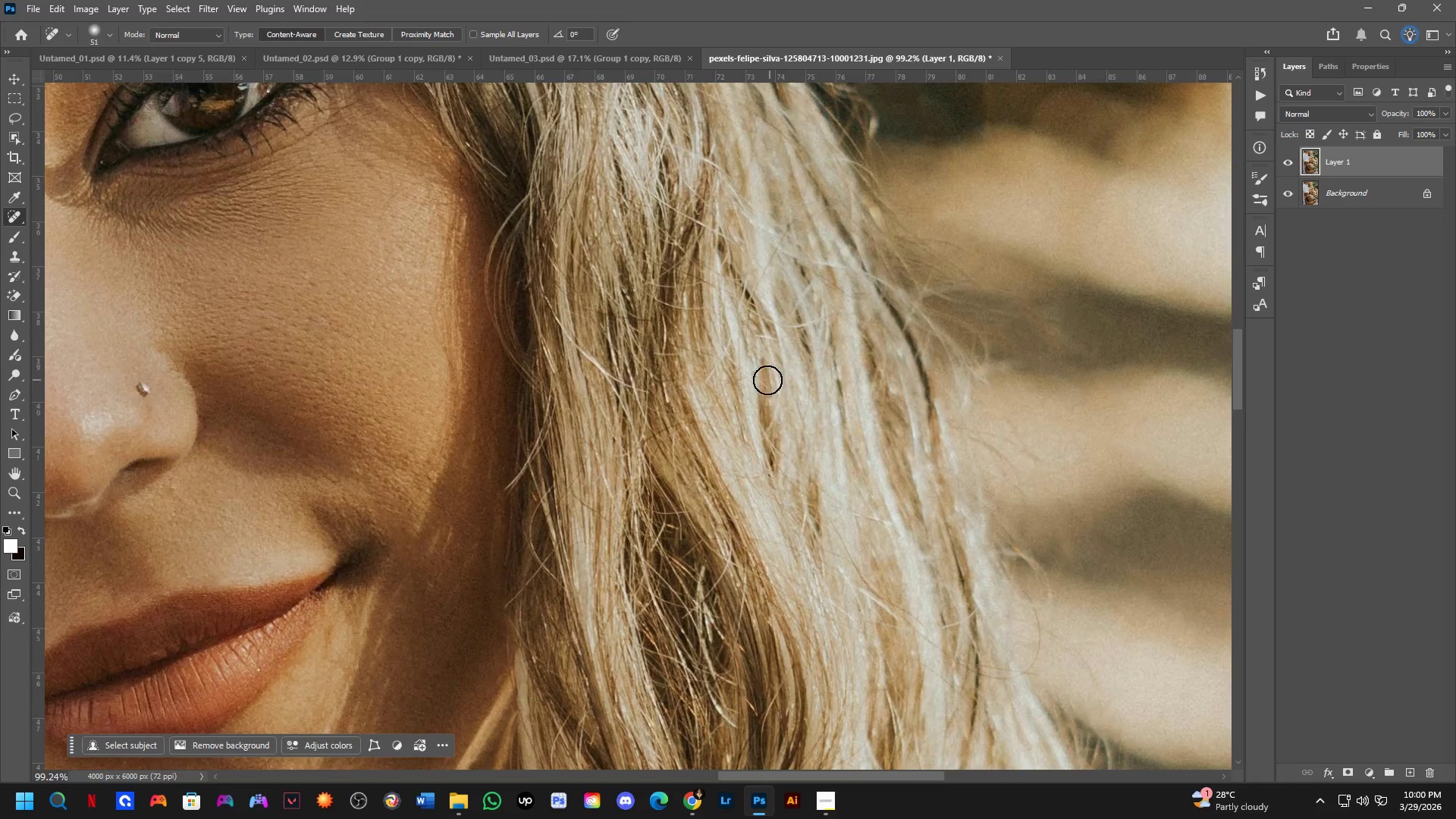 
scroll: coordinate [700, 623], scroll_direction: down, amount: 7.0
 